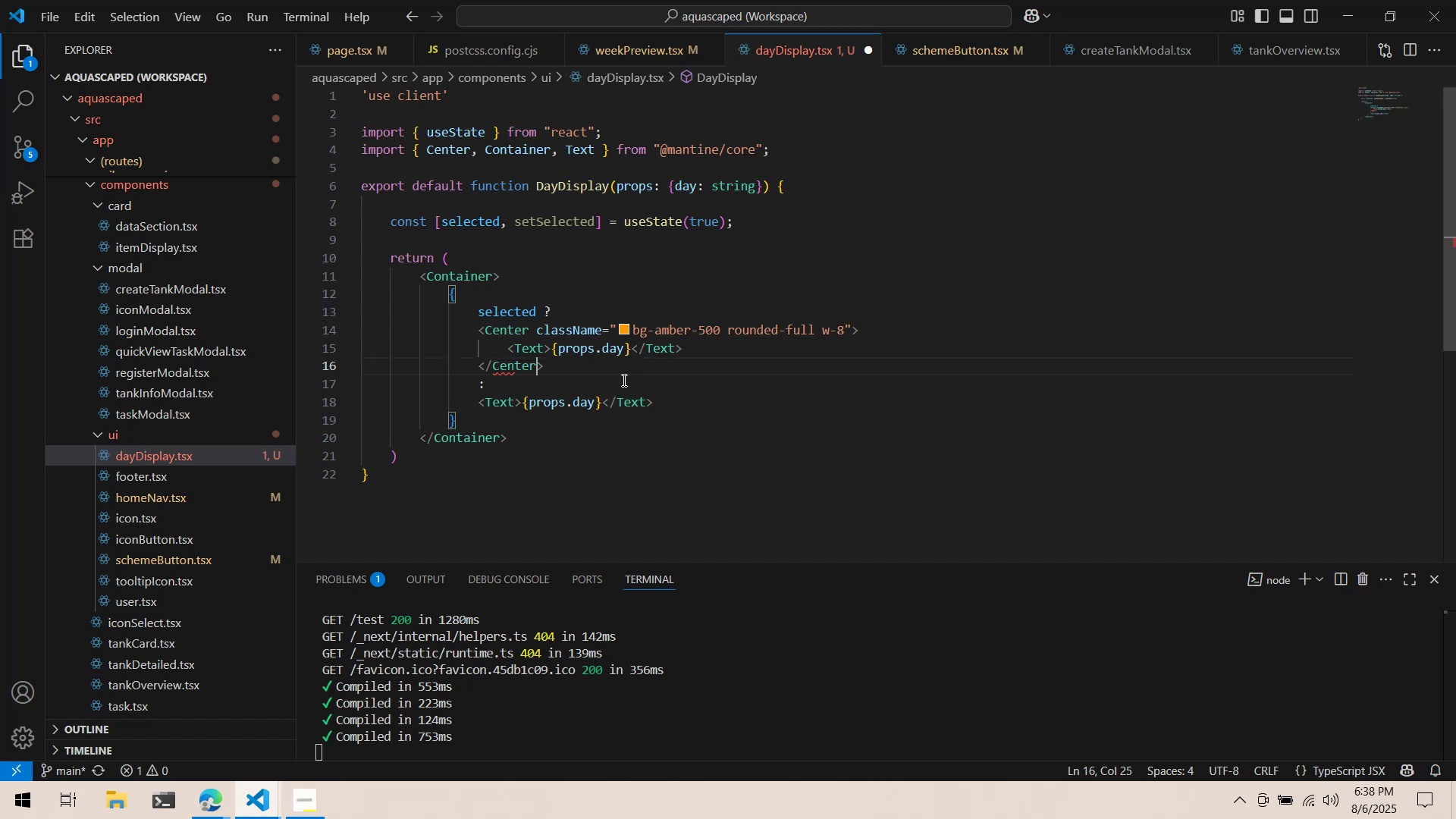 
key(Control+S)
 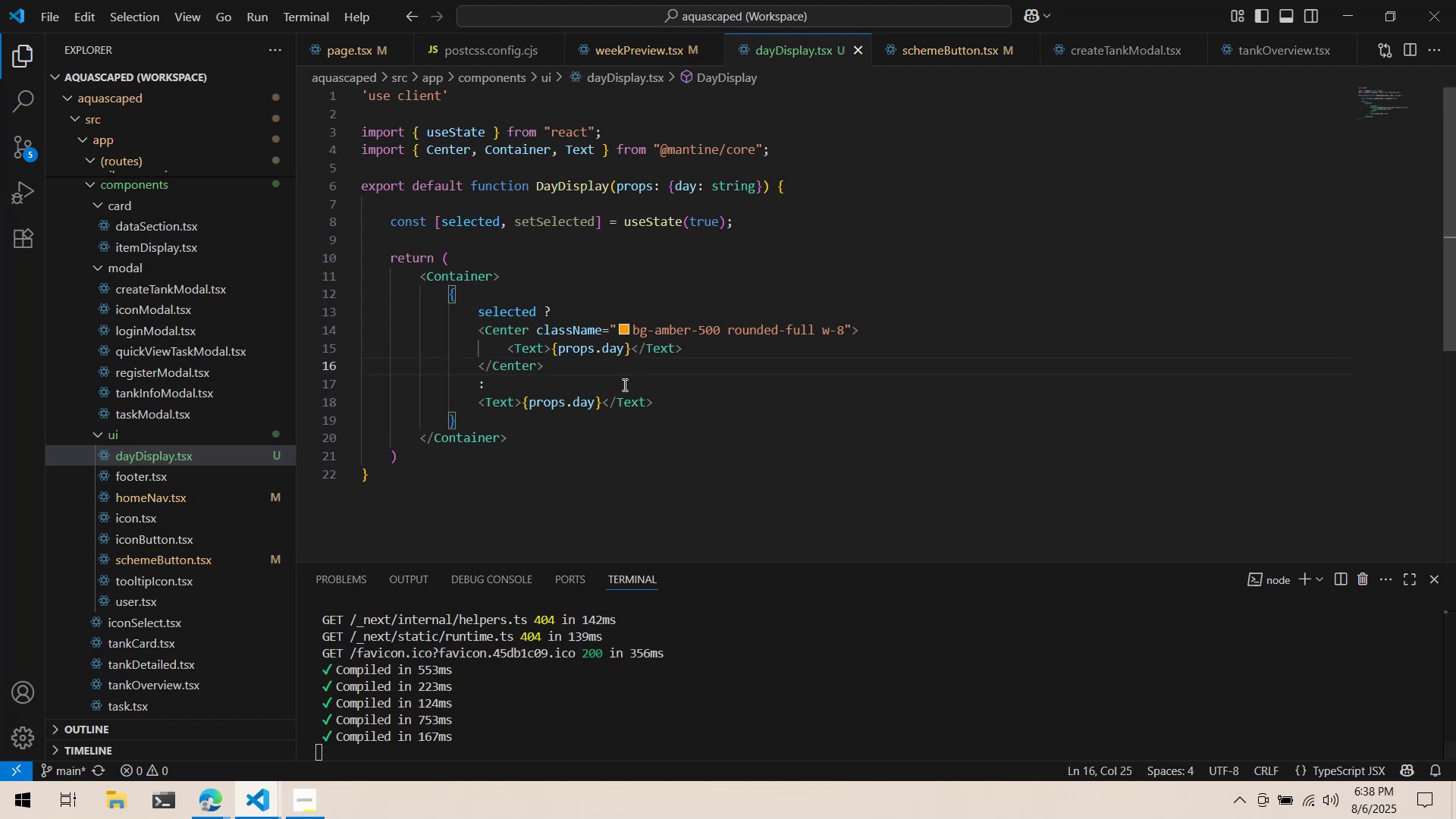 
key(Alt+AltLeft)
 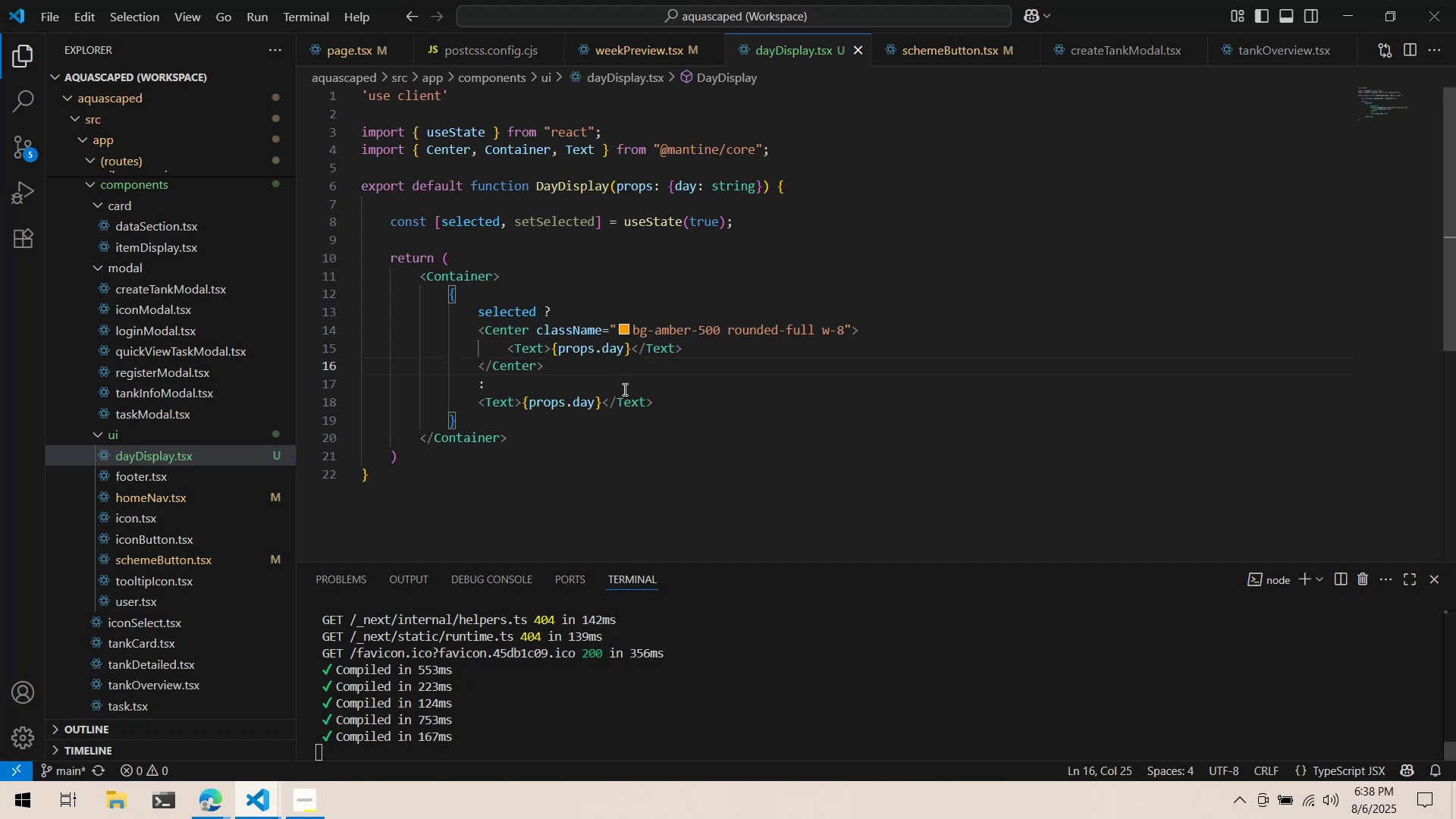 
key(Alt+Tab)
 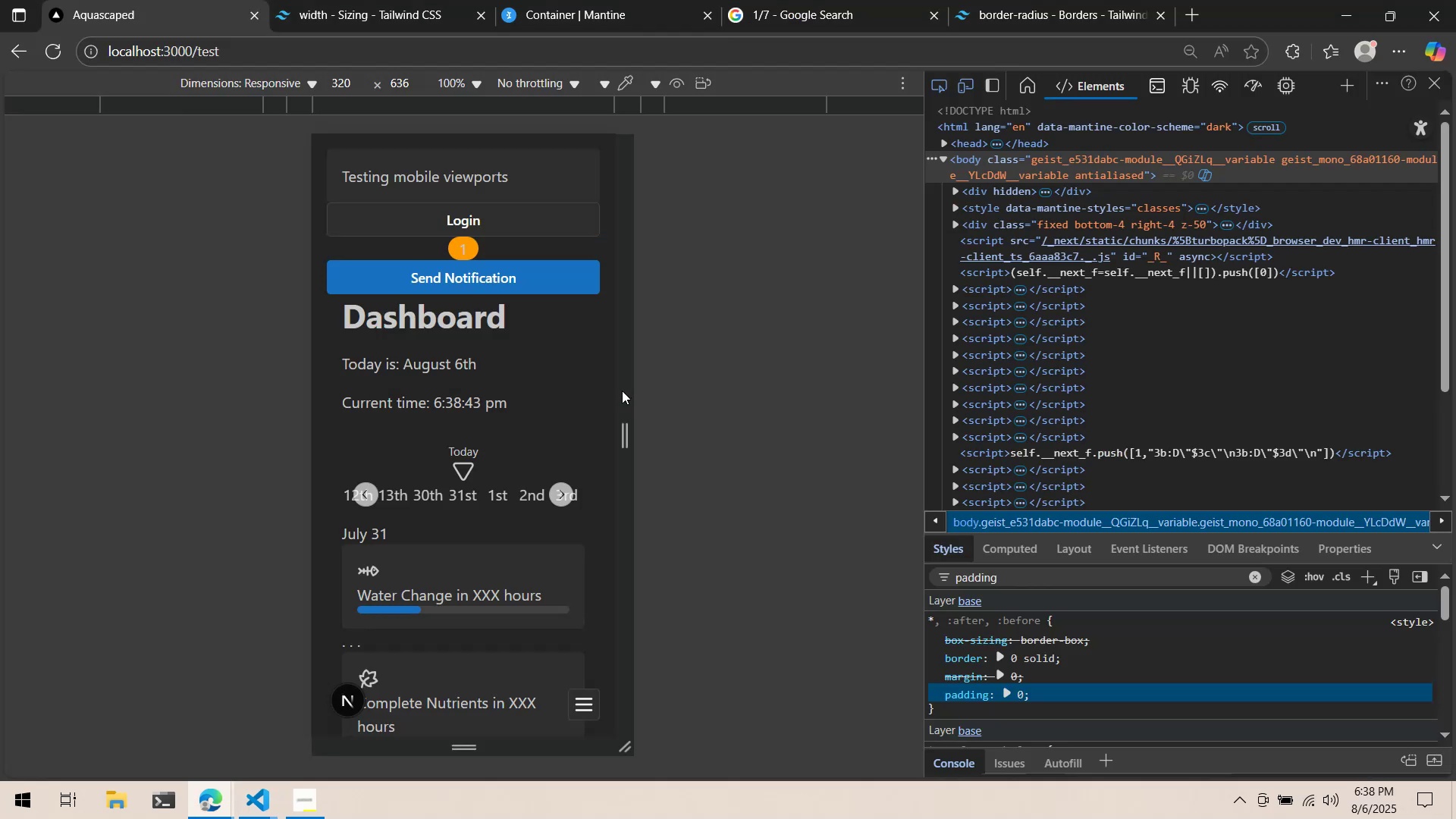 
key(Alt+AltLeft)
 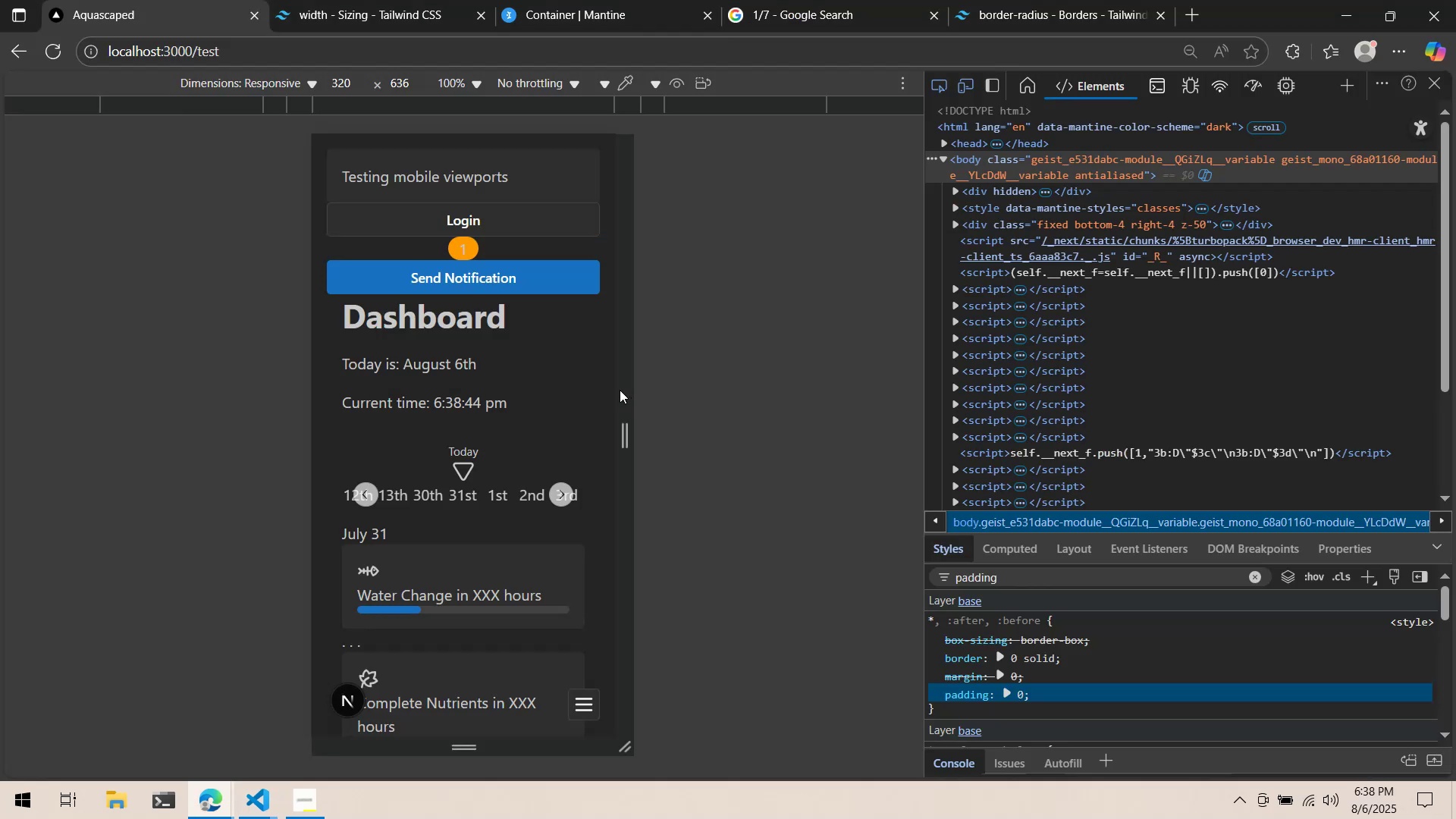 
key(Alt+Tab)
 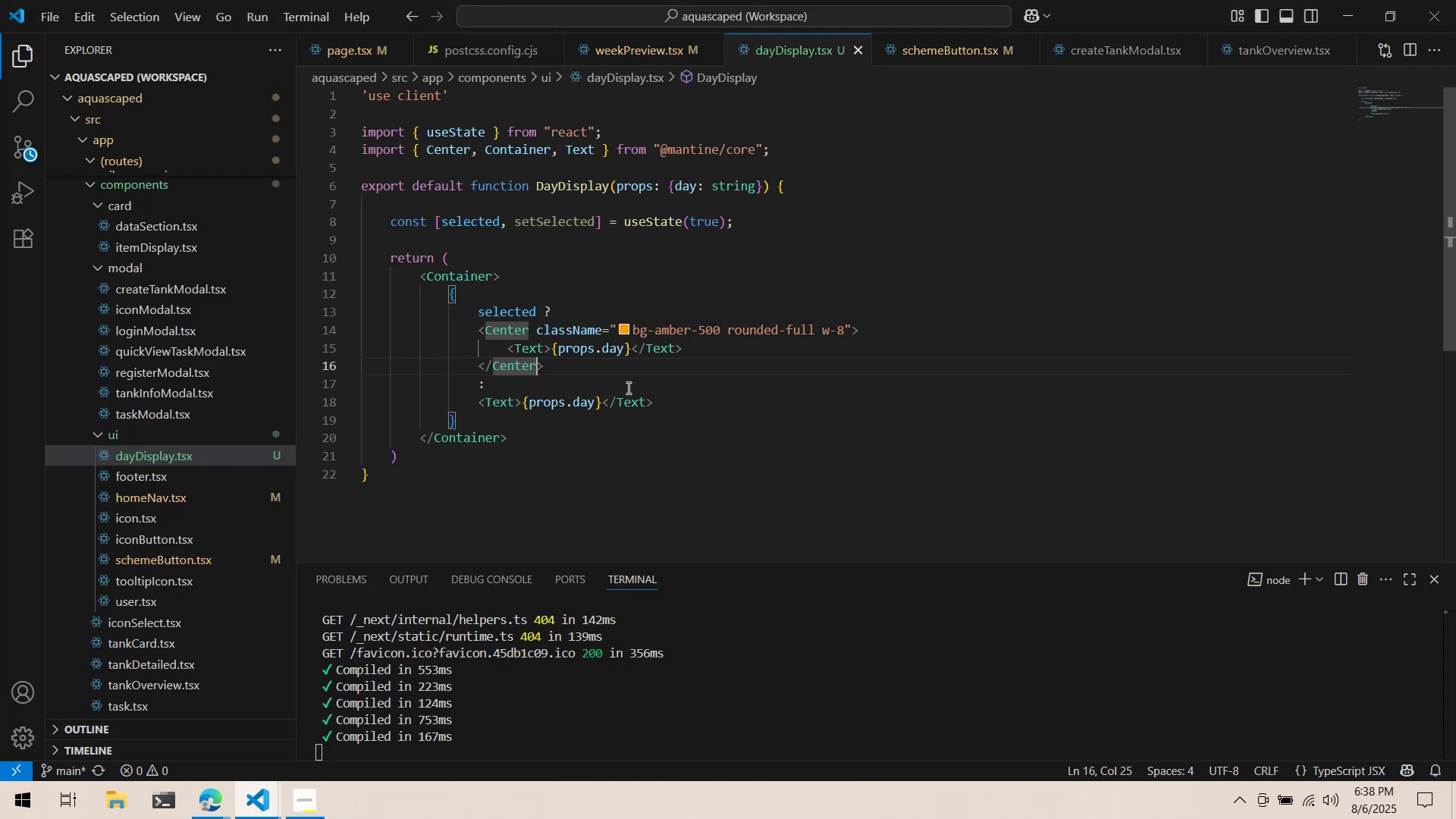 
key(Alt+AltLeft)
 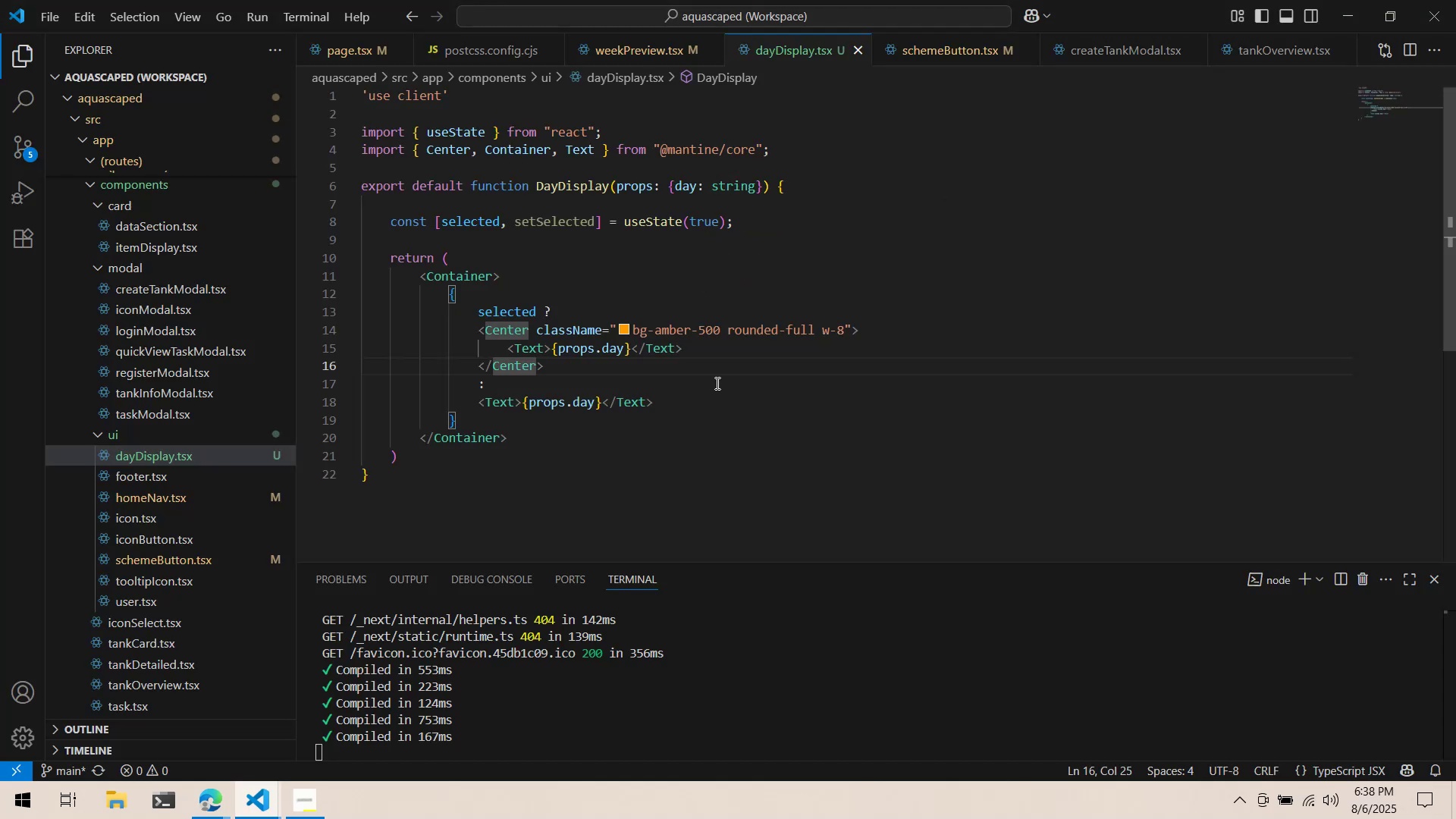 
key(Alt+Tab)
 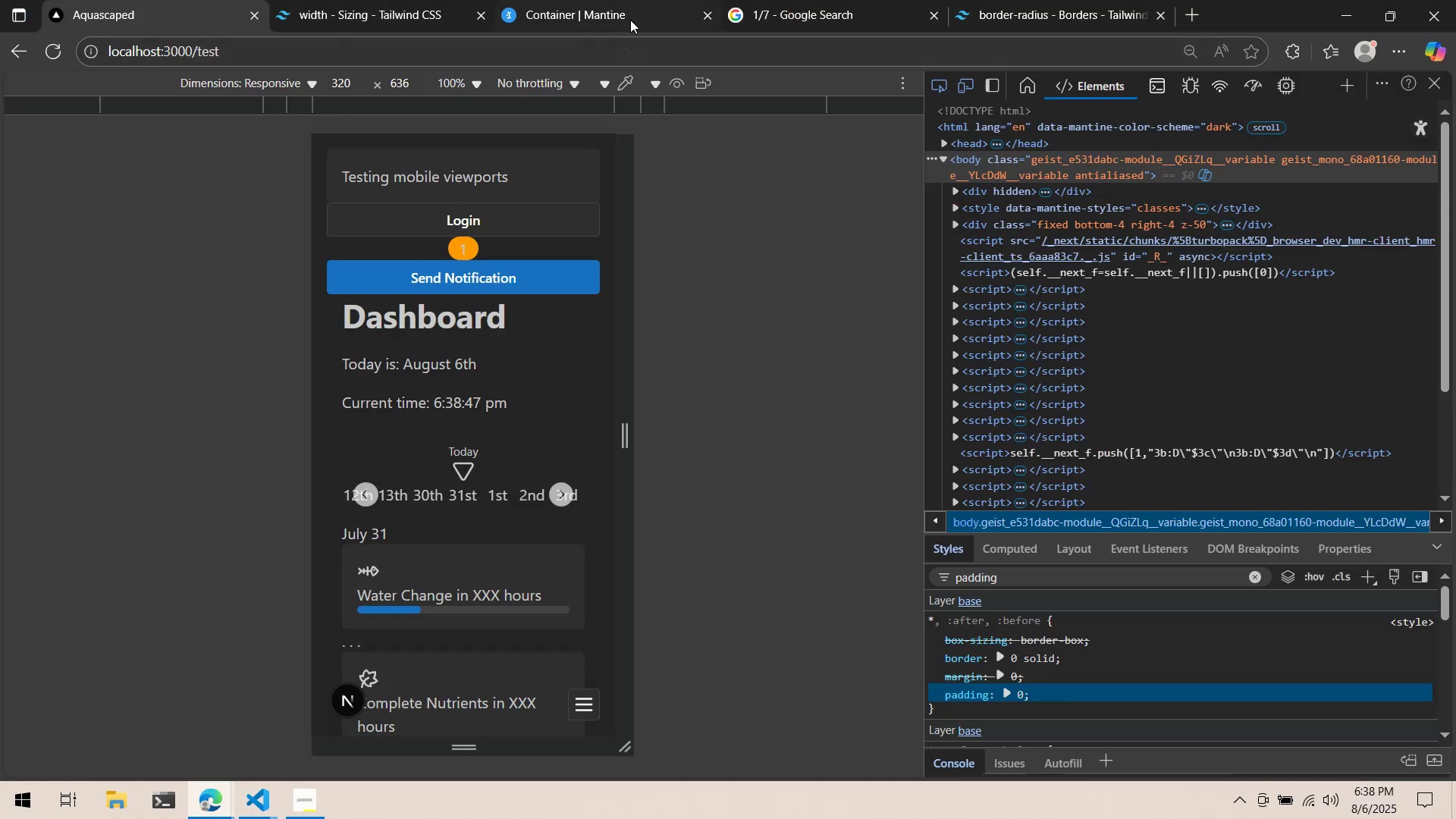 
left_click([632, 13])
 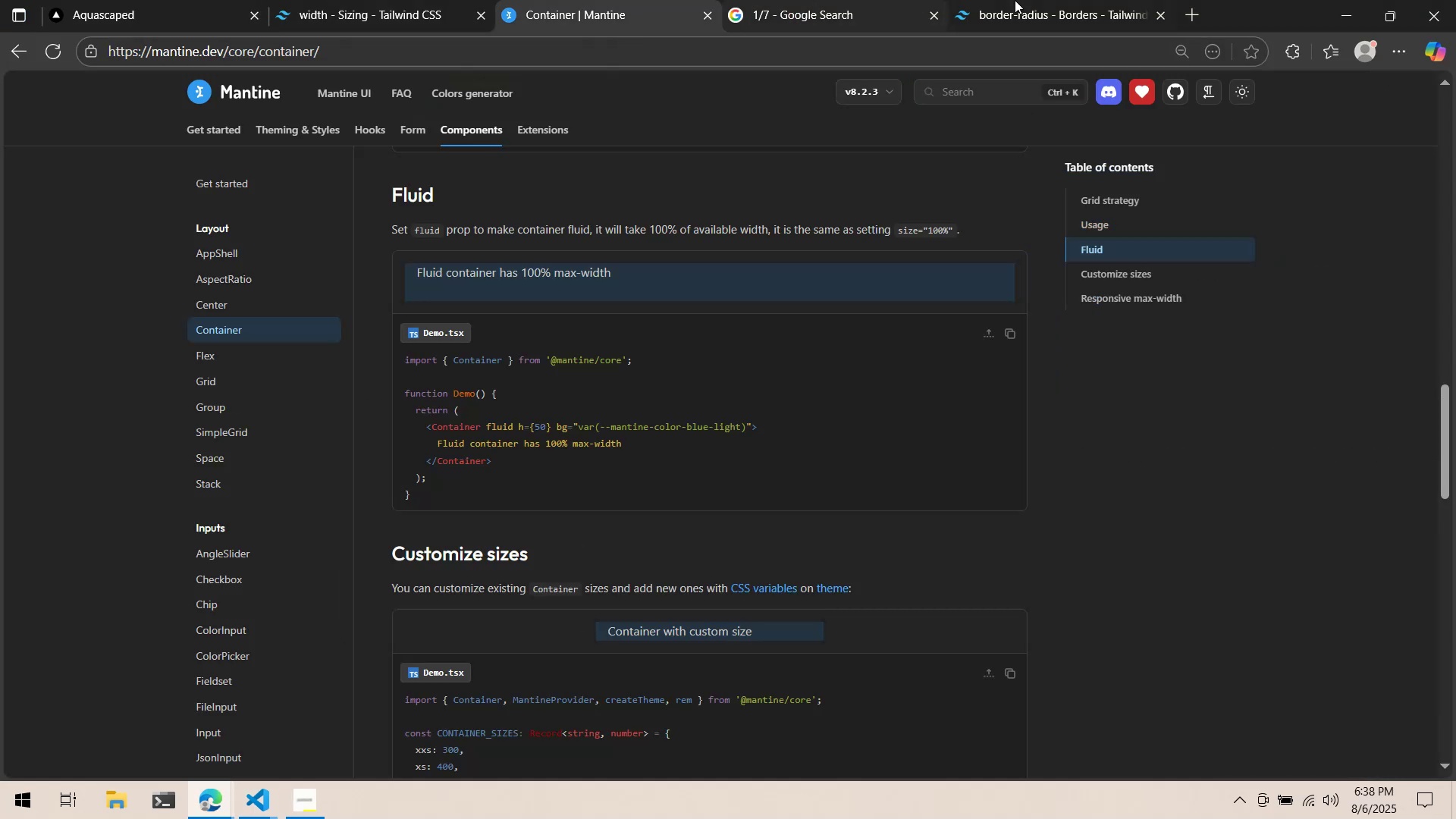 
left_click([1041, 0])
 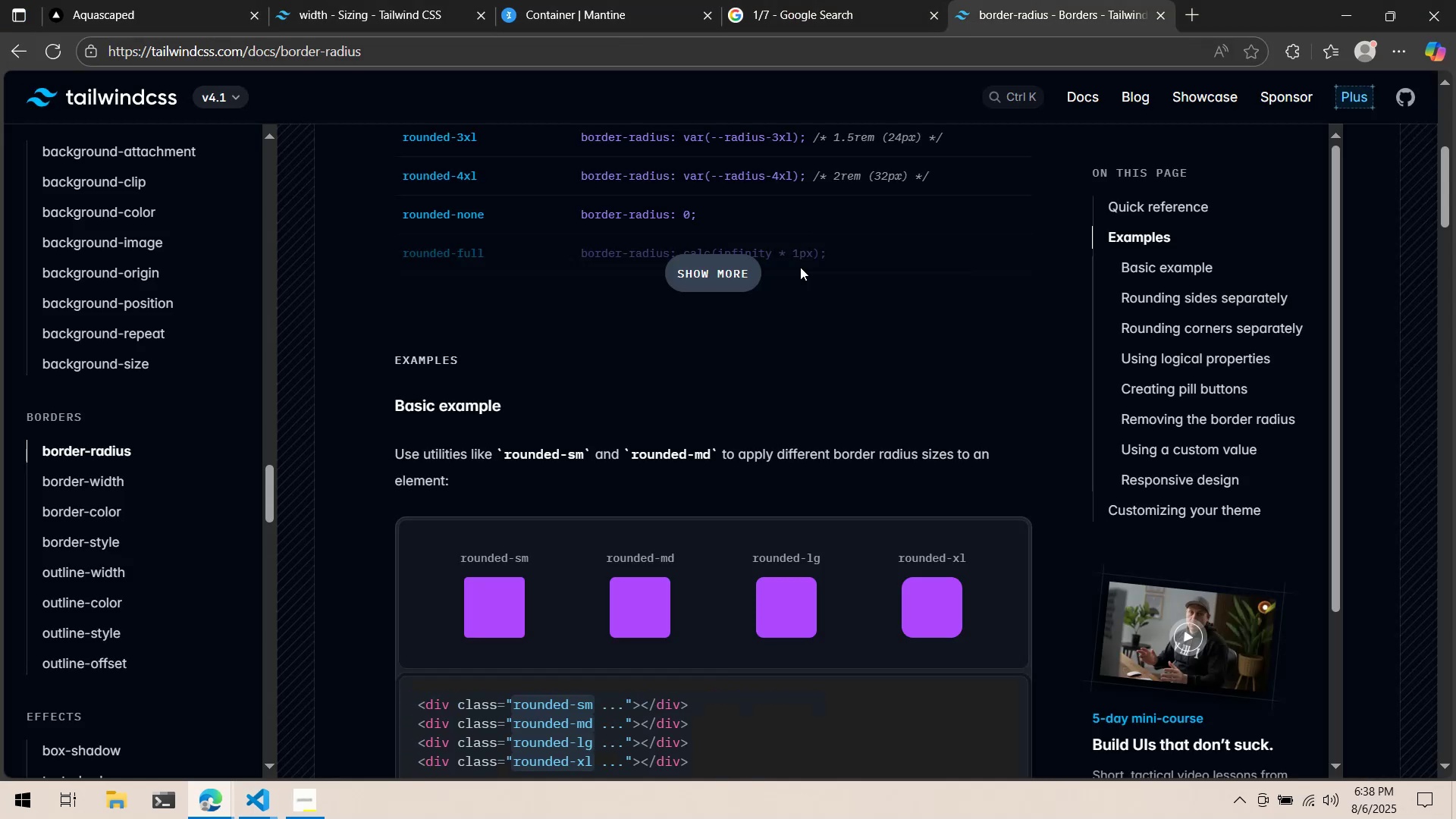 
scroll: coordinate [774, 290], scroll_direction: down, amount: 9.0
 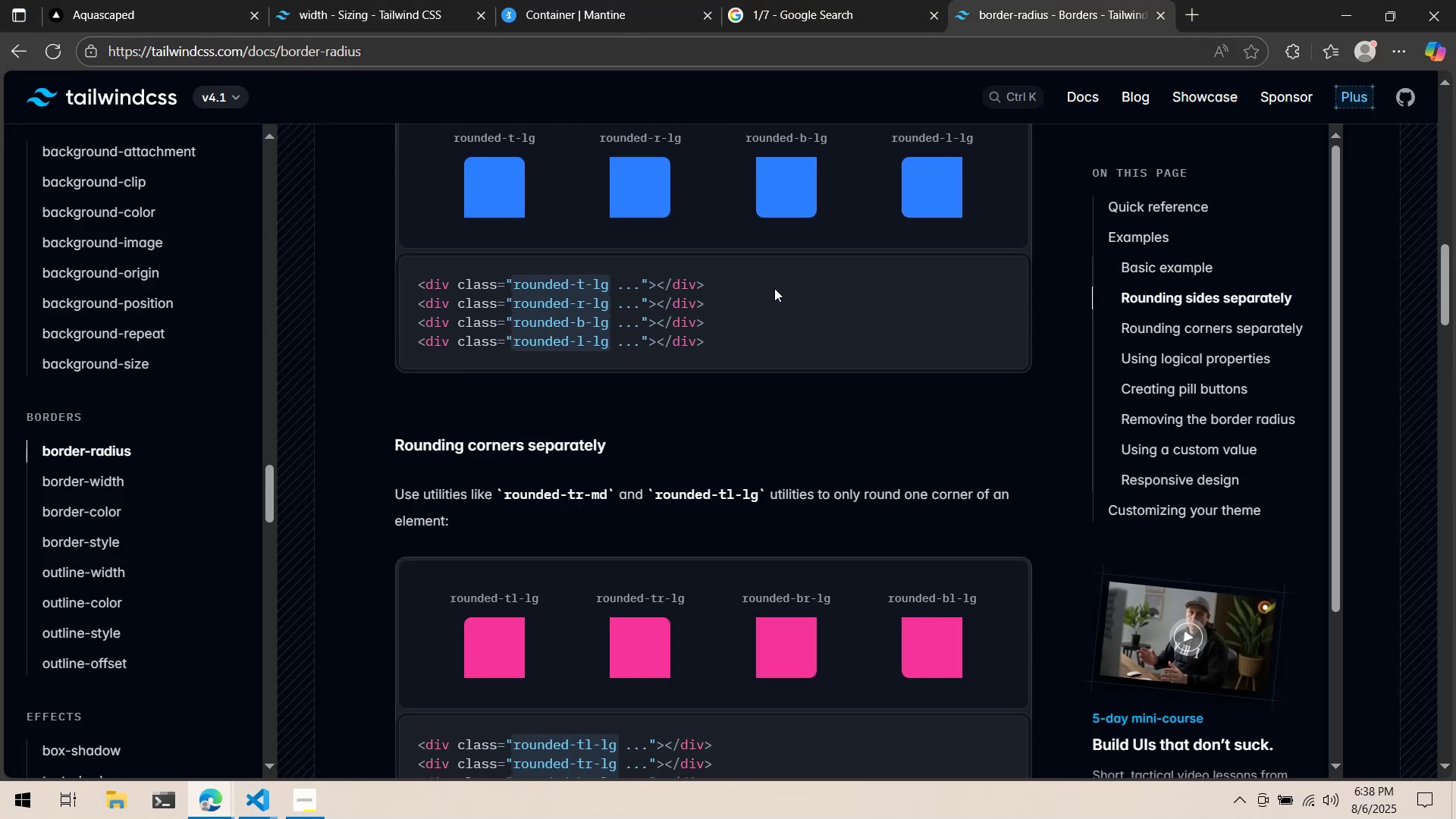 
key(Control+ControlLeft)
 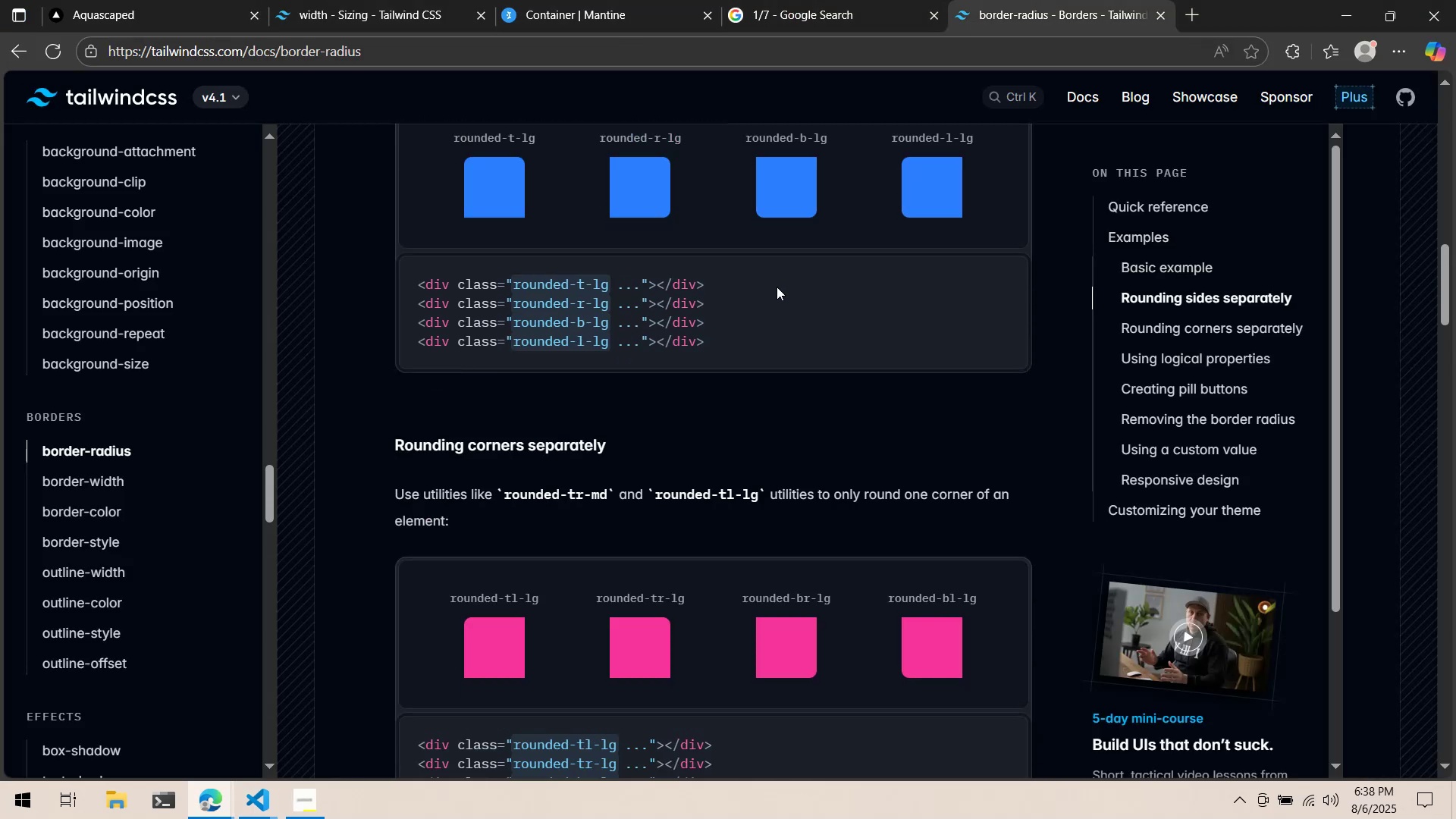 
key(Control+F)
 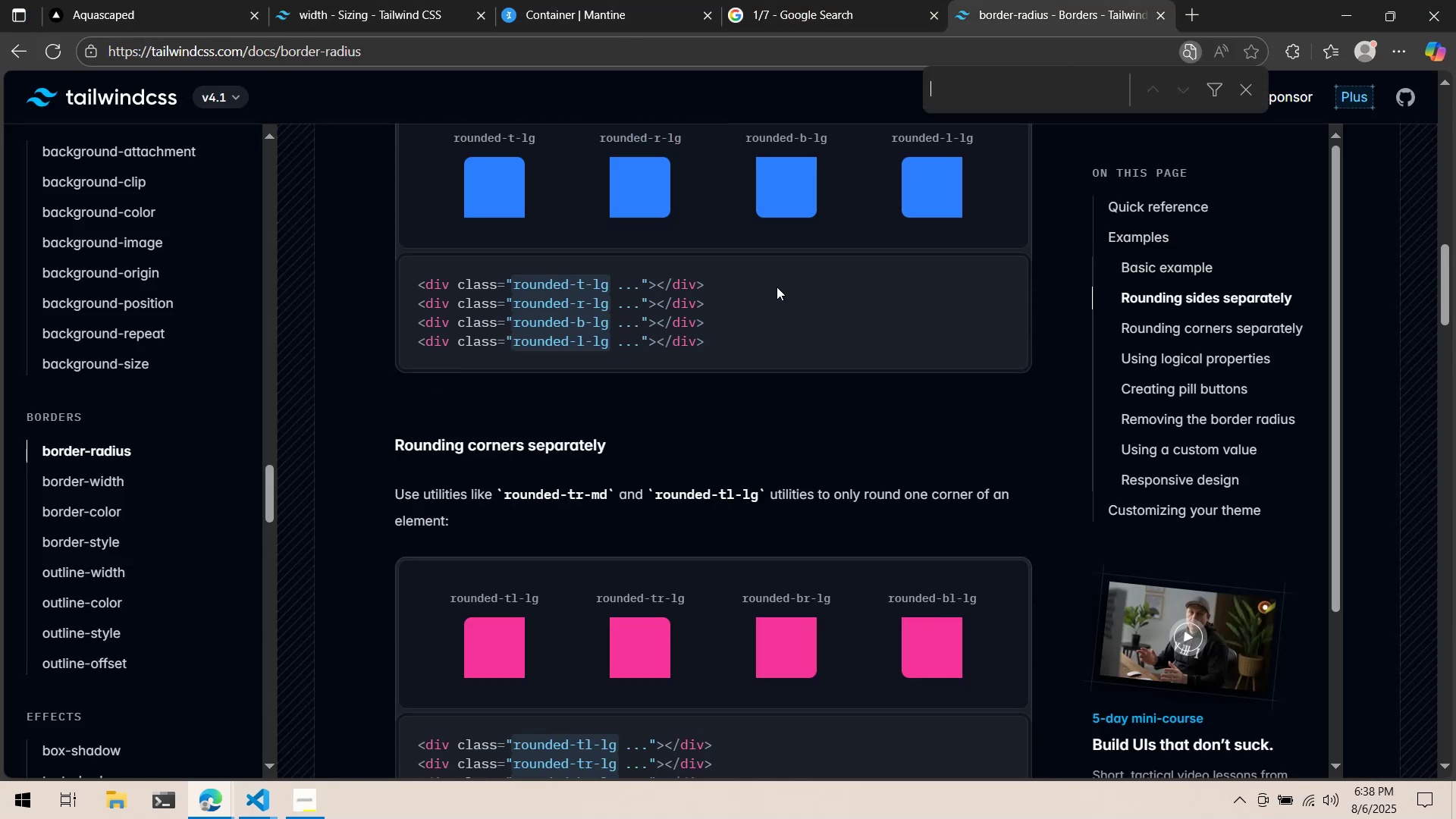 
type(rounded-full)
 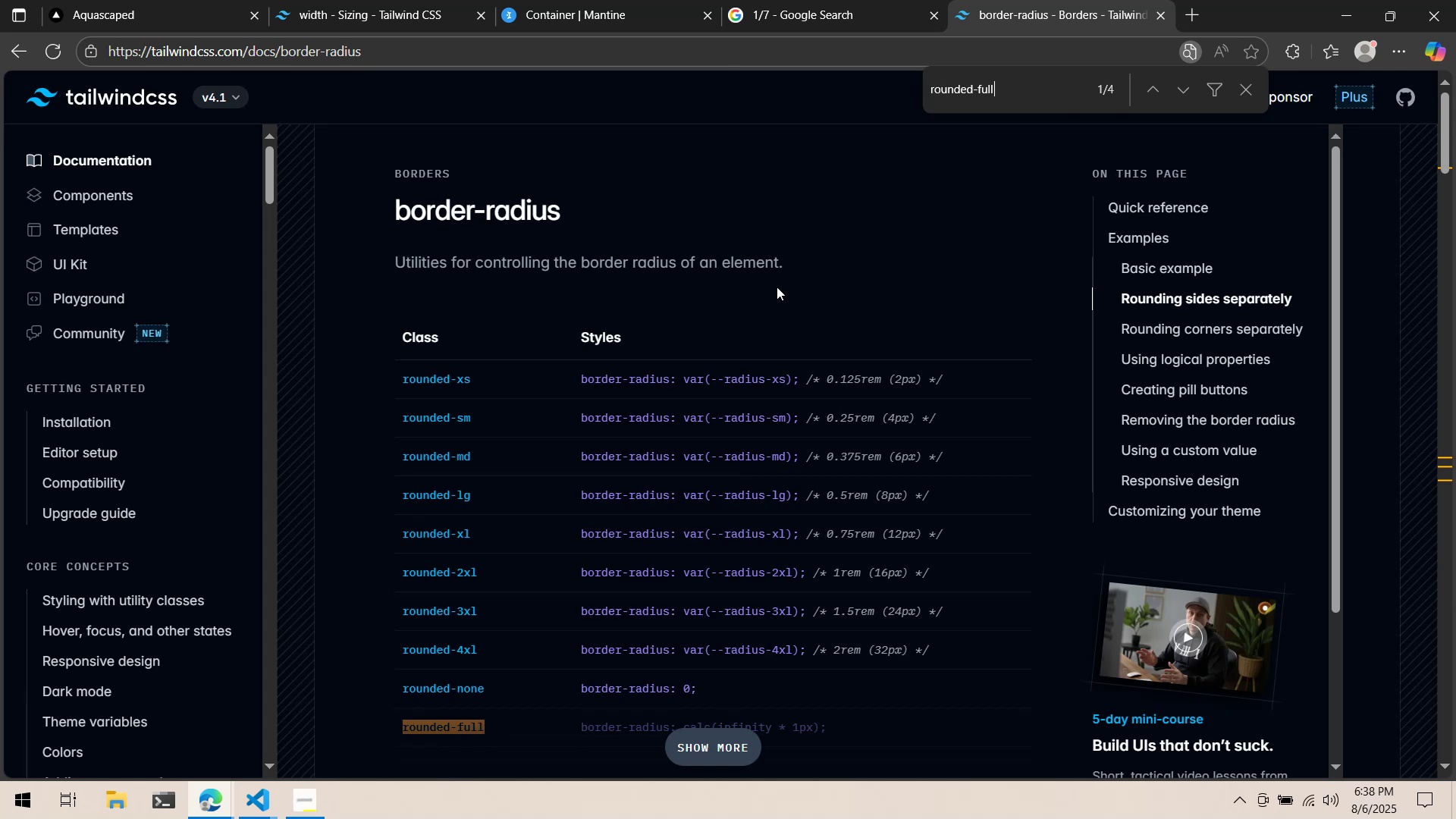 
scroll: coordinate [761, 334], scroll_direction: down, amount: 5.0
 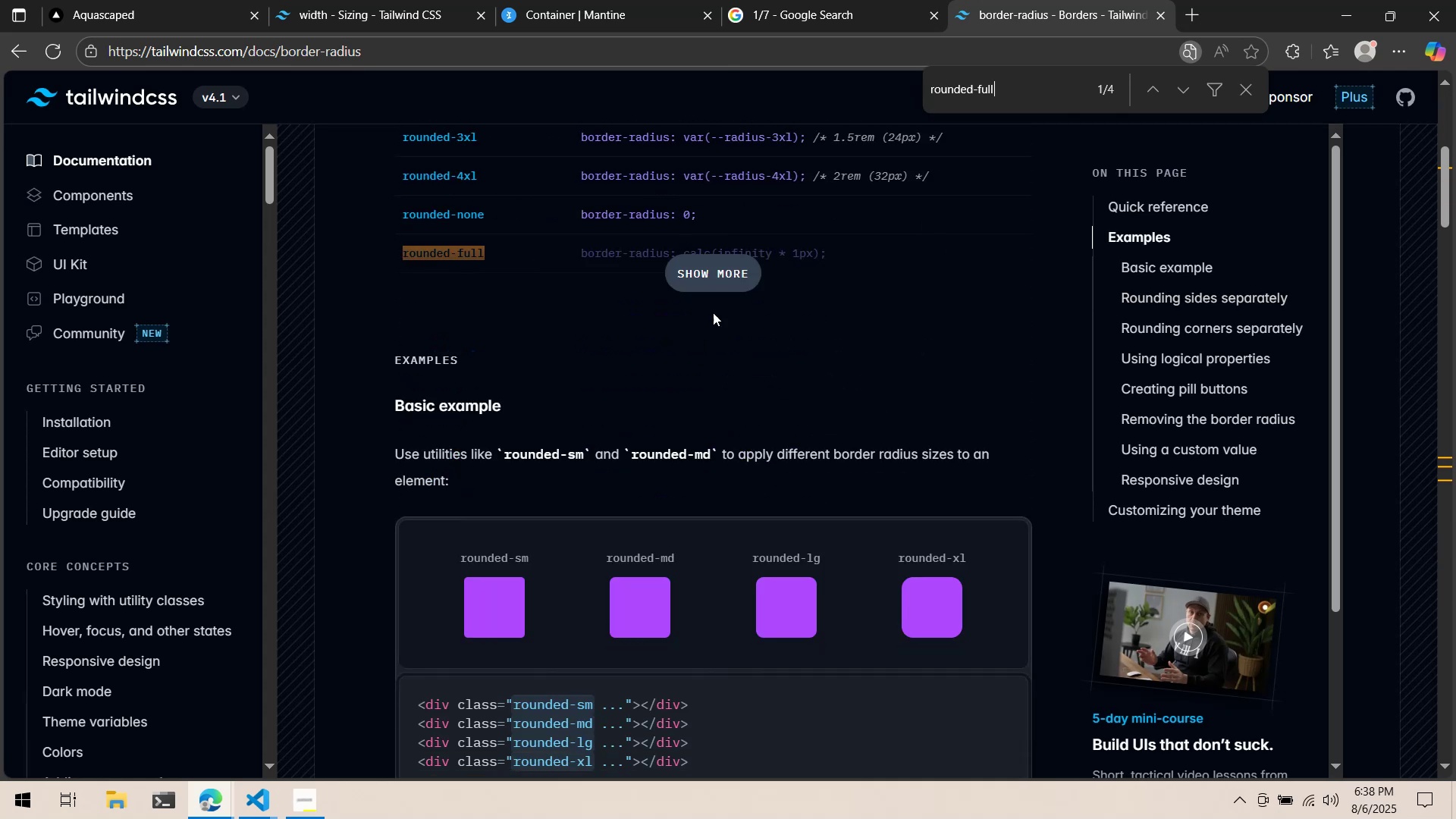 
left_click([720, 287])
 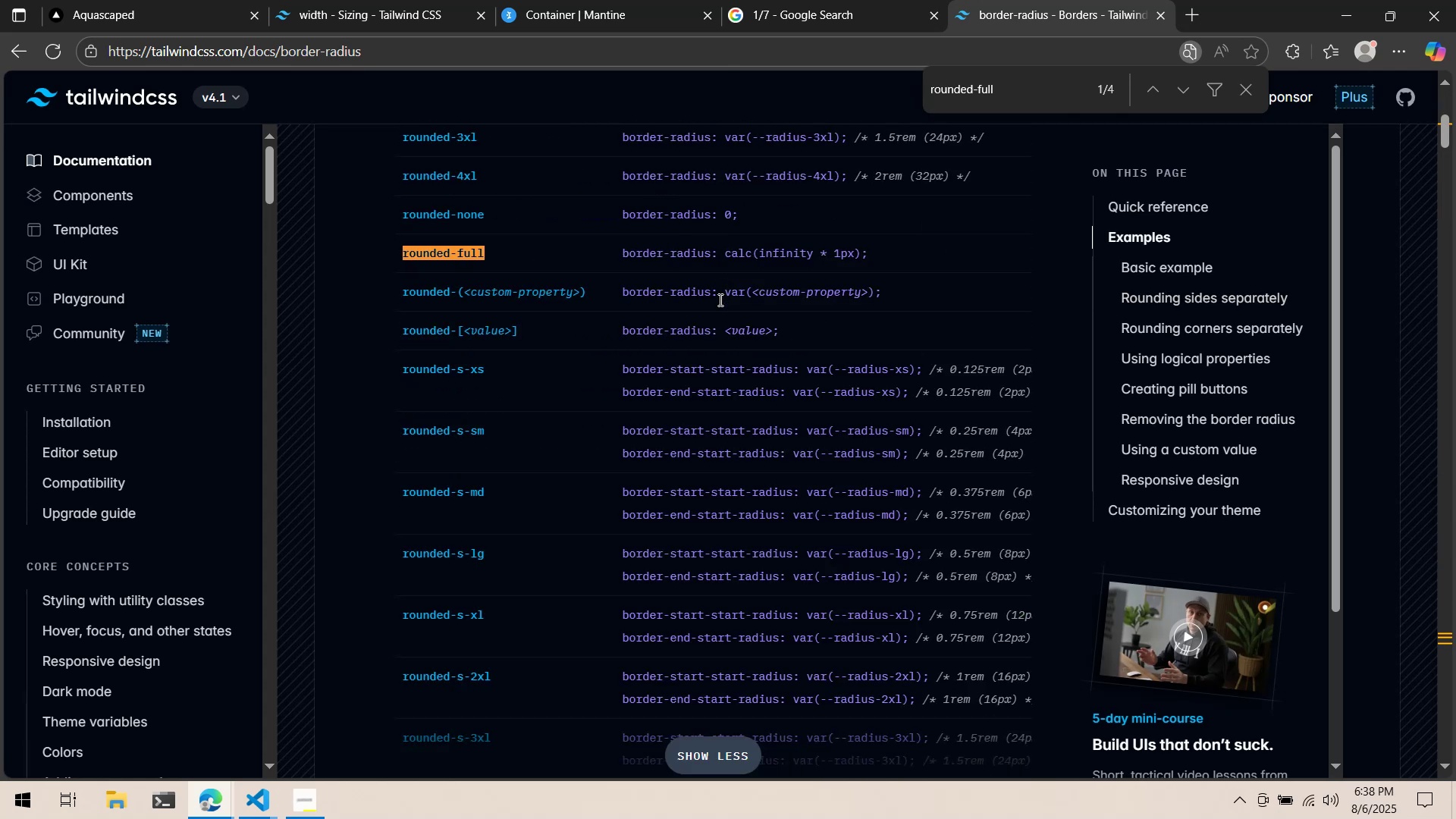 
scroll: coordinate [708, 404], scroll_direction: down, amount: 10.0
 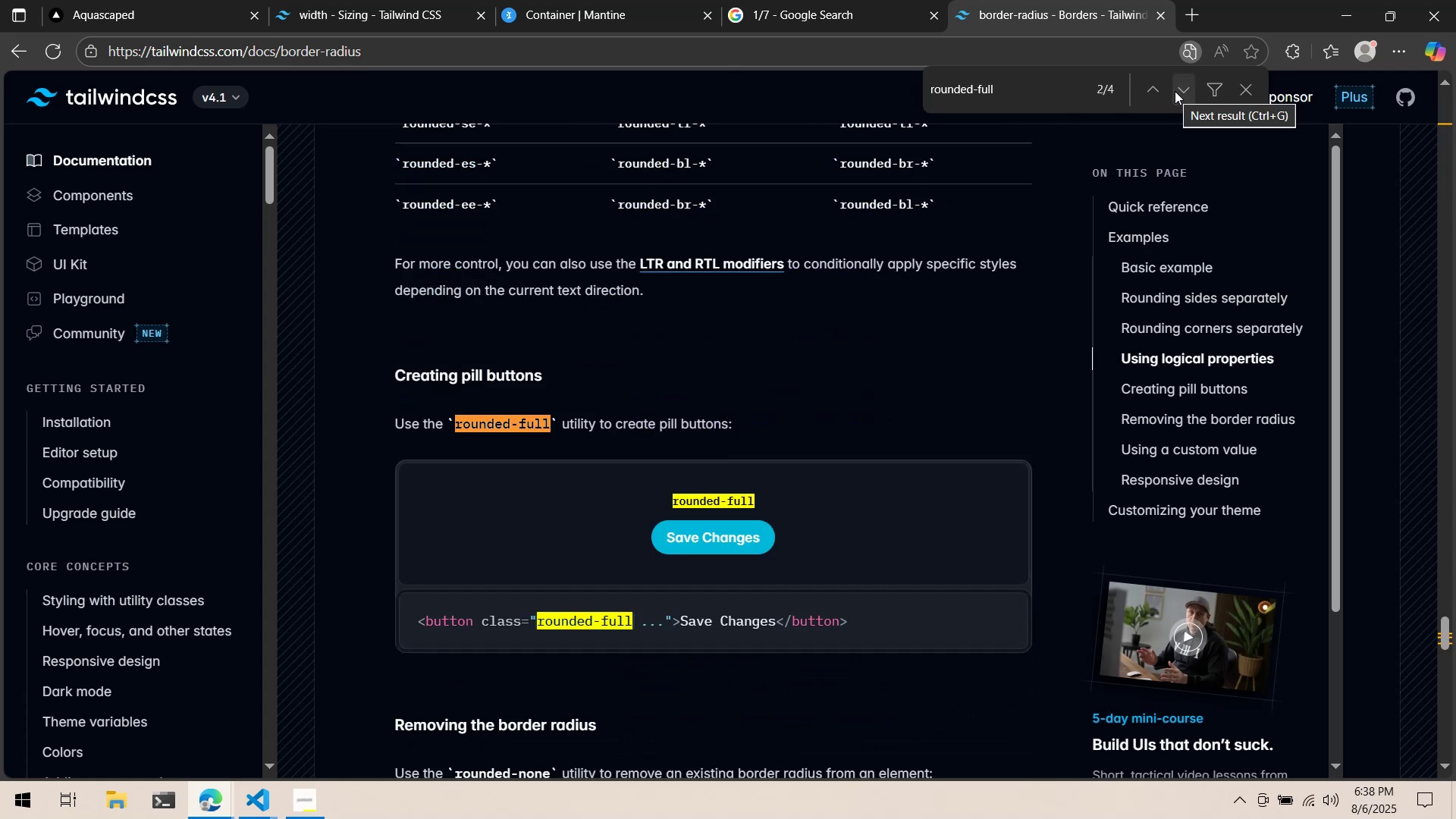 
left_click([1175, 91])
 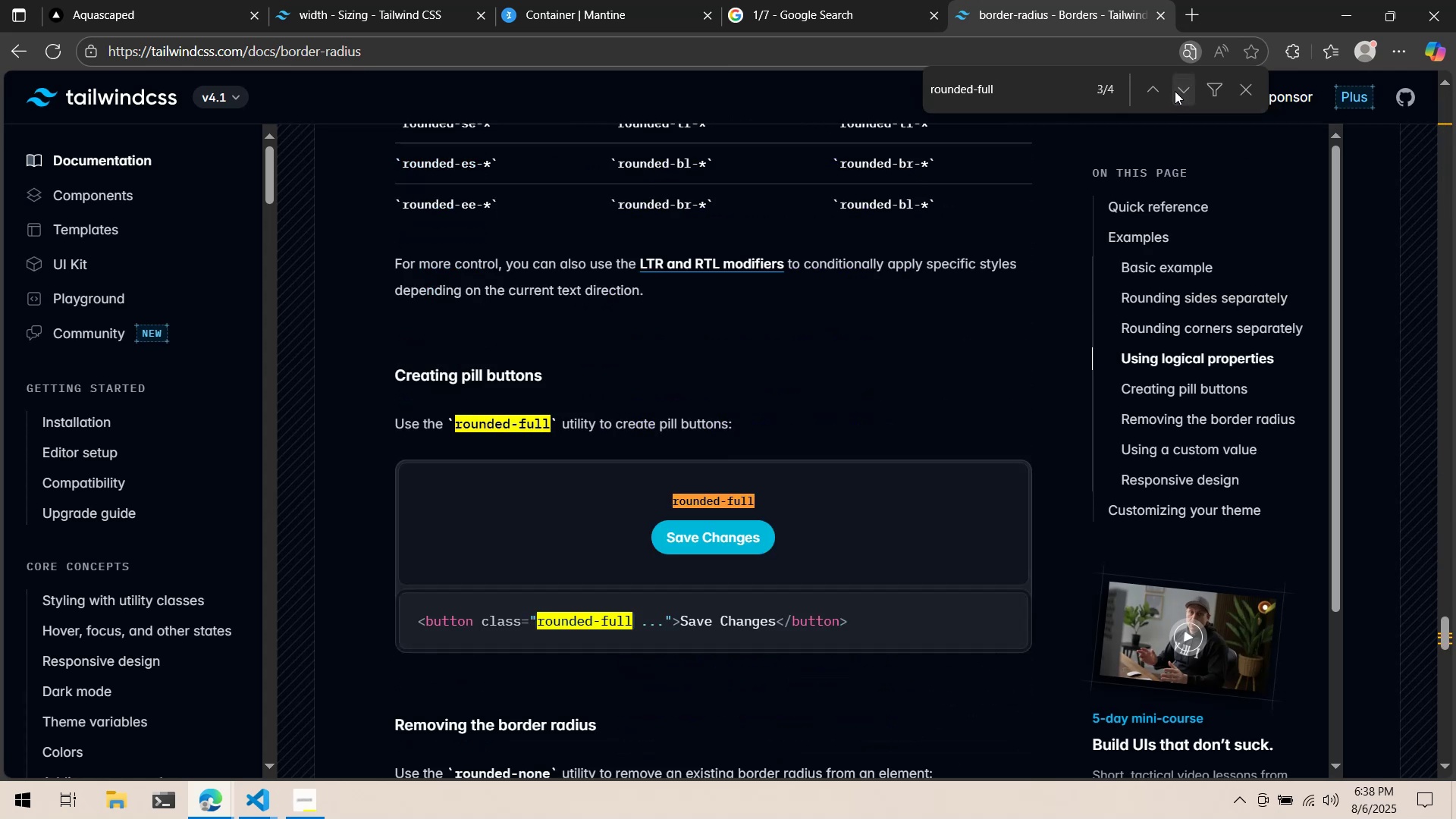 
double_click([1175, 91])
 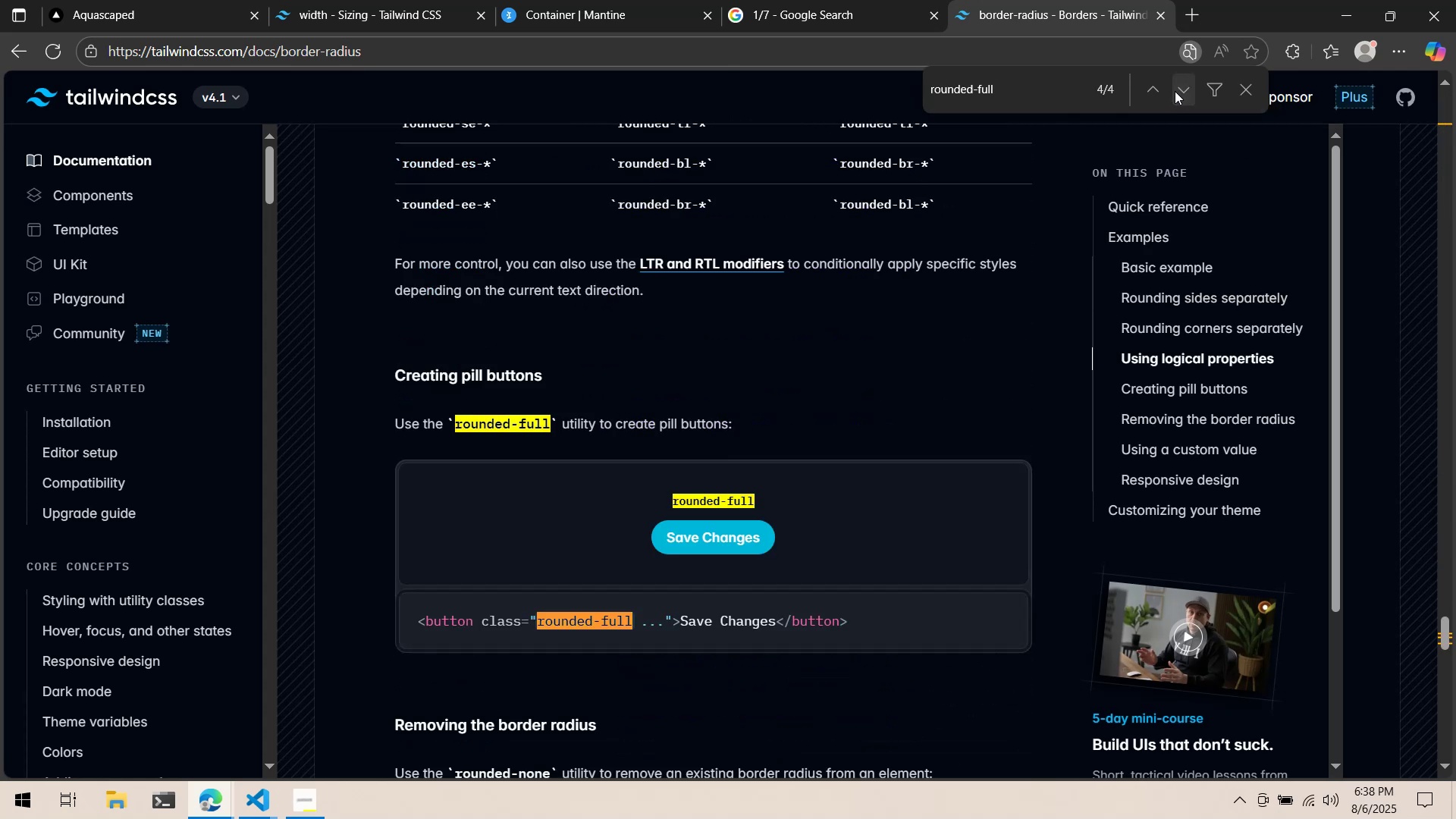 
triple_click([1175, 91])
 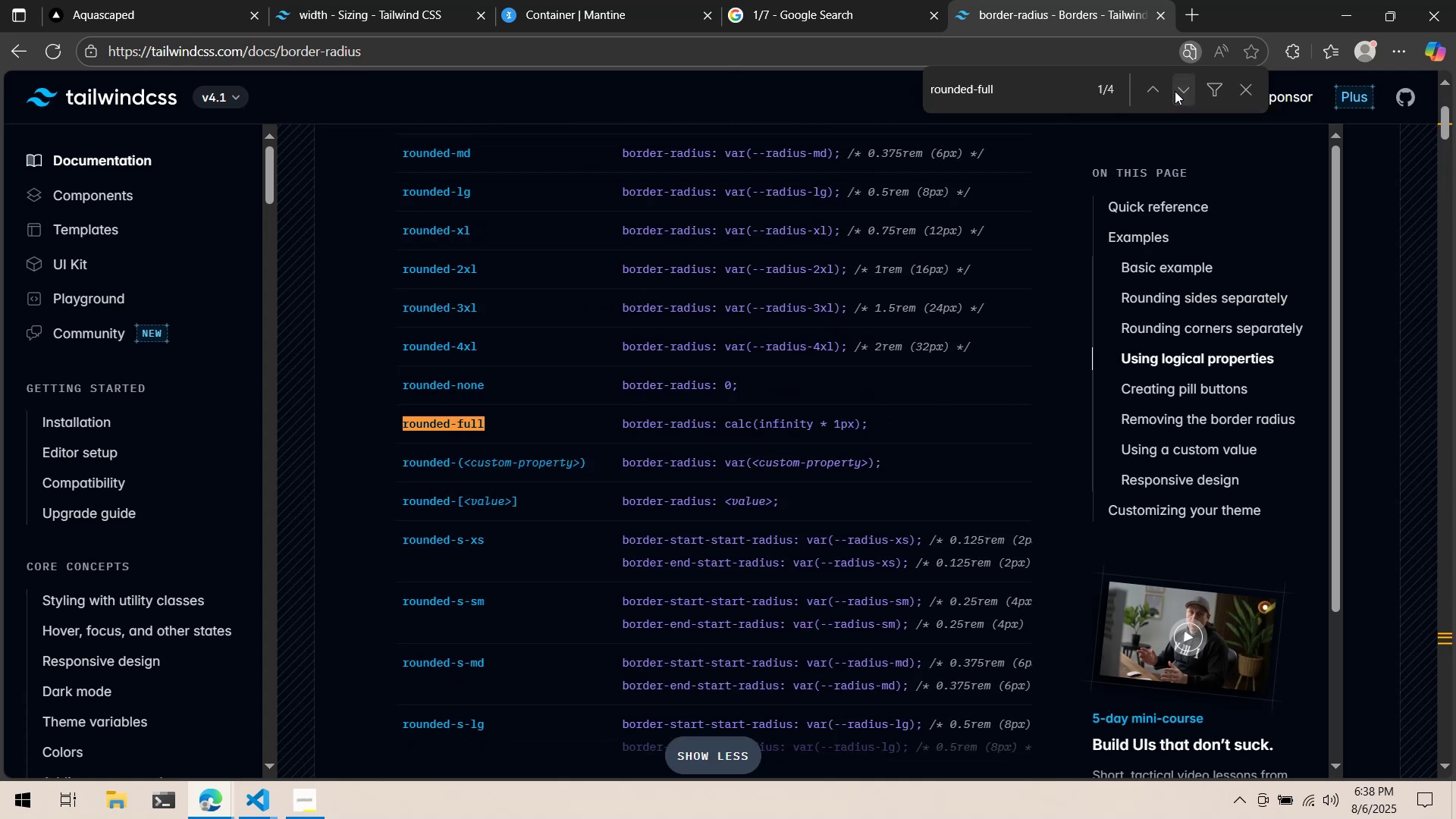 
double_click([1175, 91])
 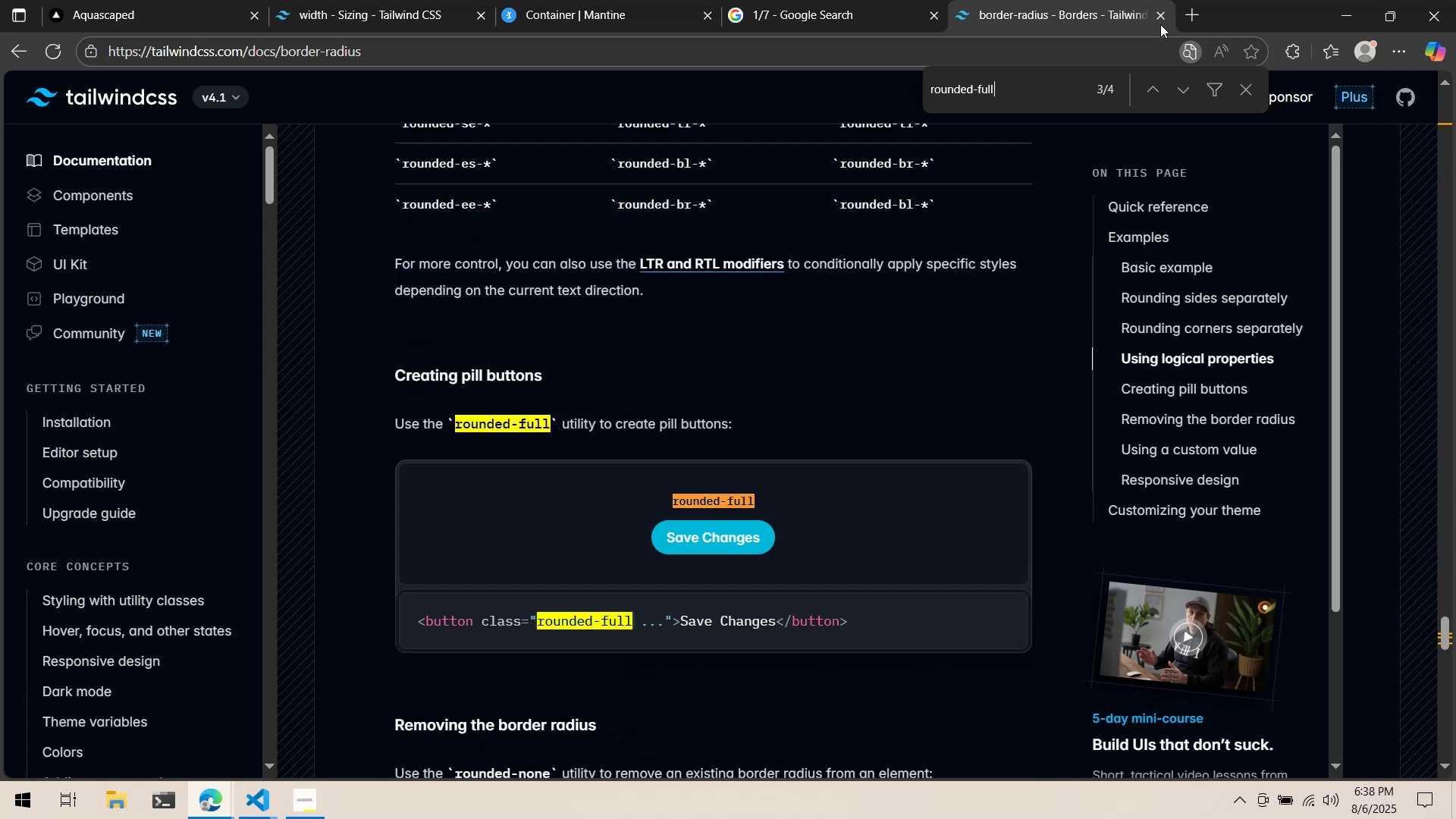 
left_click([1195, 11])
 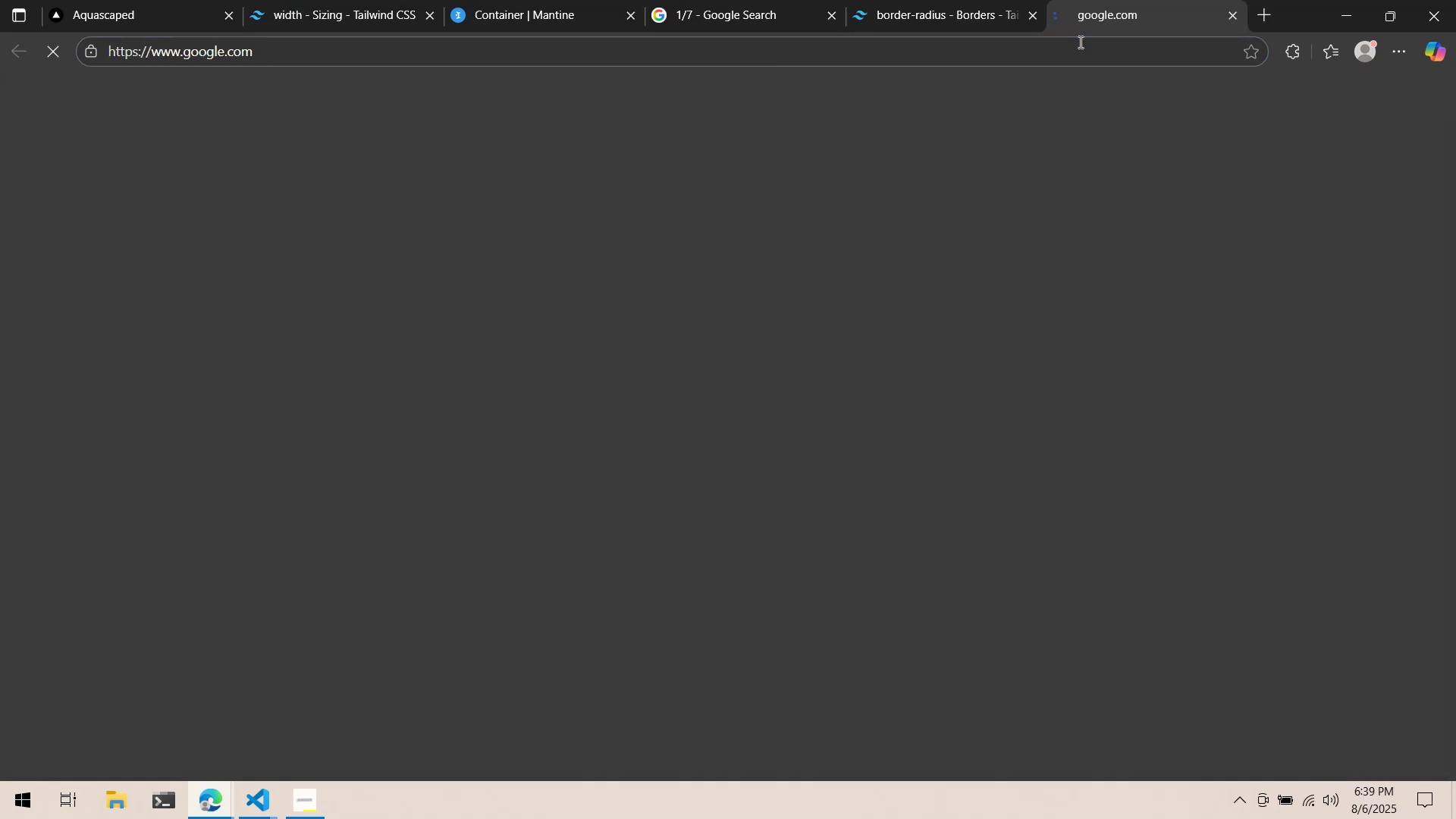 
type(tailwind circle)
 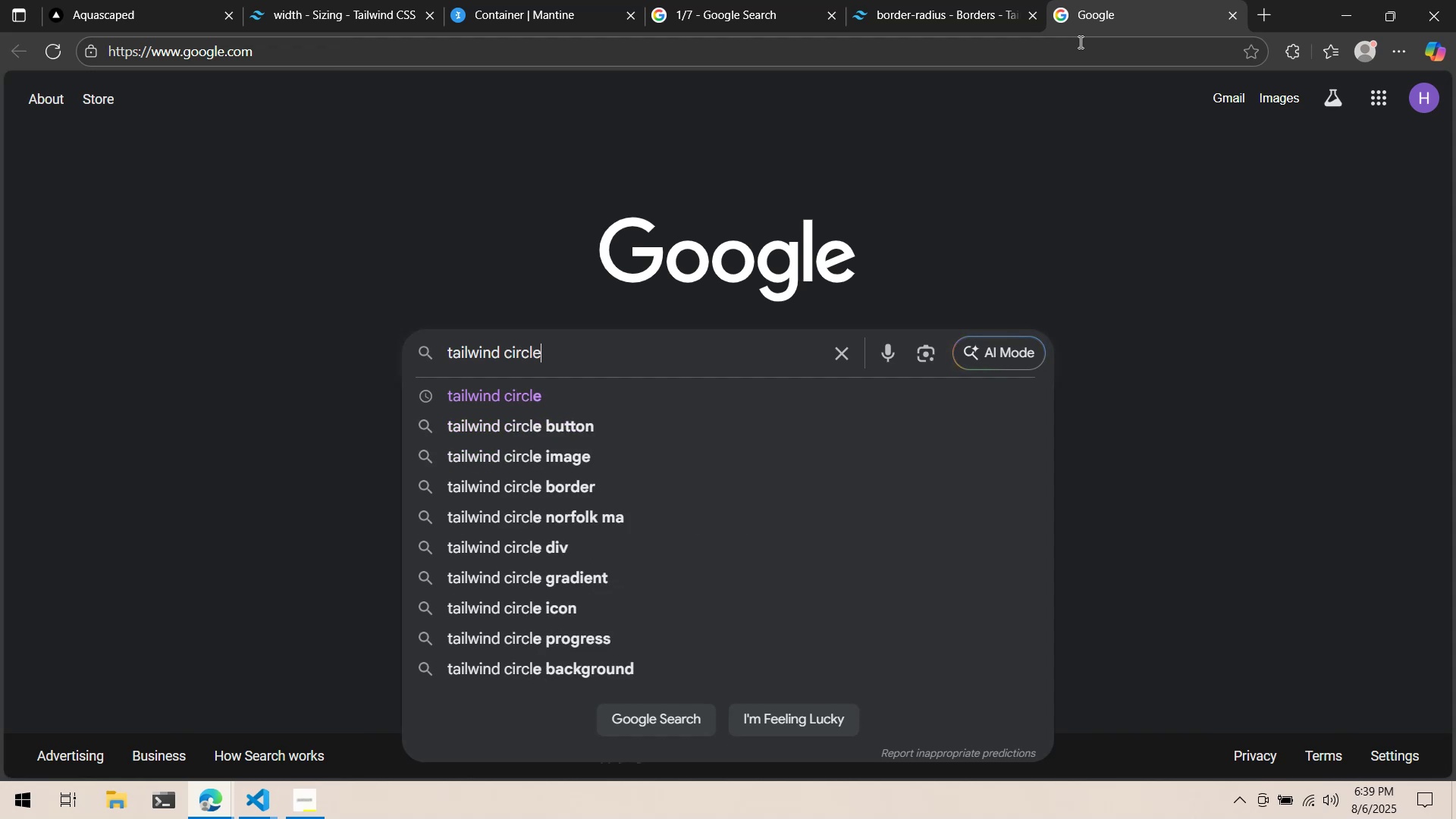 
key(Enter)
 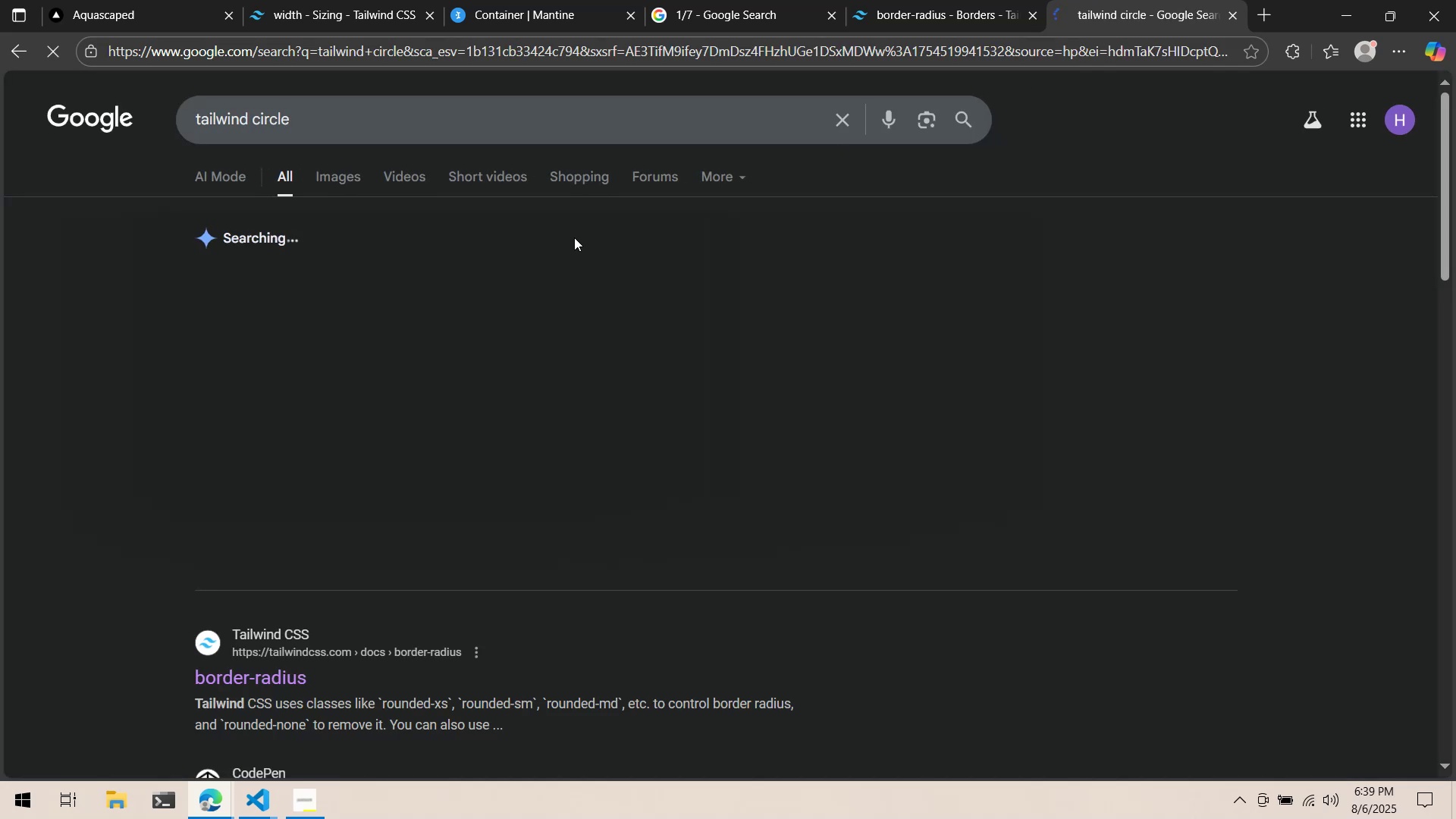 
scroll: coordinate [235, 353], scroll_direction: down, amount: 4.0
 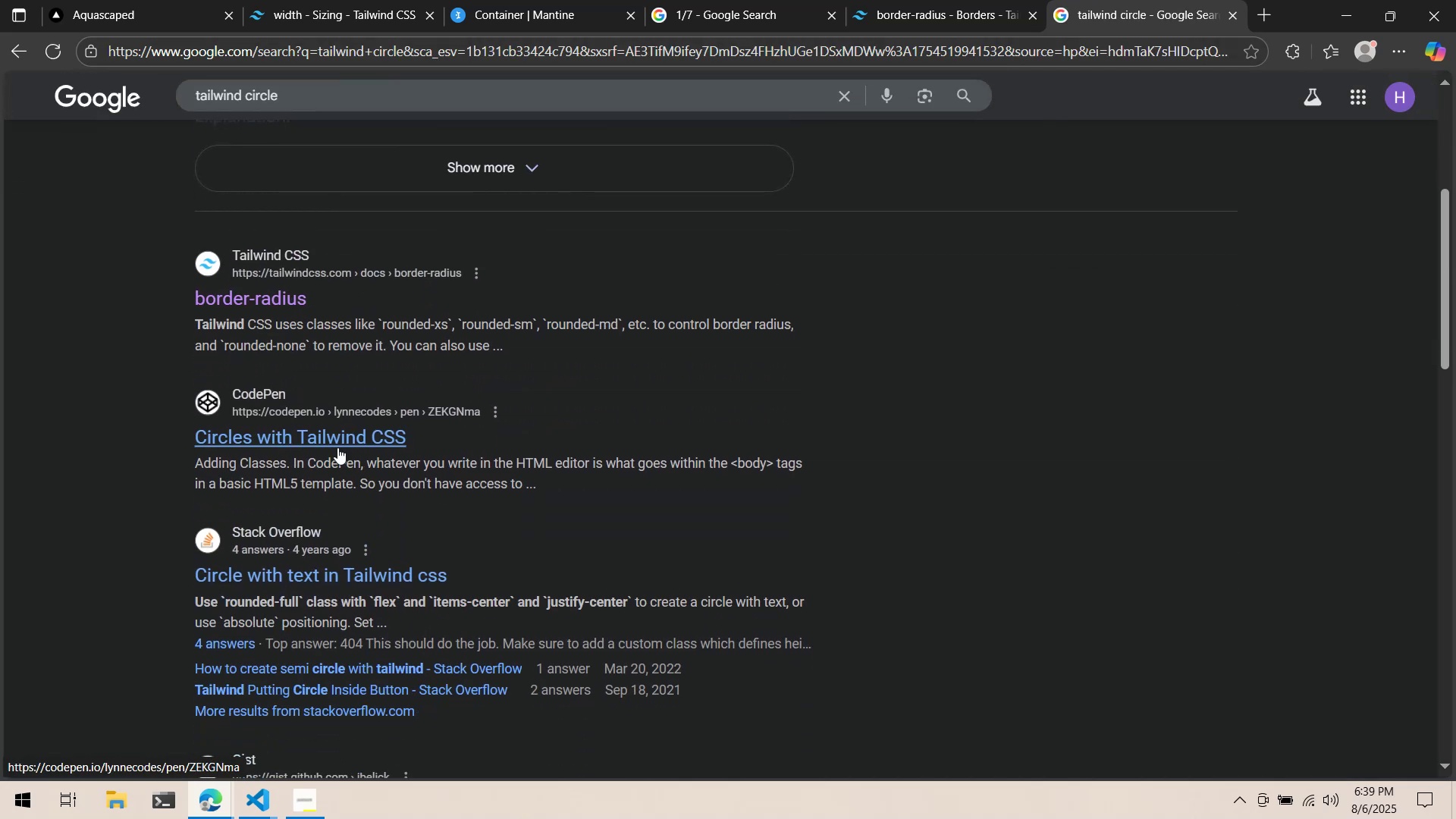 
left_click([362, 572])
 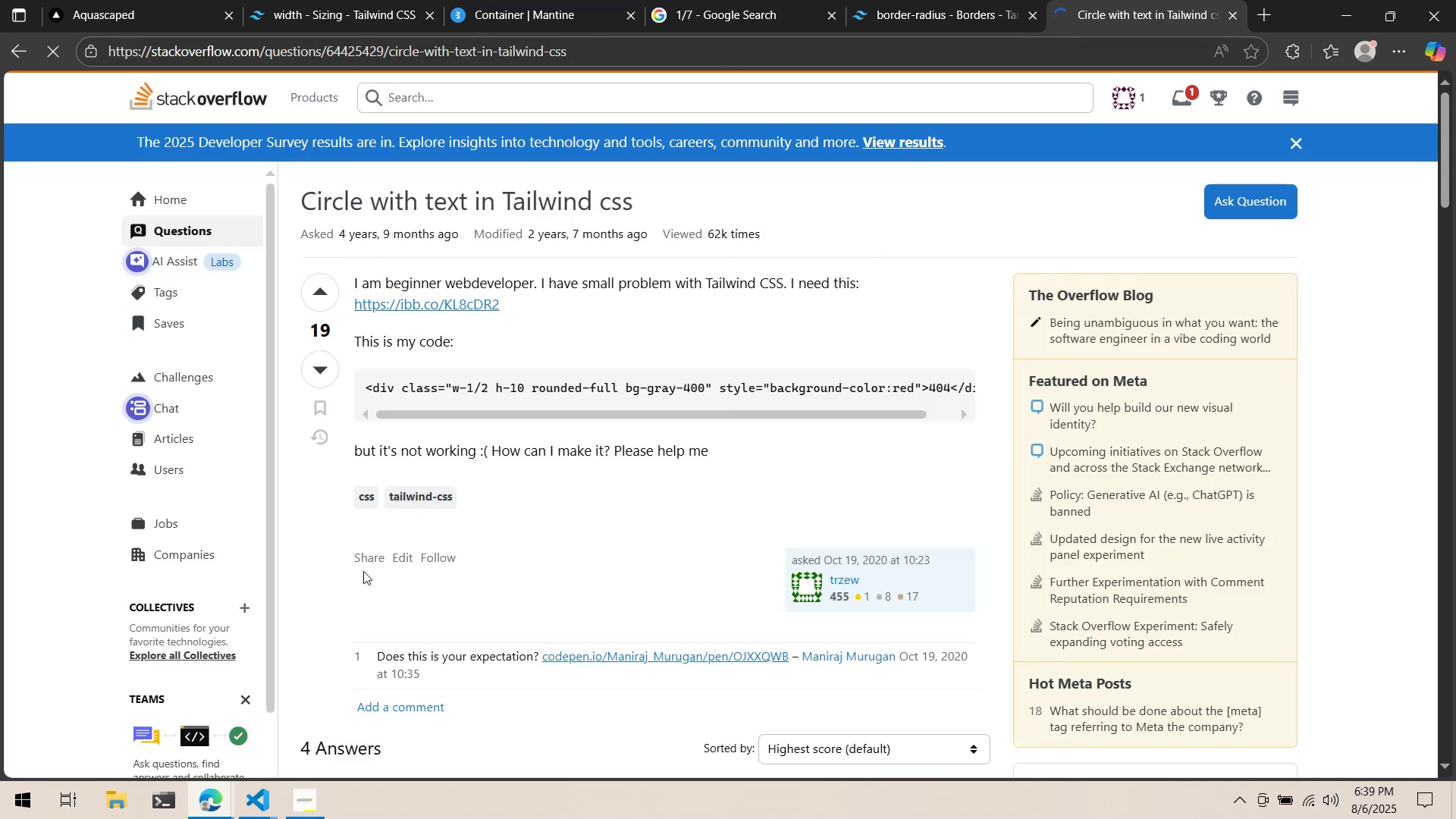 
scroll: coordinate [363, 571], scroll_direction: down, amount: 4.0
 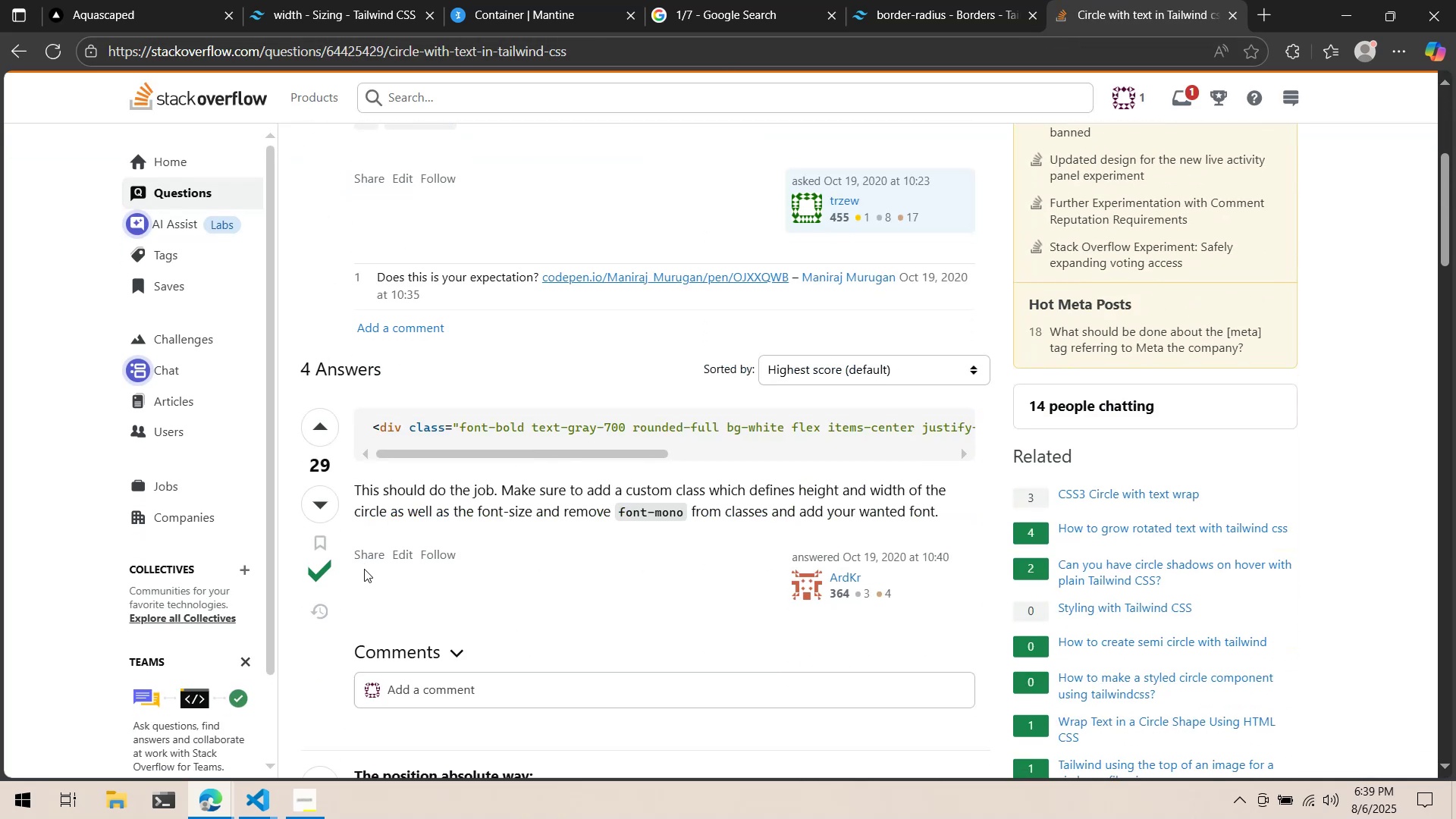 
mouse_move([393, 545])
 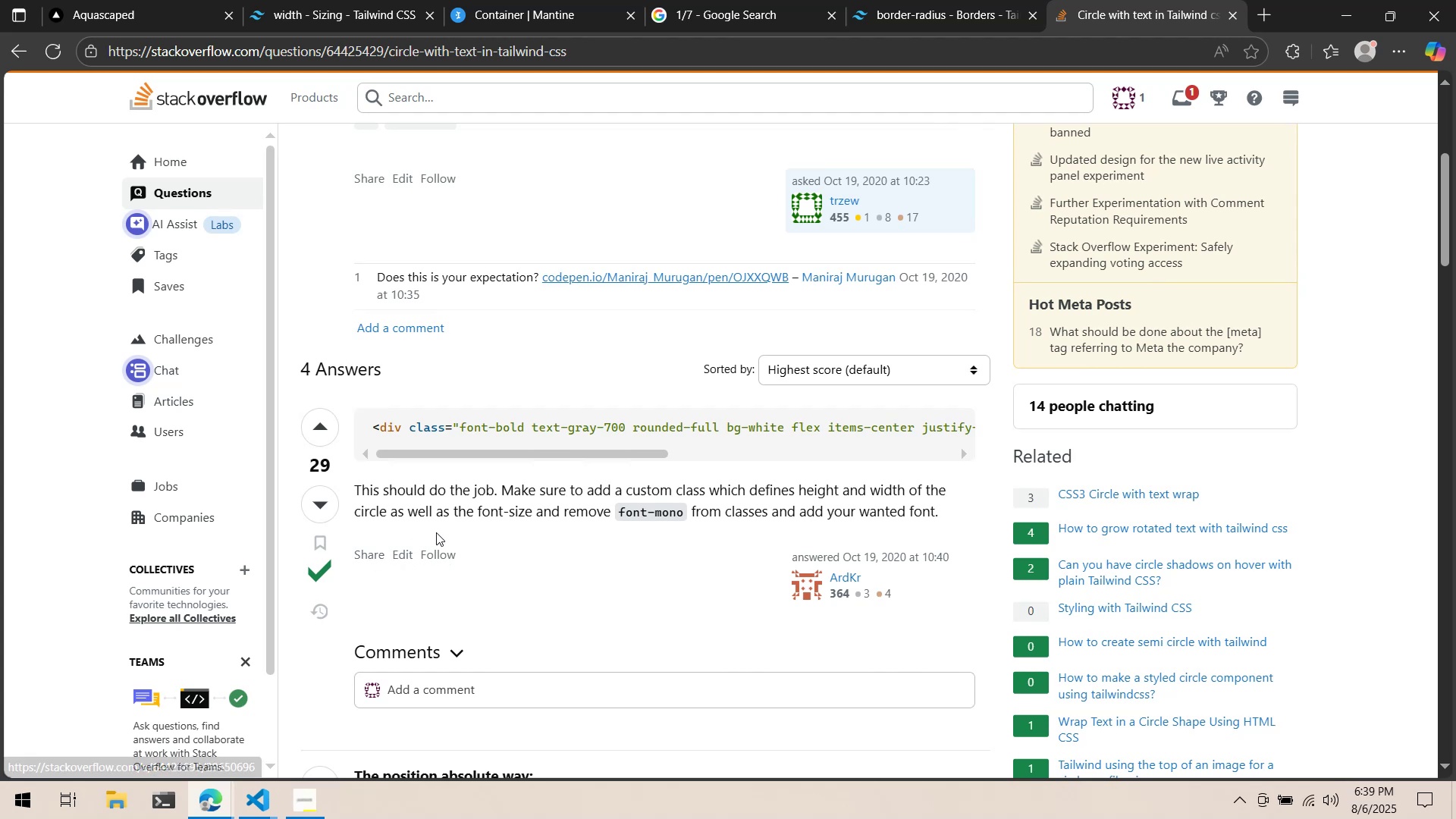 
scroll: coordinate [444, 536], scroll_direction: down, amount: 5.0
 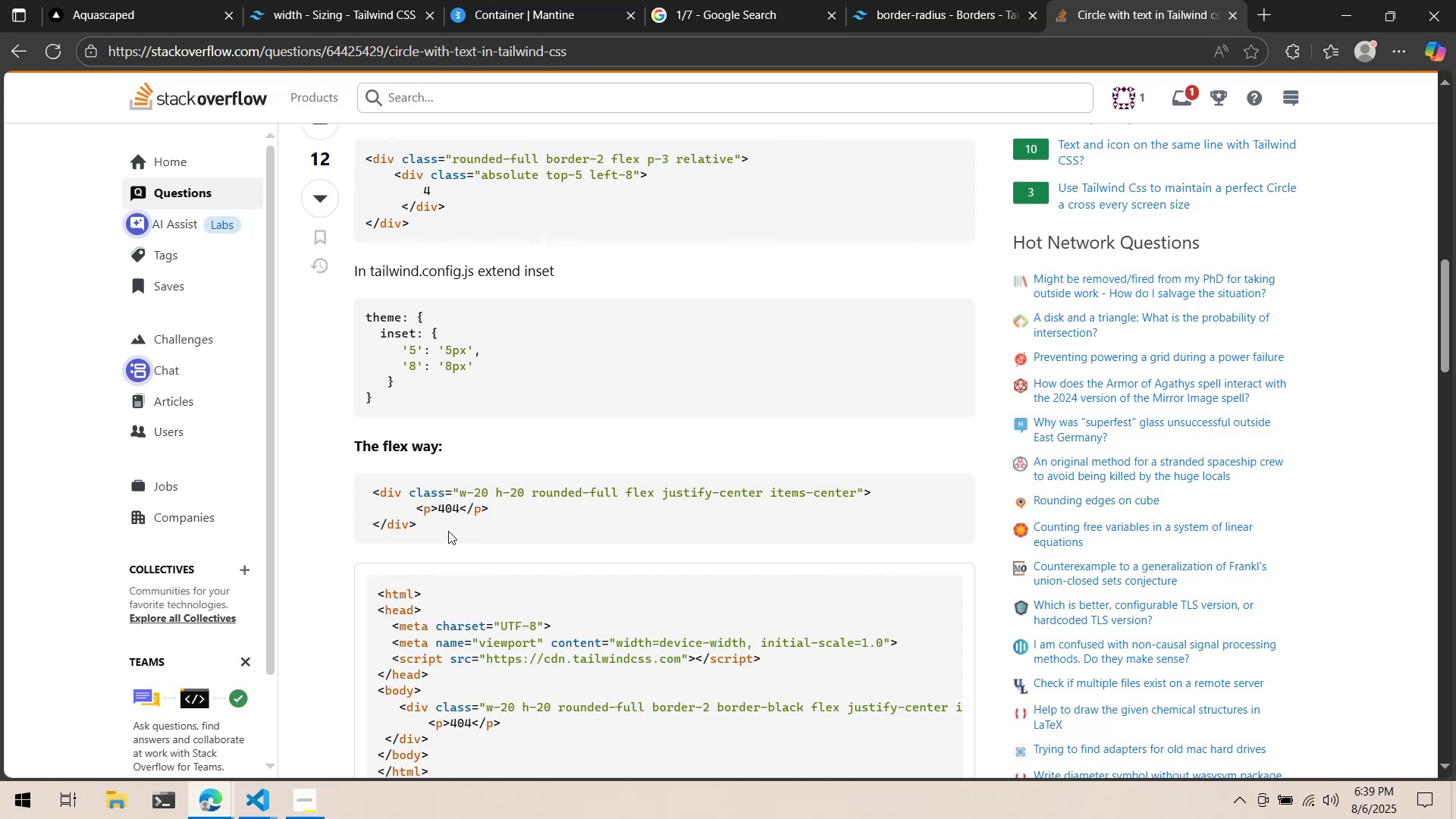 
scroll: coordinate [448, 531], scroll_direction: up, amount: 1.0
 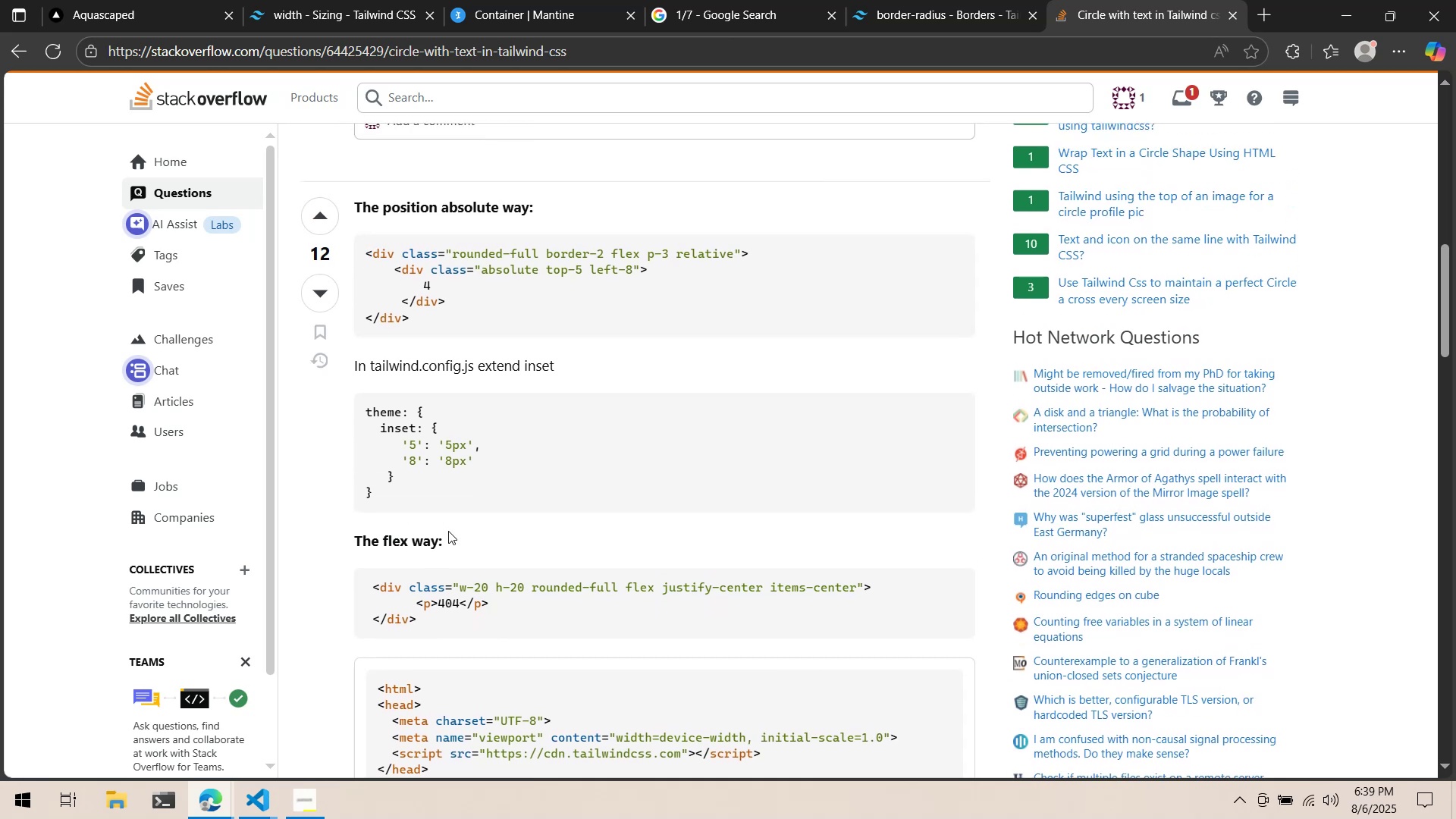 
scroll: coordinate [448, 531], scroll_direction: down, amount: 7.0
 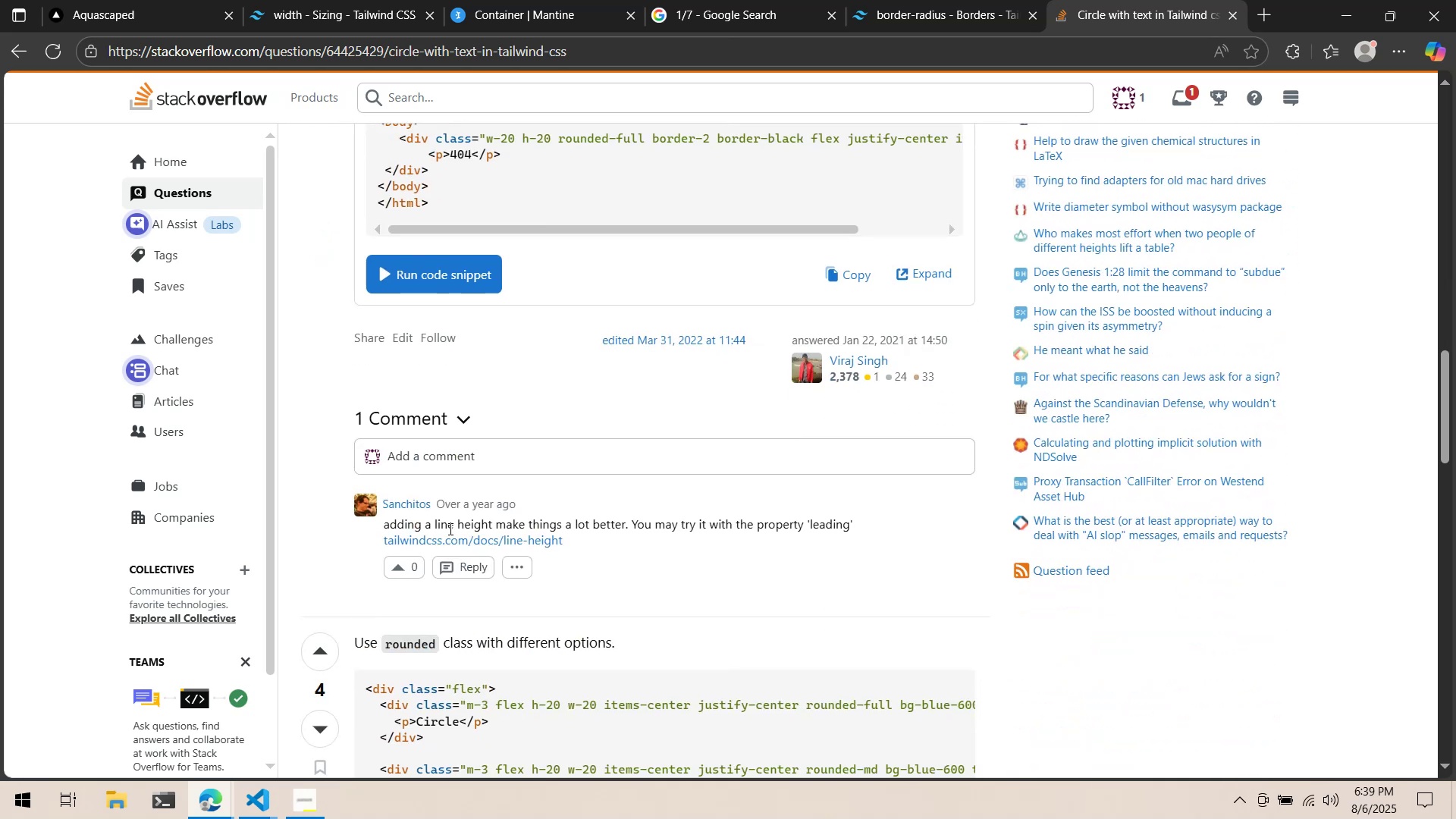 
scroll: coordinate [449, 529], scroll_direction: up, amount: 2.0
 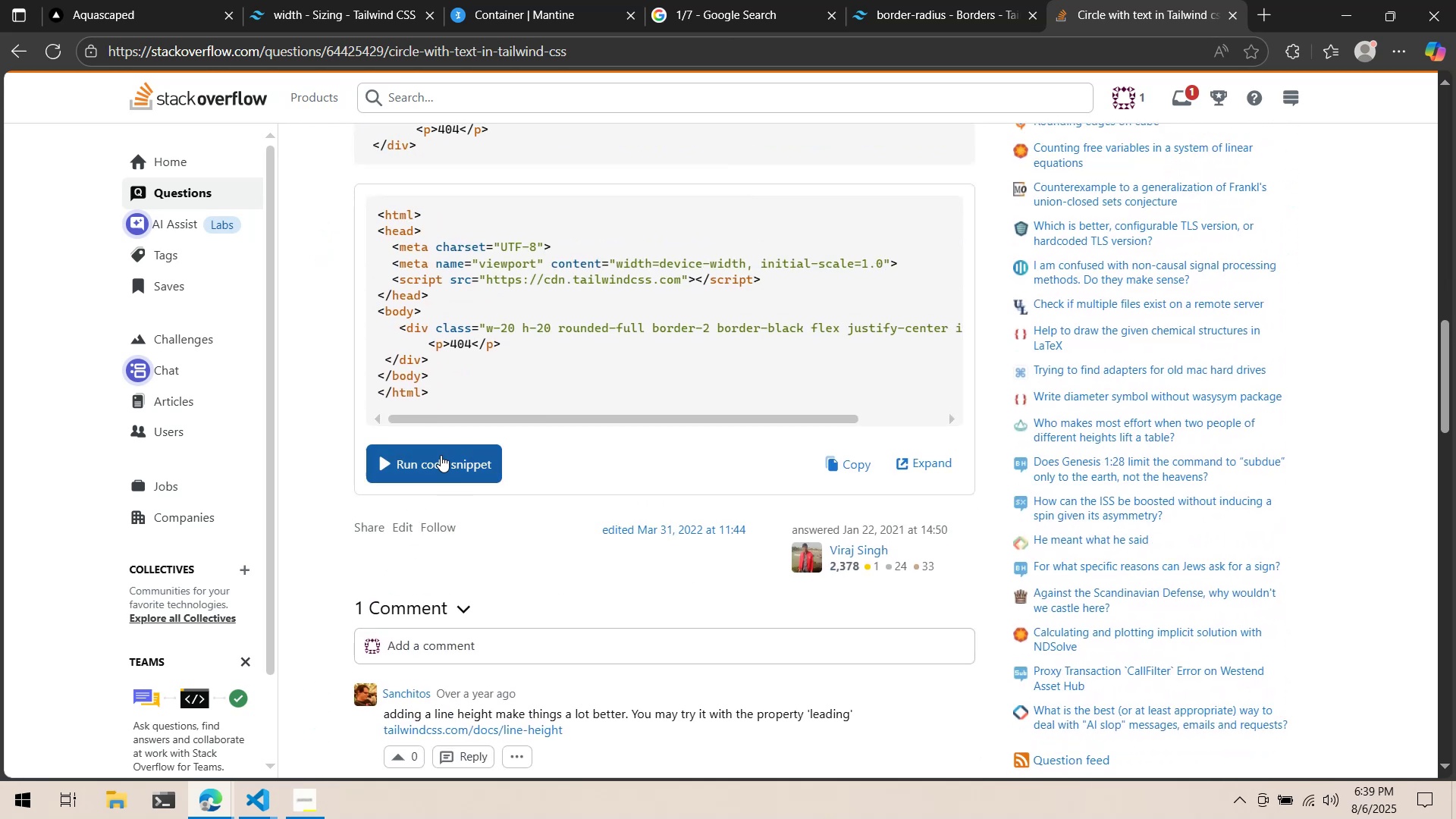 
left_click([441, 455])
 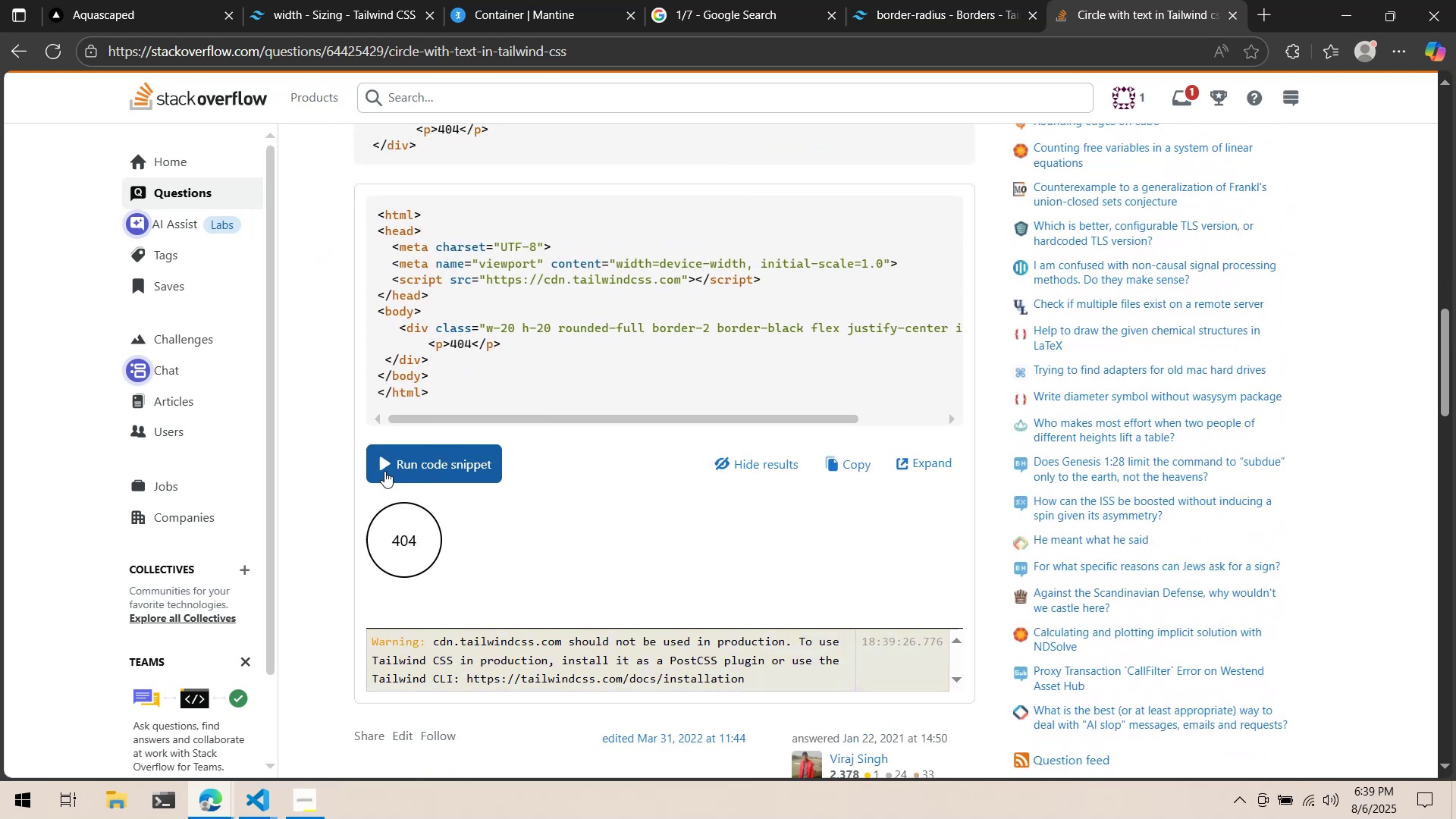 
scroll: coordinate [395, 461], scroll_direction: up, amount: 10.0
 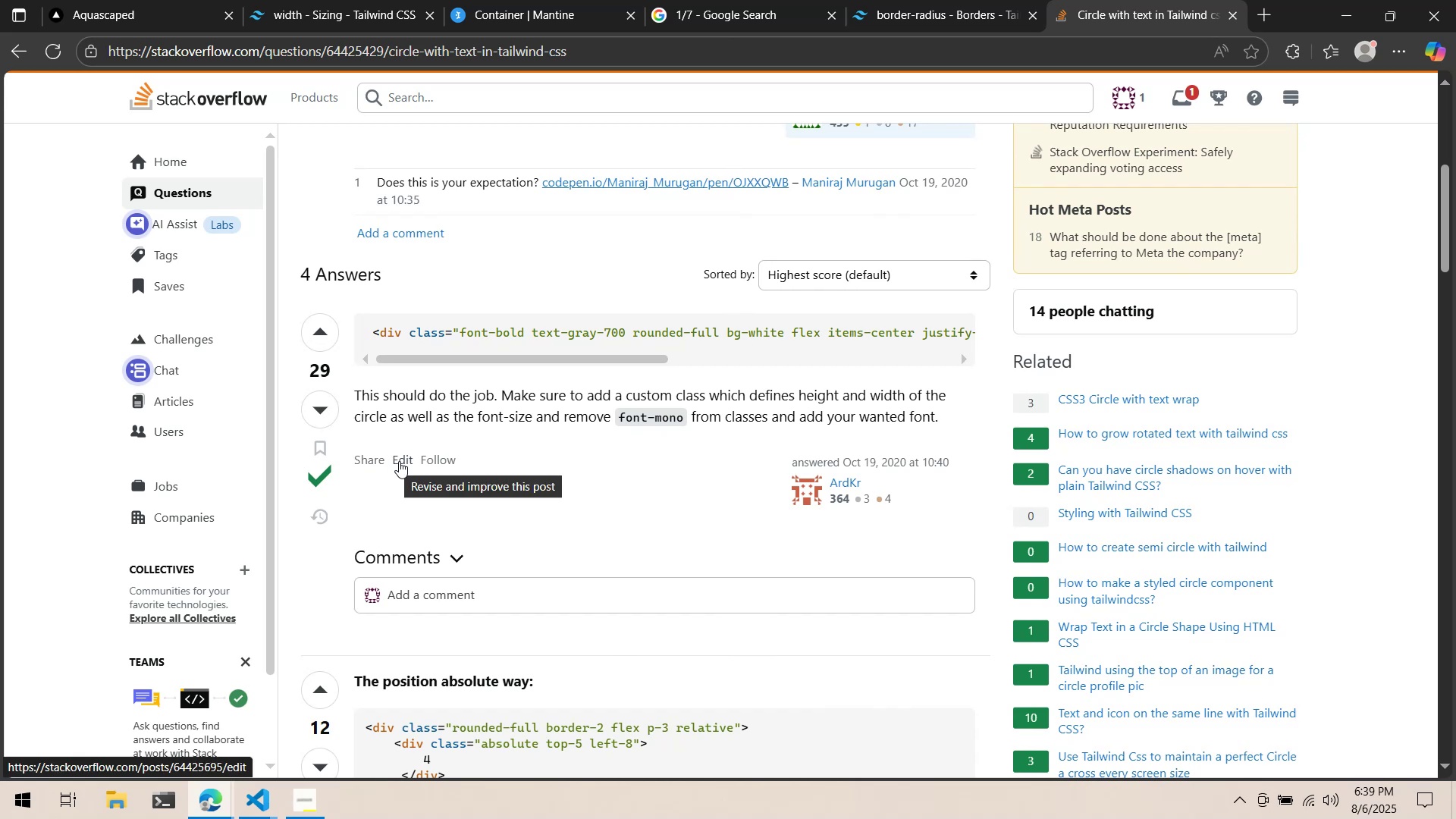 
key(Alt+AltLeft)
 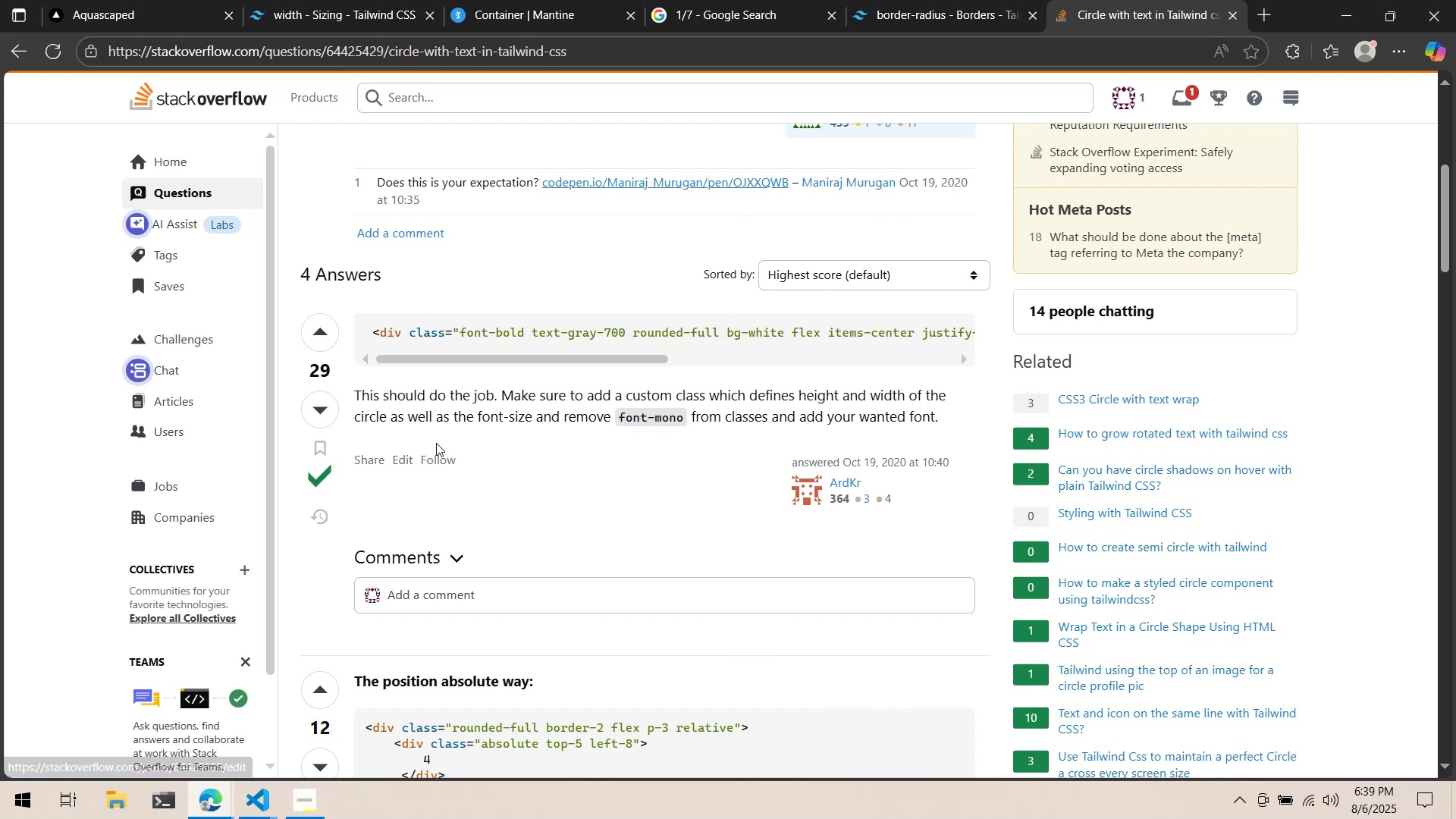 
key(Alt+Tab)
 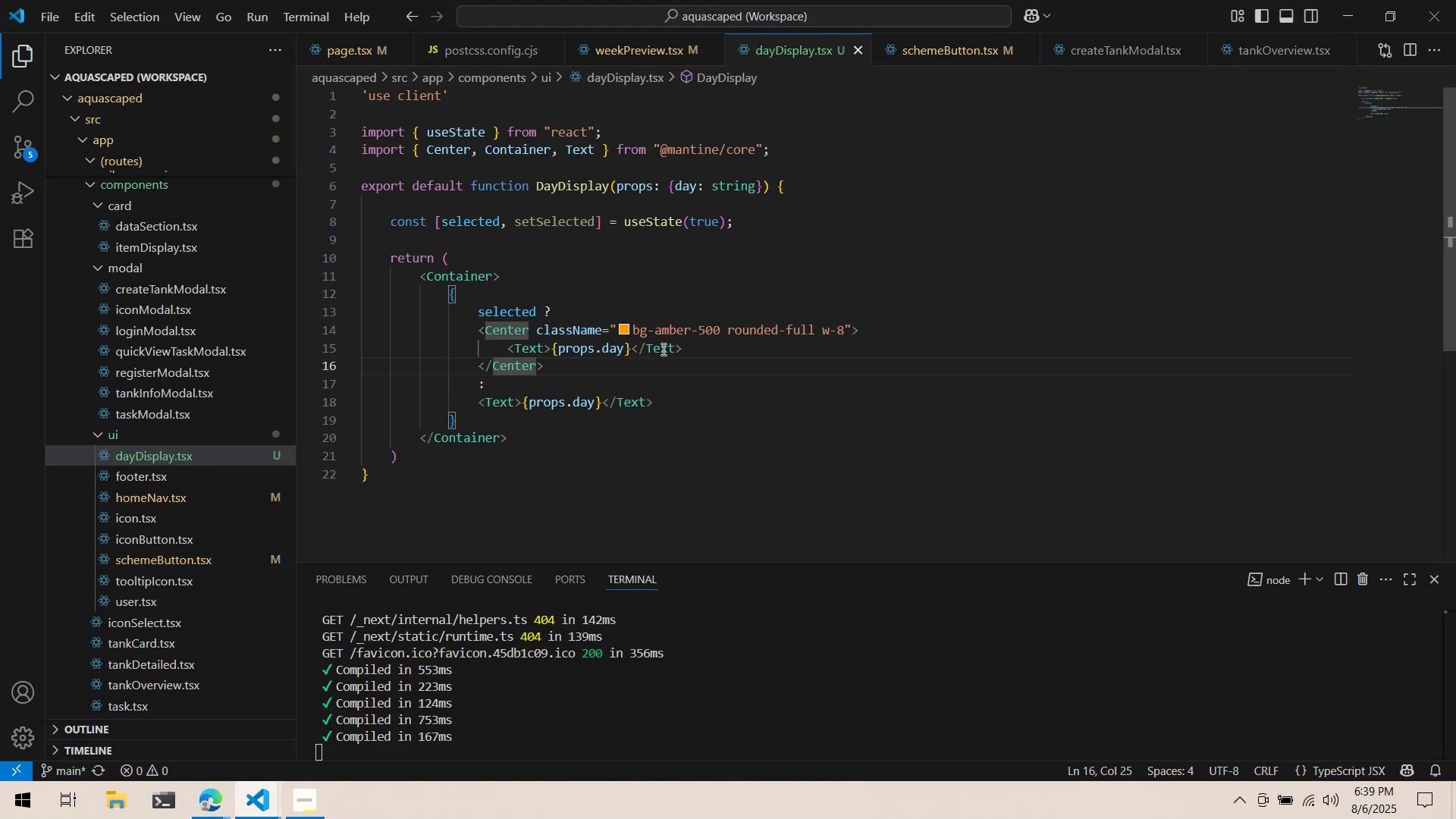 
key(Alt+AltLeft)
 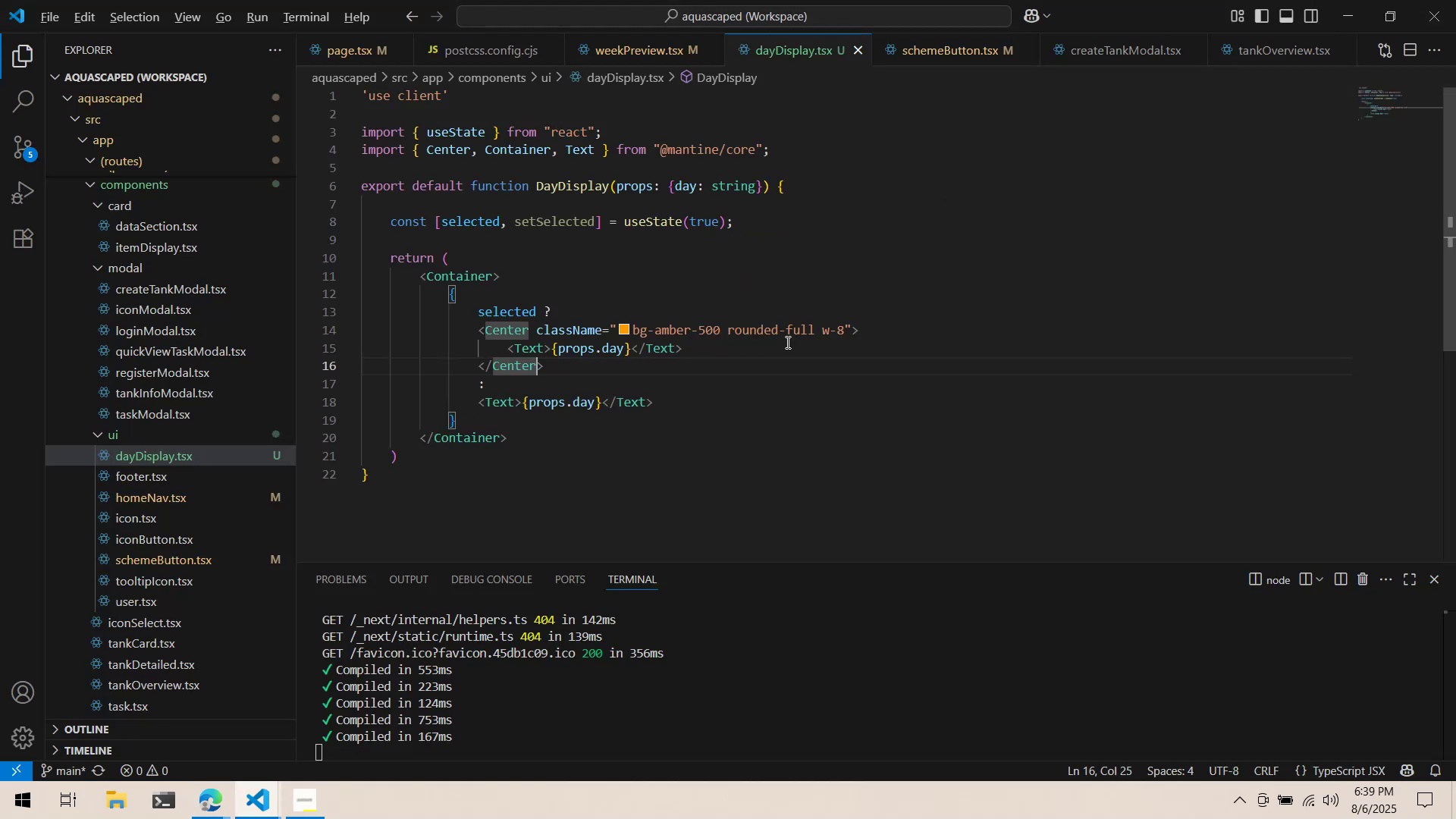 
key(Alt+Tab)
 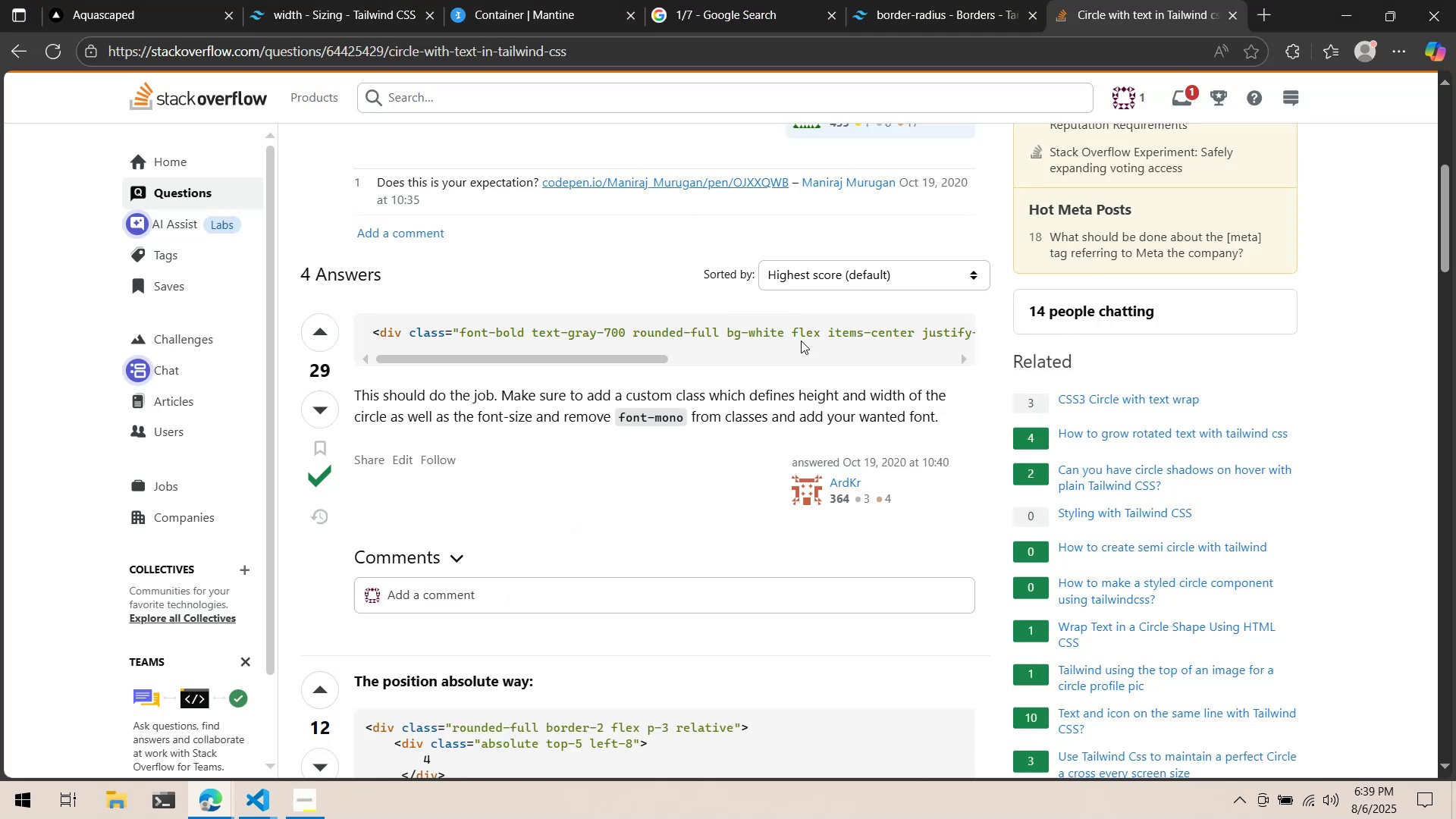 
key(Alt+AltLeft)
 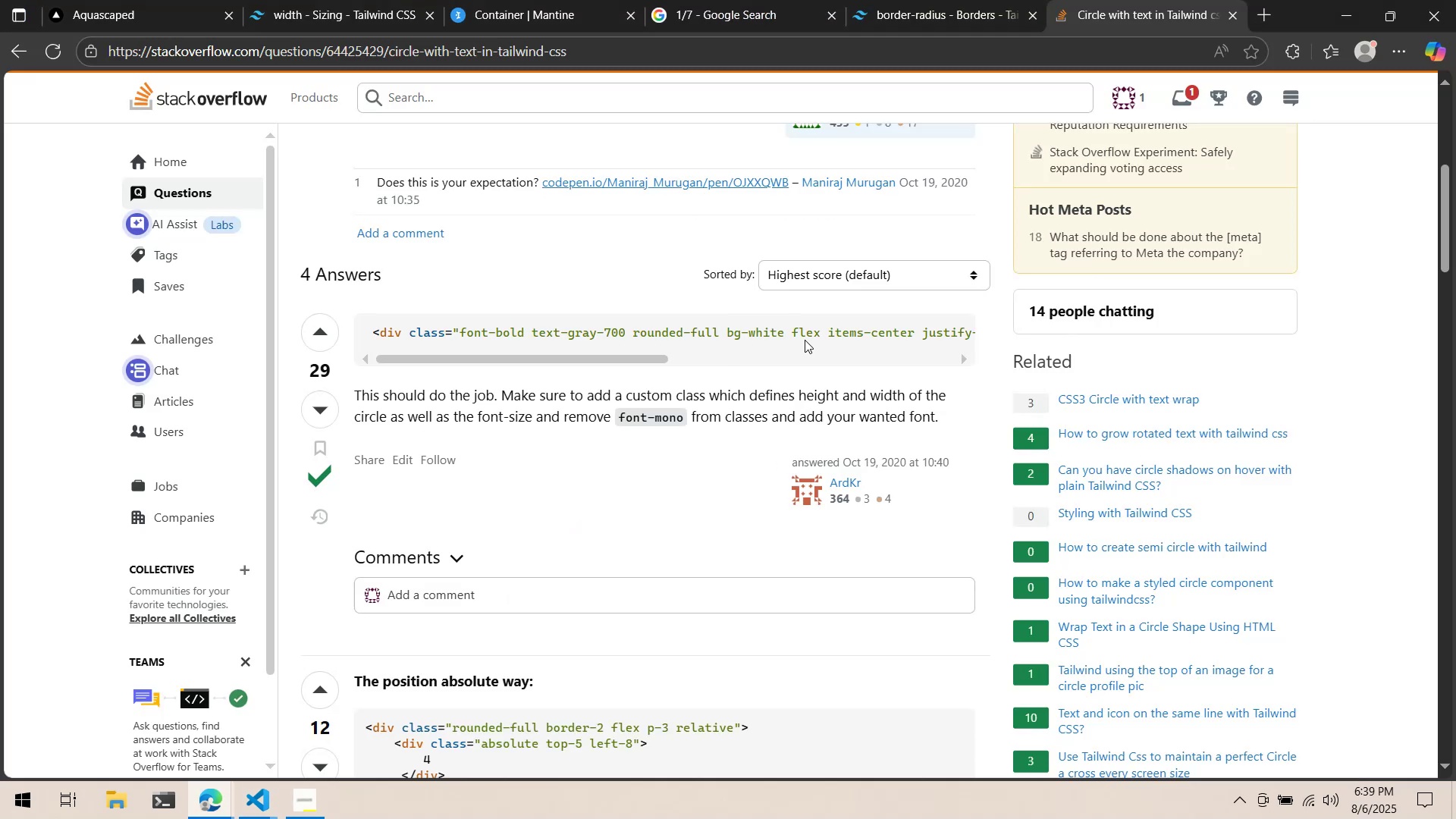 
key(Alt+Tab)
 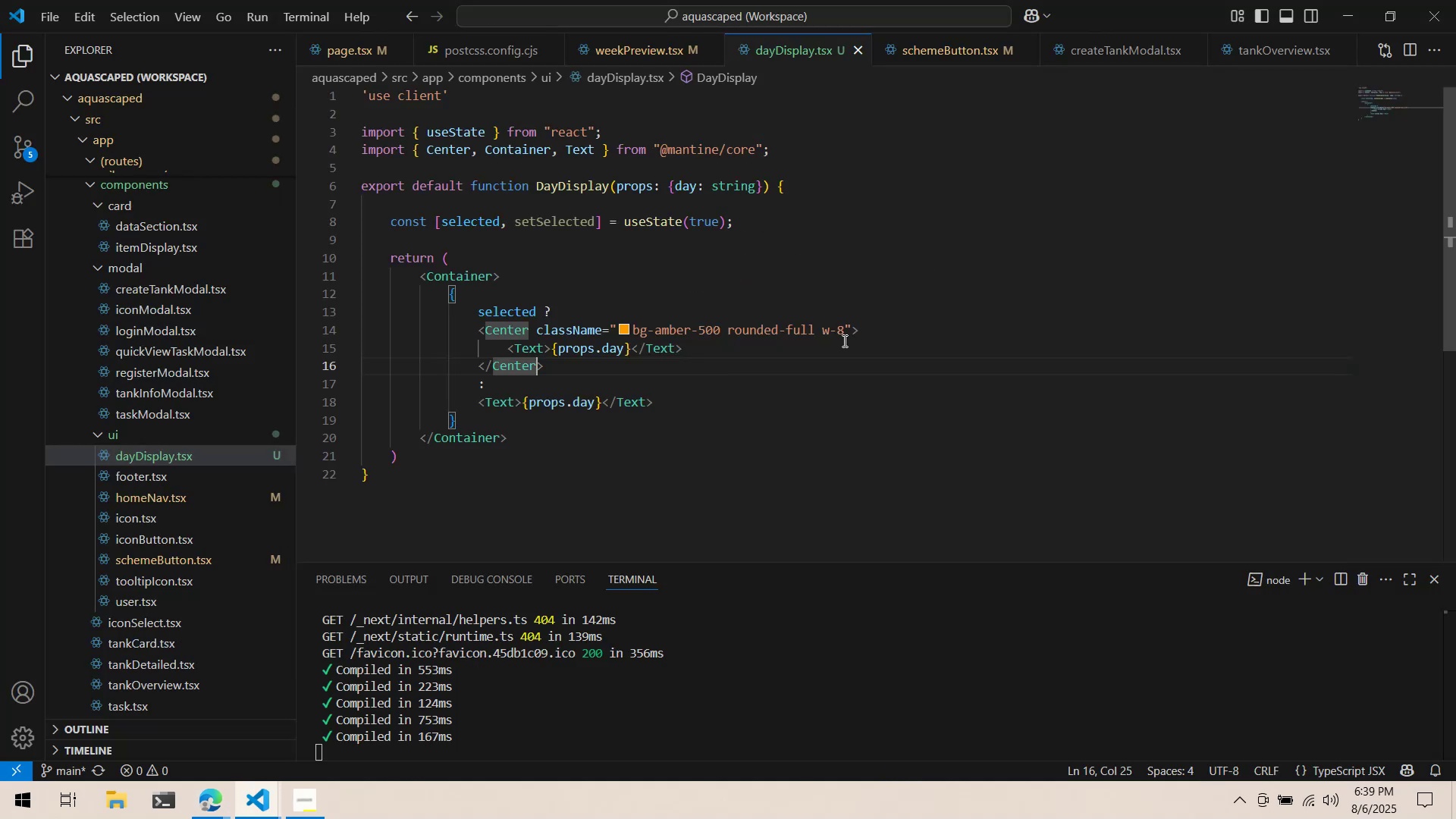 
left_click_drag(start_coordinate=[813, 332], to_coordinate=[842, 327])
 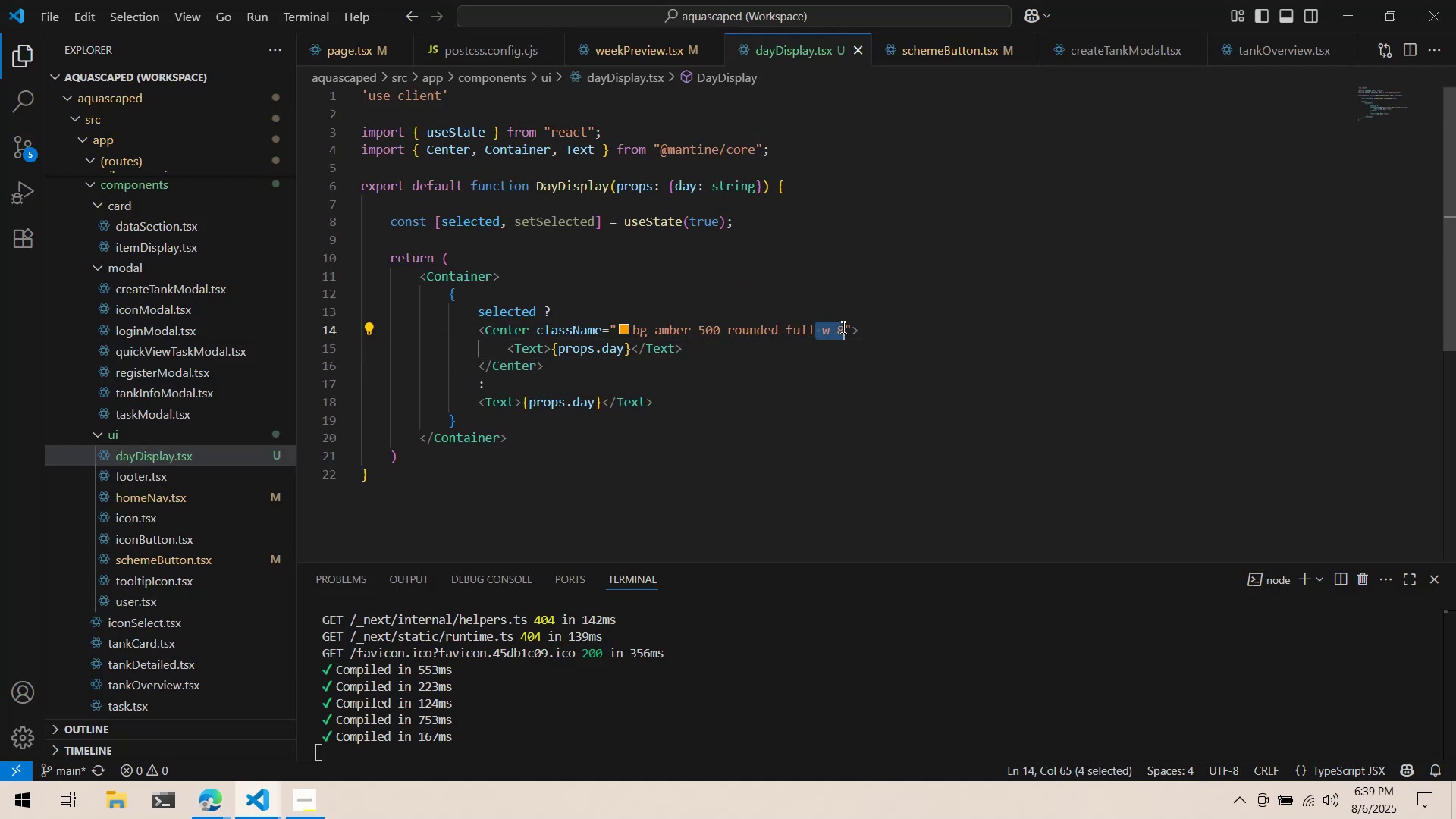 
key(Control+ControlLeft)
 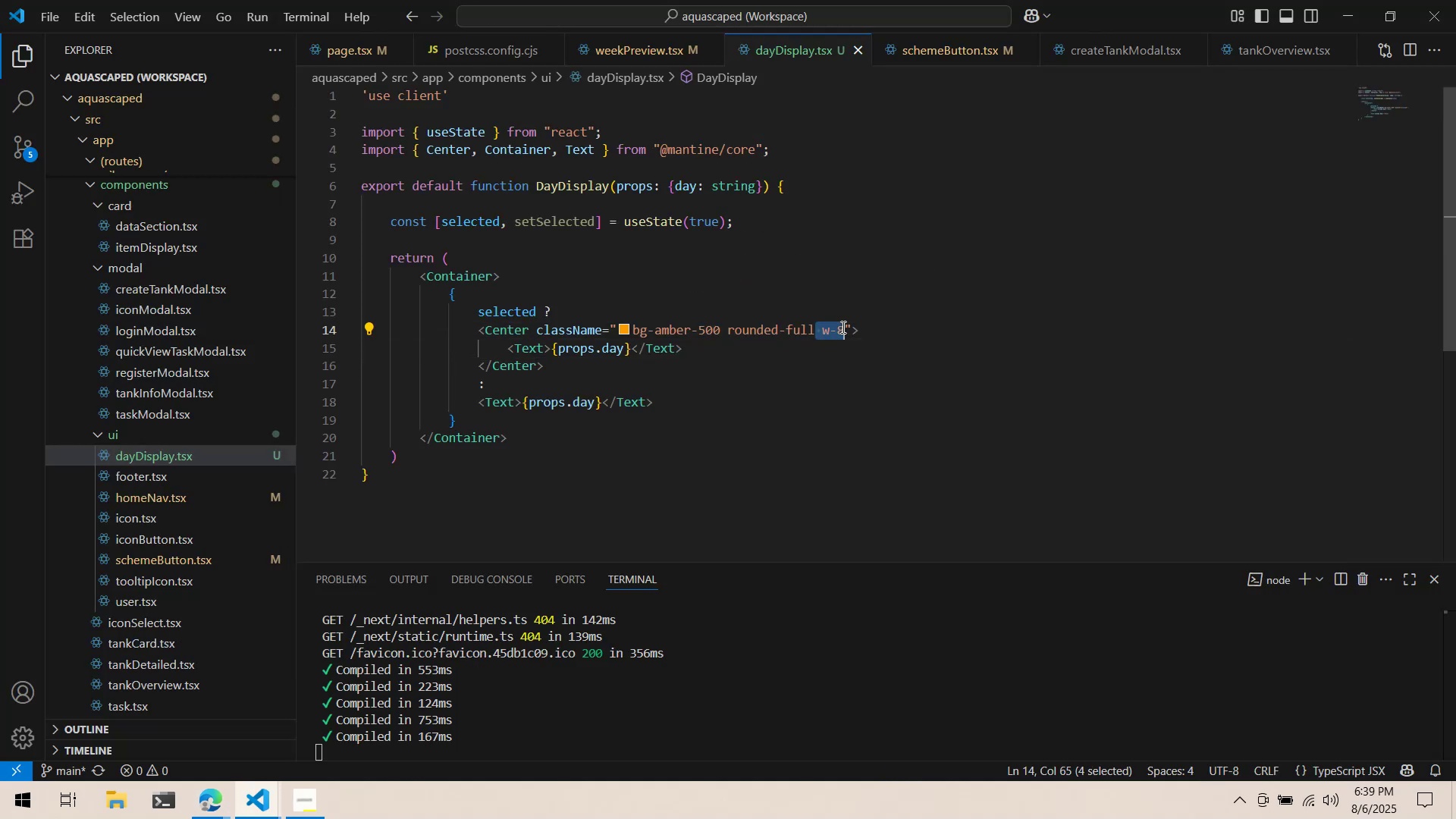 
key(Control+X)
 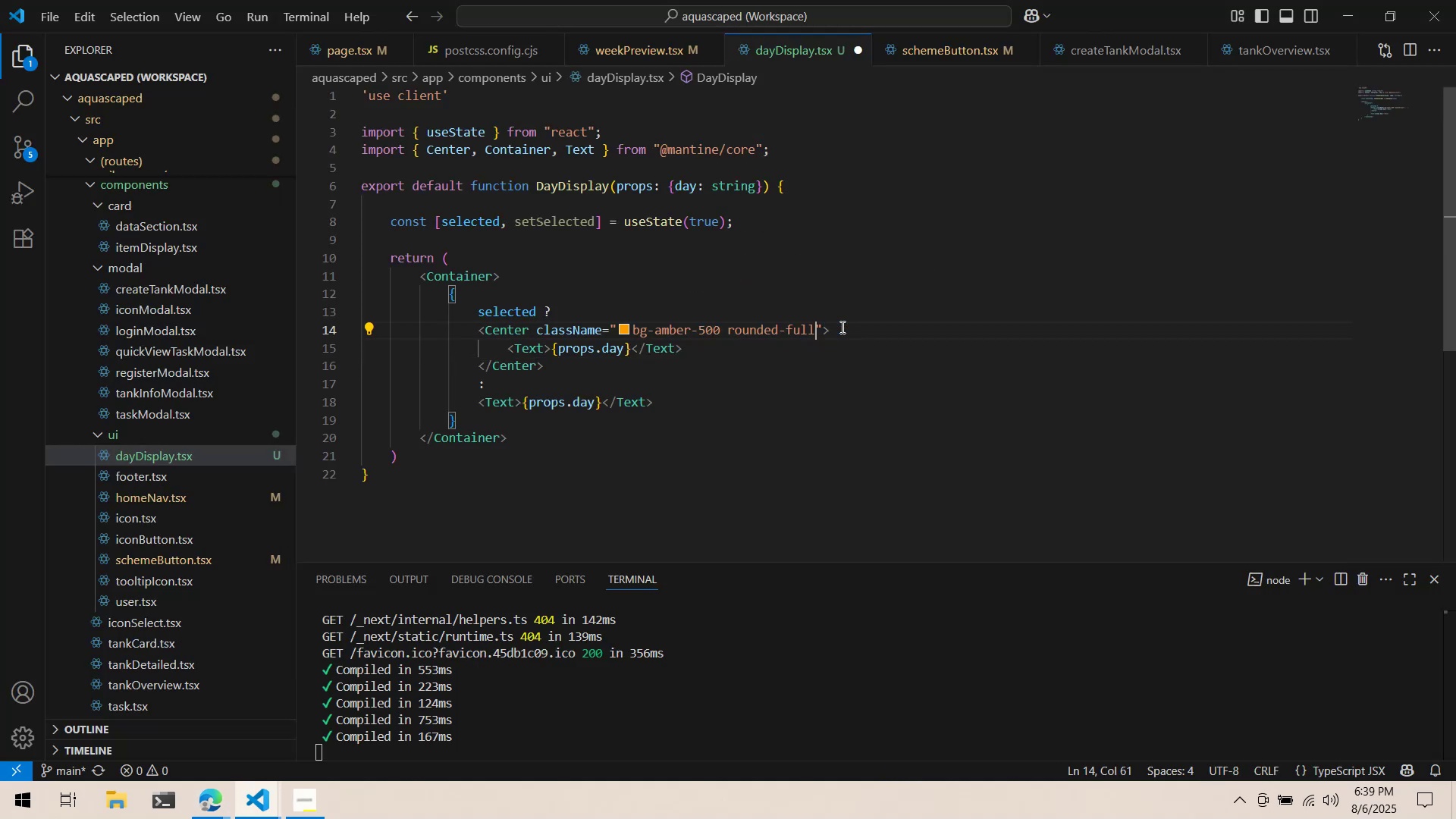 
key(Control+ControlLeft)
 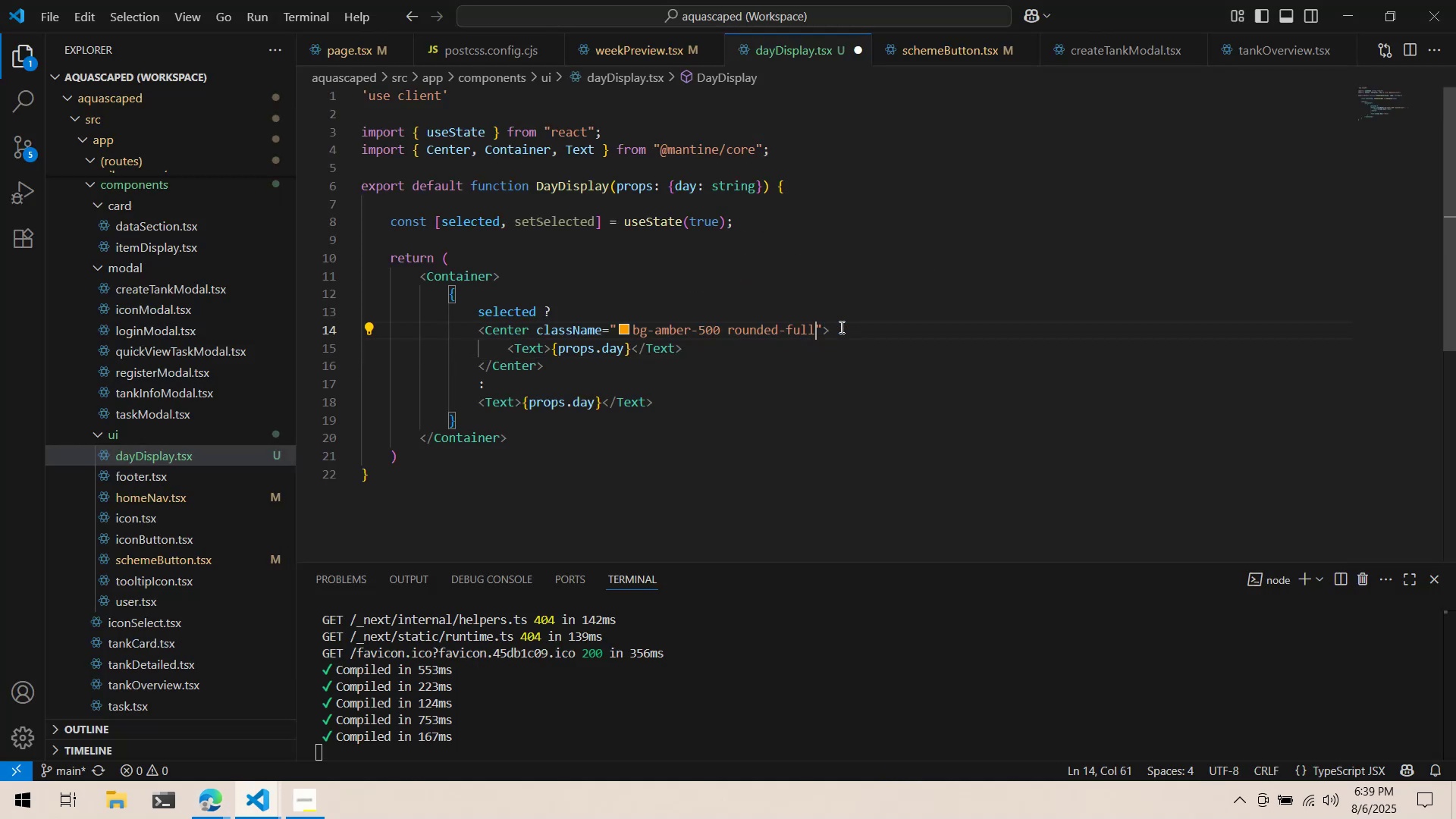 
key(Control+S)
 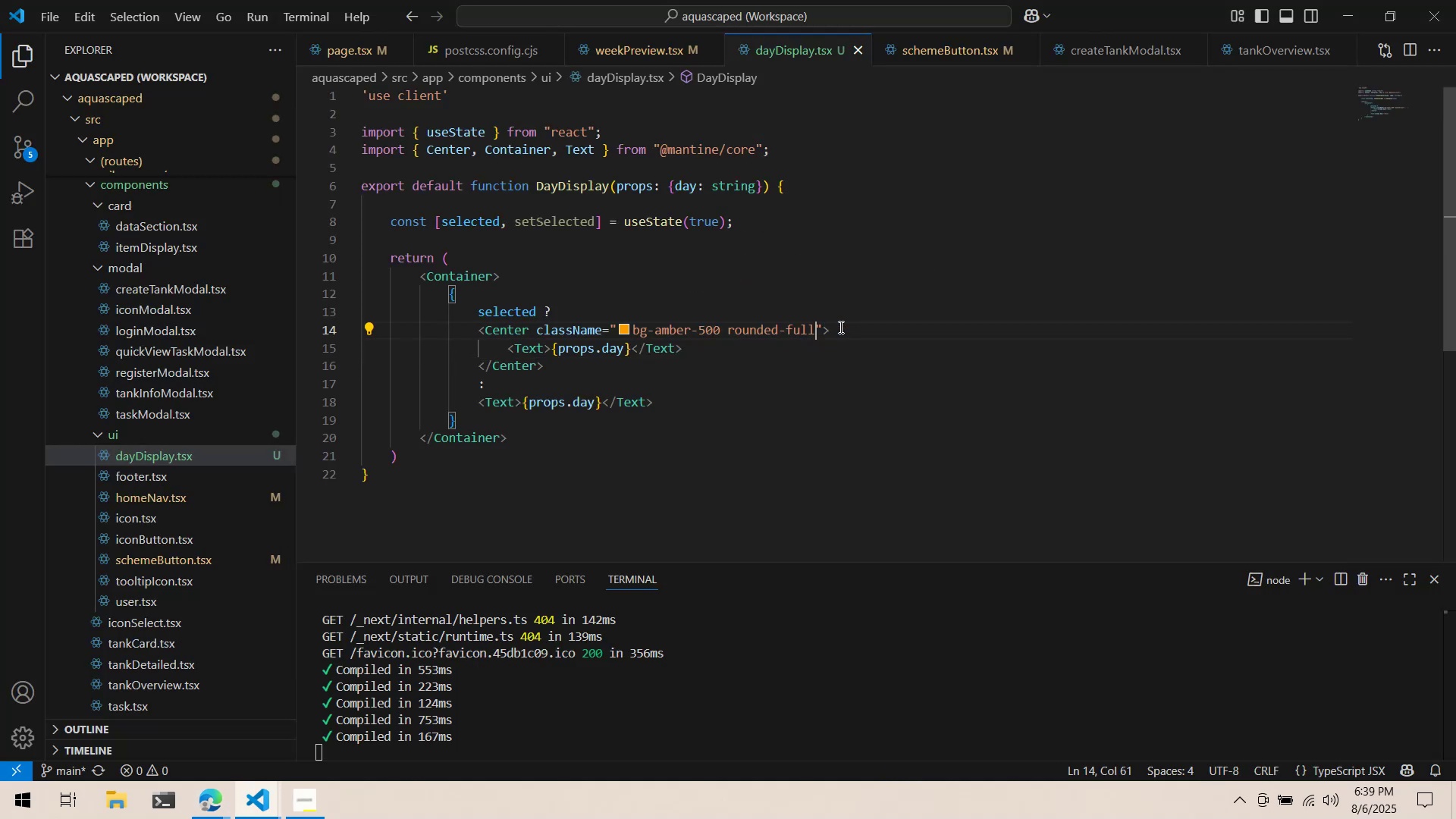 
key(Alt+AltLeft)
 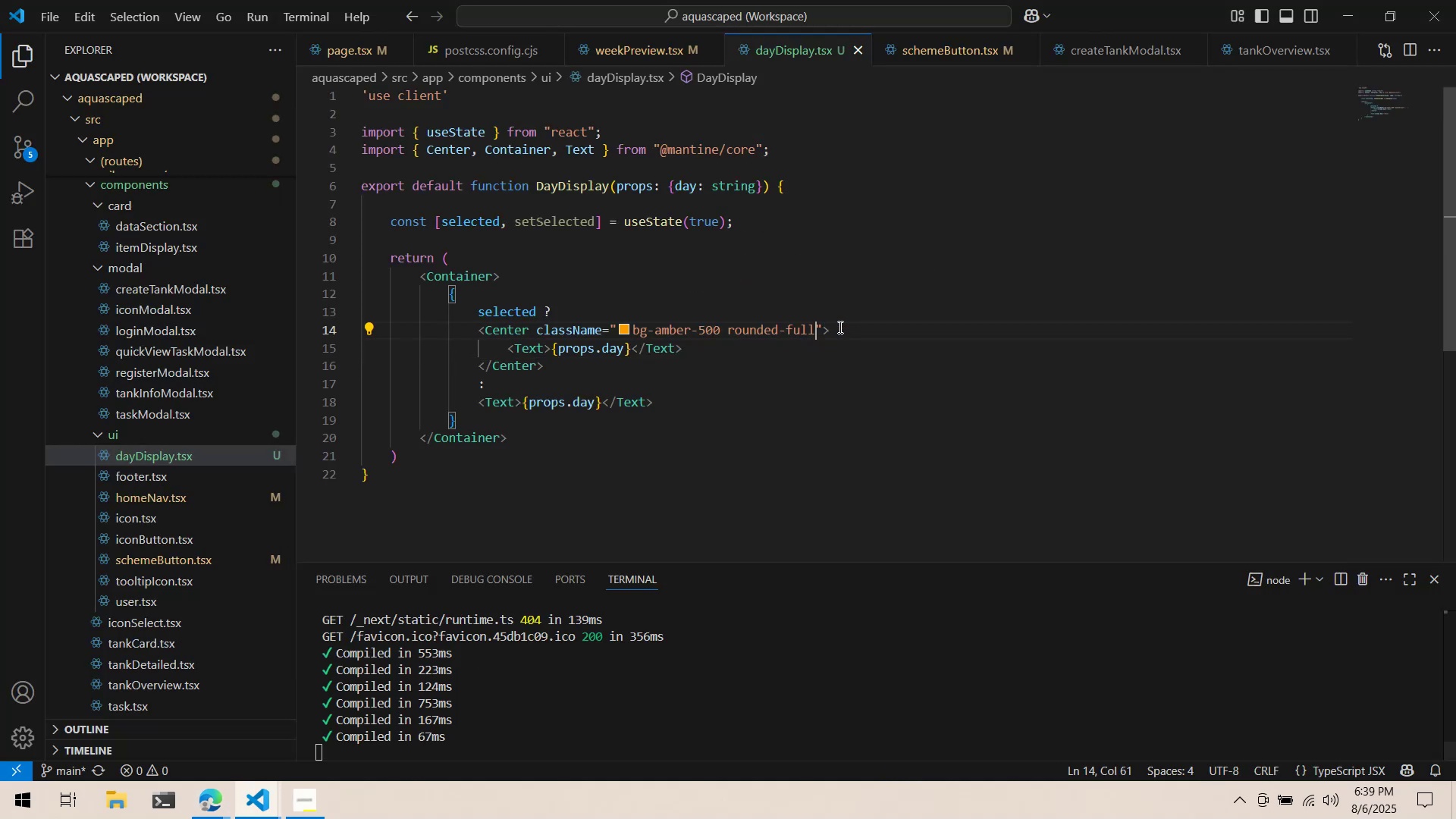 
key(Alt+Tab)
 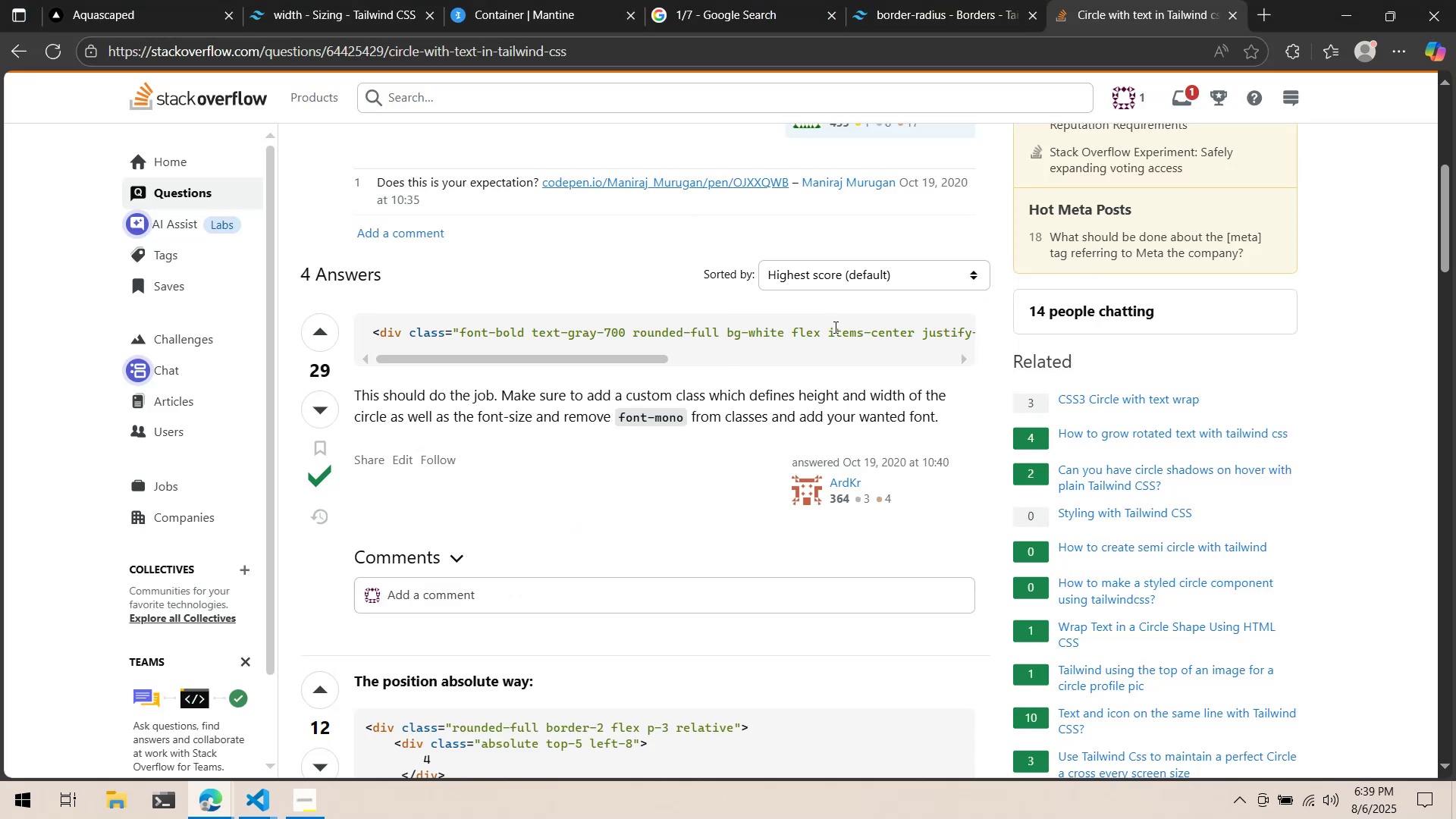 
scroll: coordinate [722, 415], scroll_direction: up, amount: 2.0
 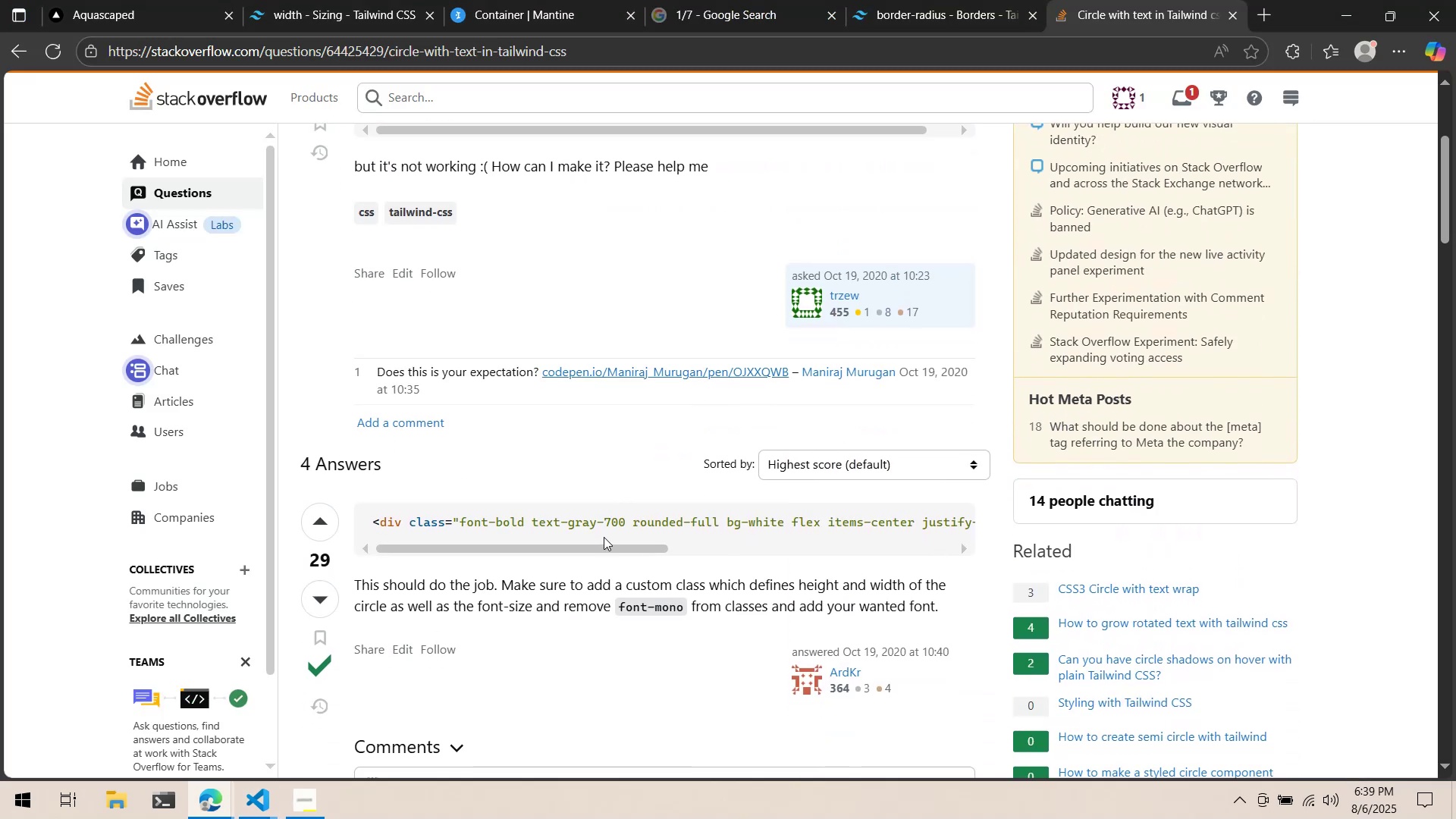 
left_click_drag(start_coordinate=[601, 544], to_coordinate=[896, 550])
 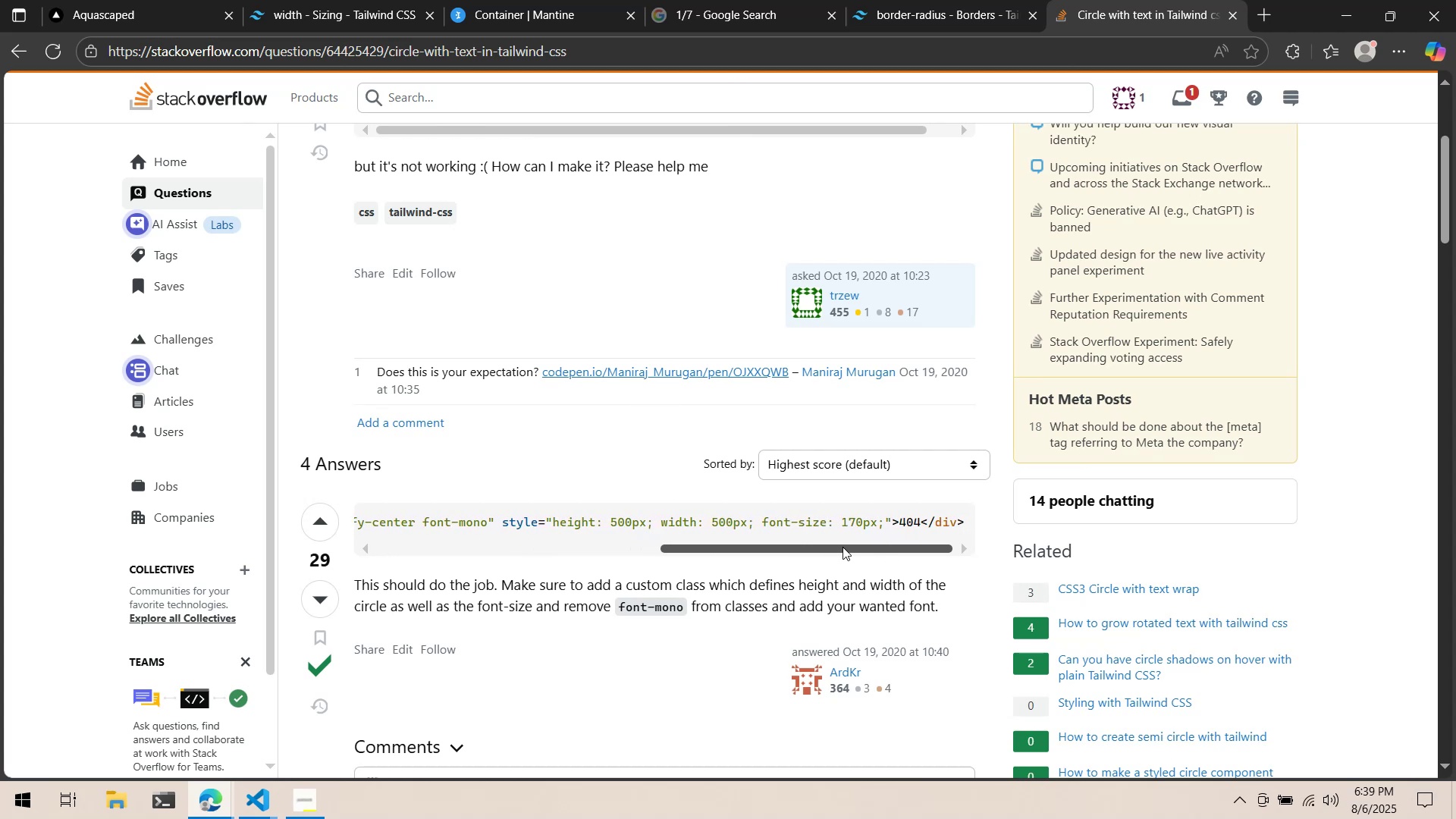 
left_click_drag(start_coordinate=[736, 544], to_coordinate=[432, 521])
 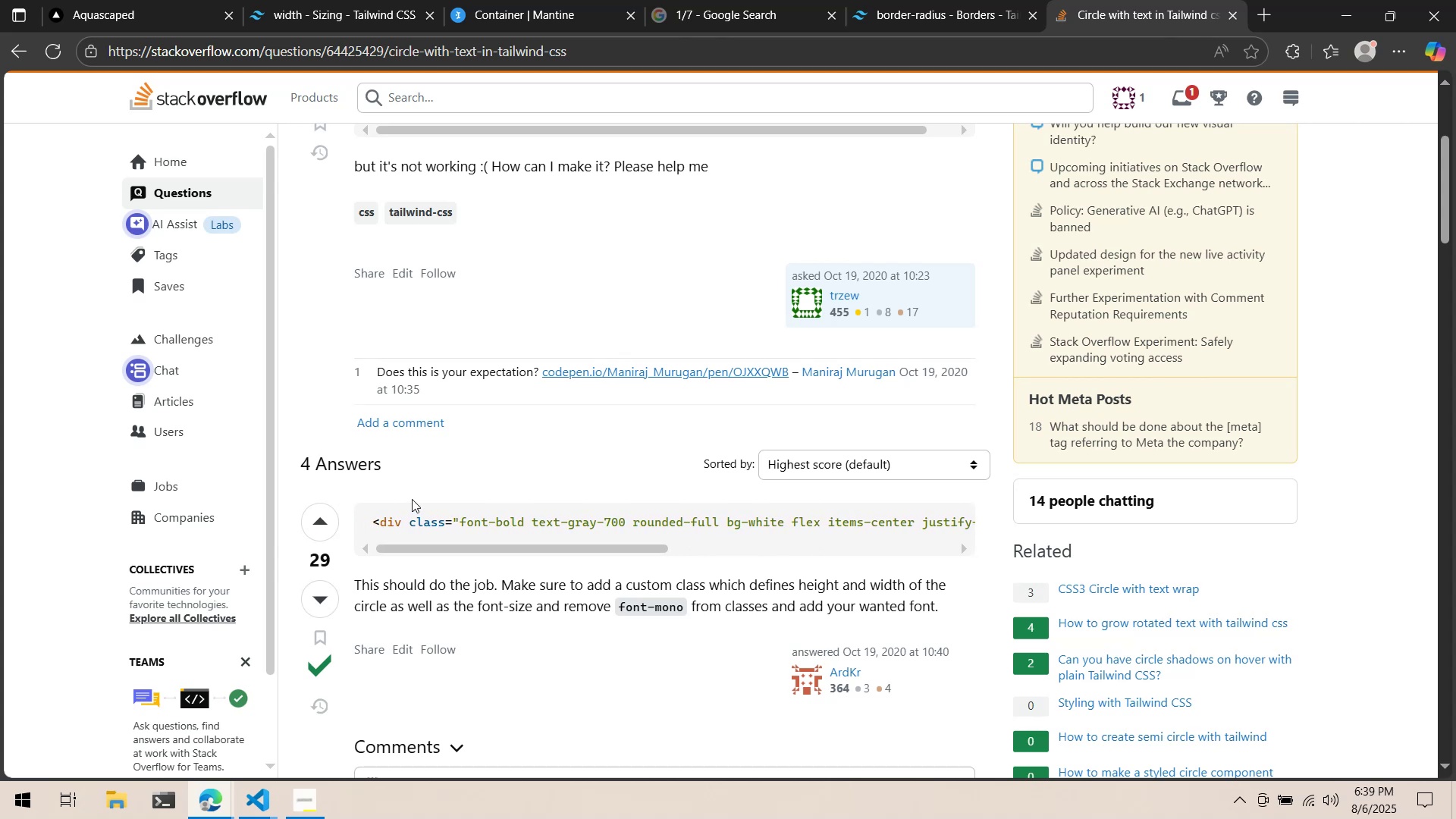 
scroll: coordinate [441, 490], scroll_direction: up, amount: 6.0
 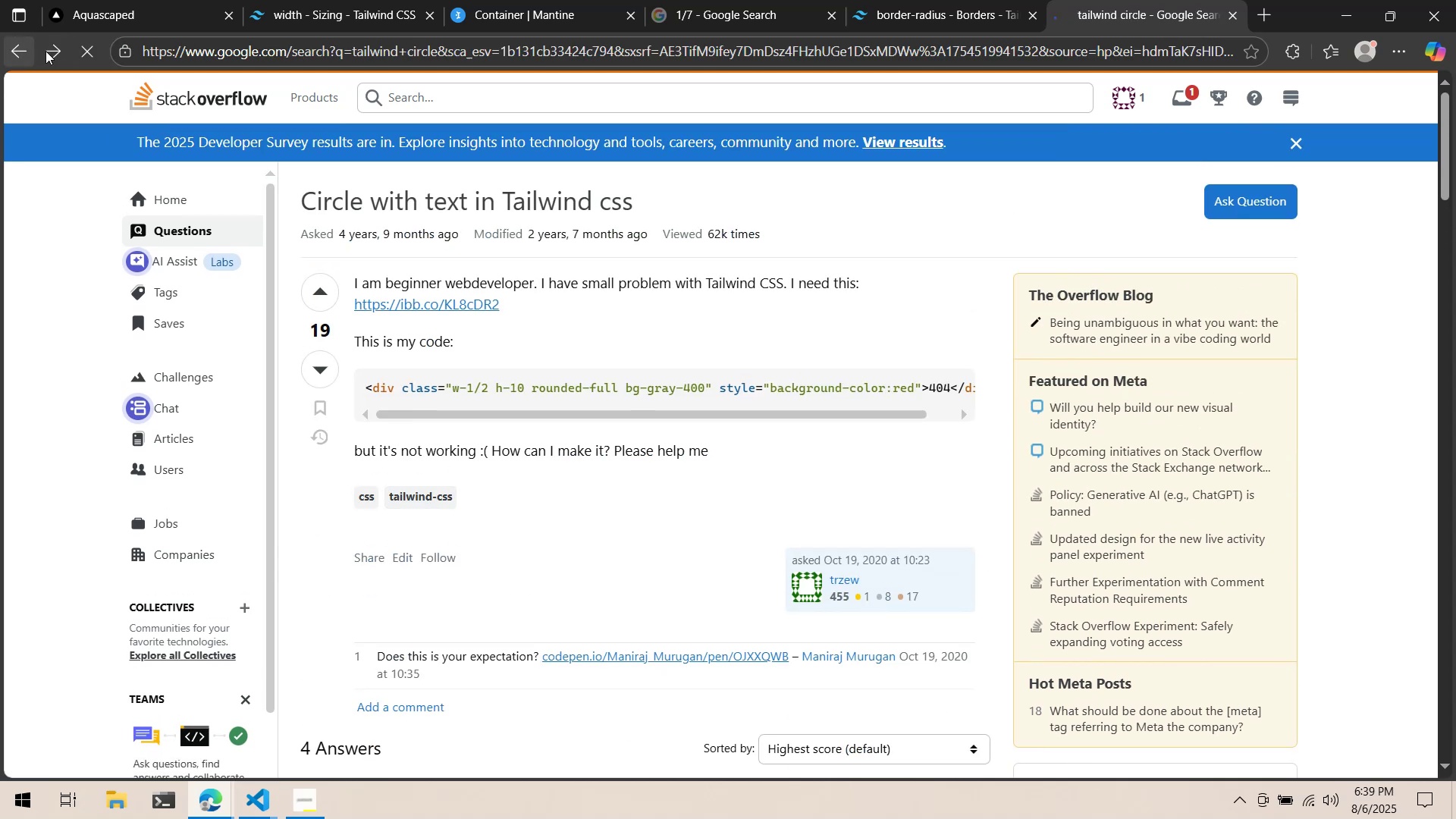 
scroll: coordinate [387, 410], scroll_direction: down, amount: 3.0
 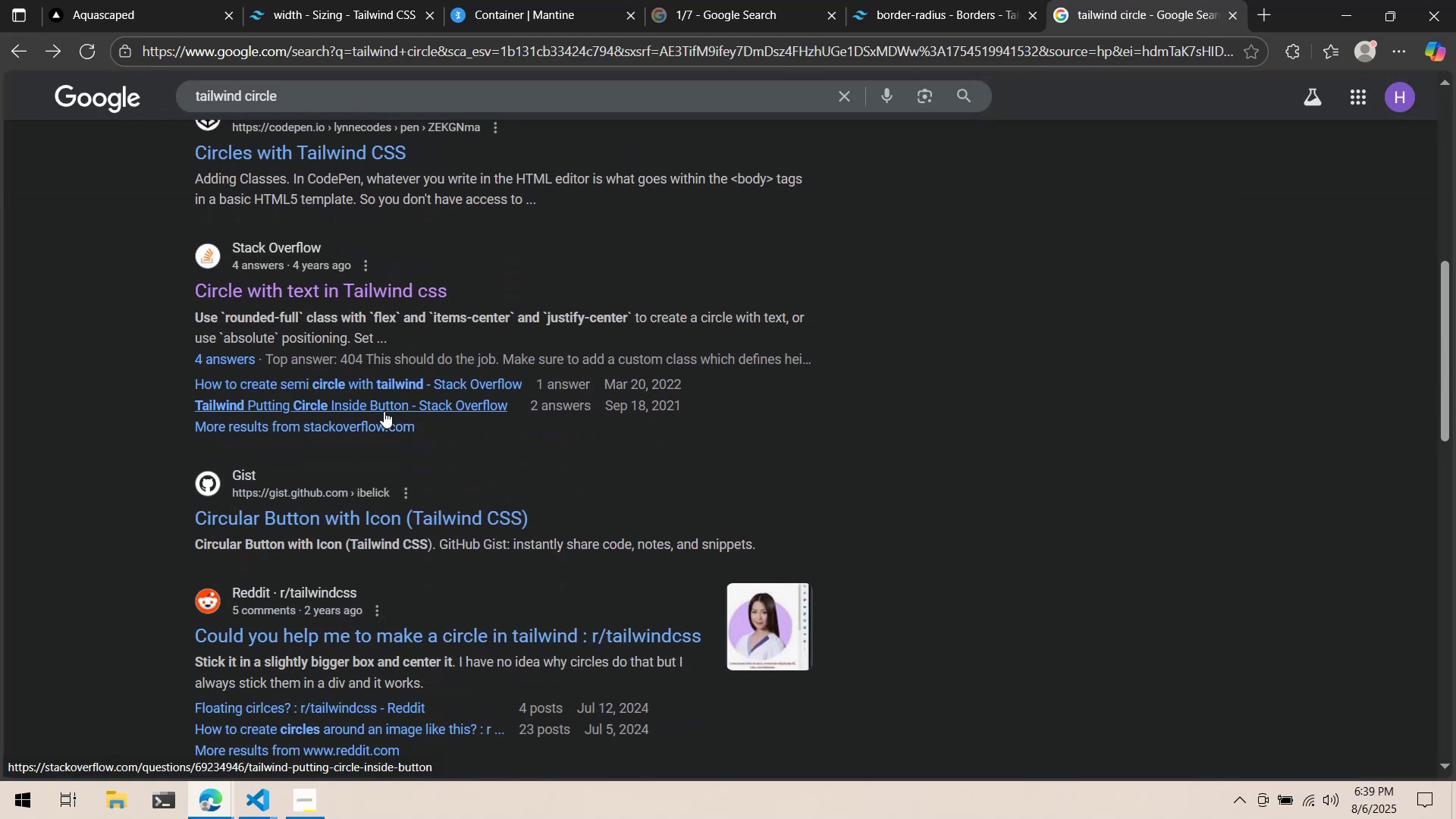 
left_click([325, 501])
 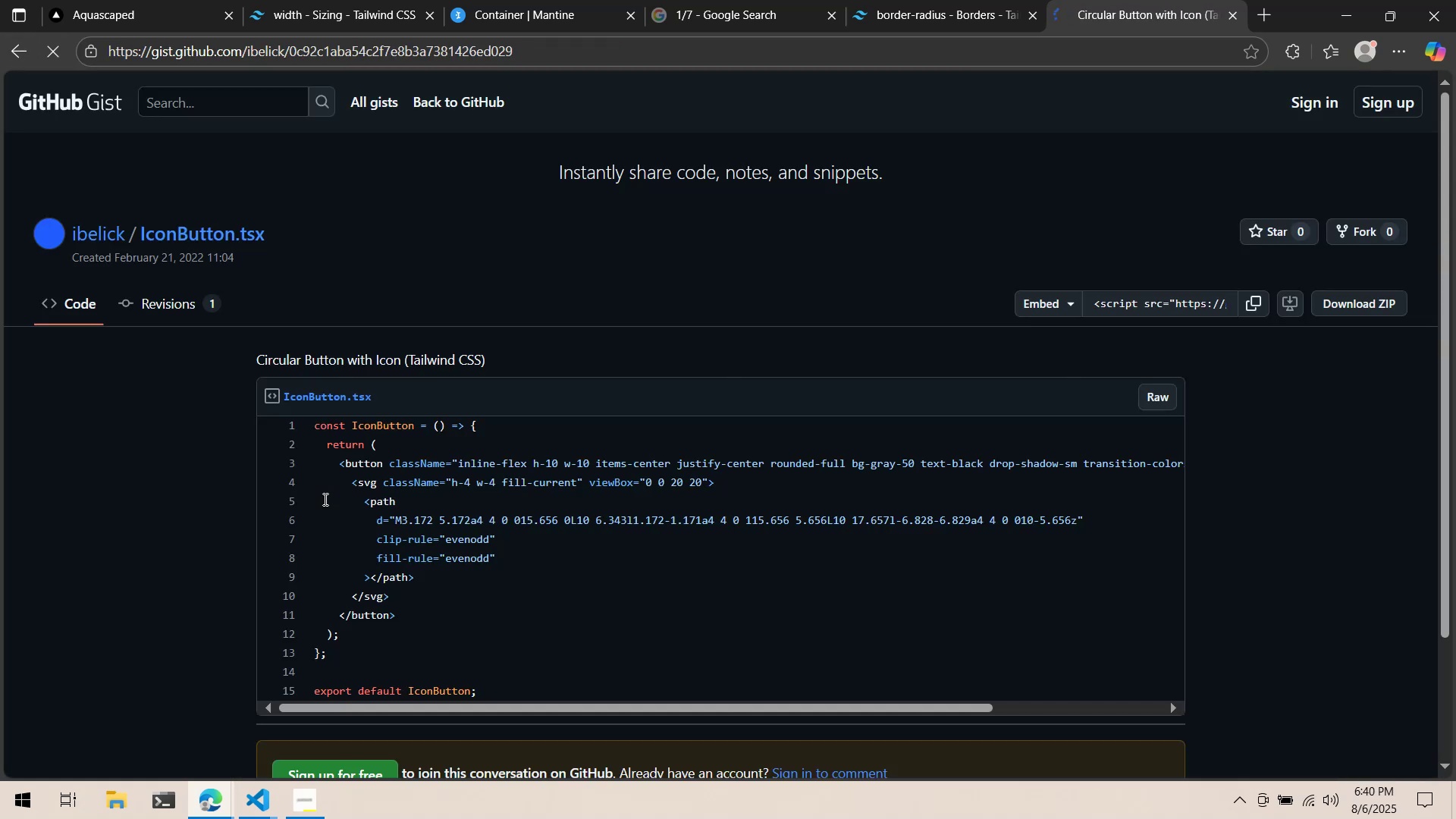 
scroll: coordinate [324, 499], scroll_direction: down, amount: 3.0
 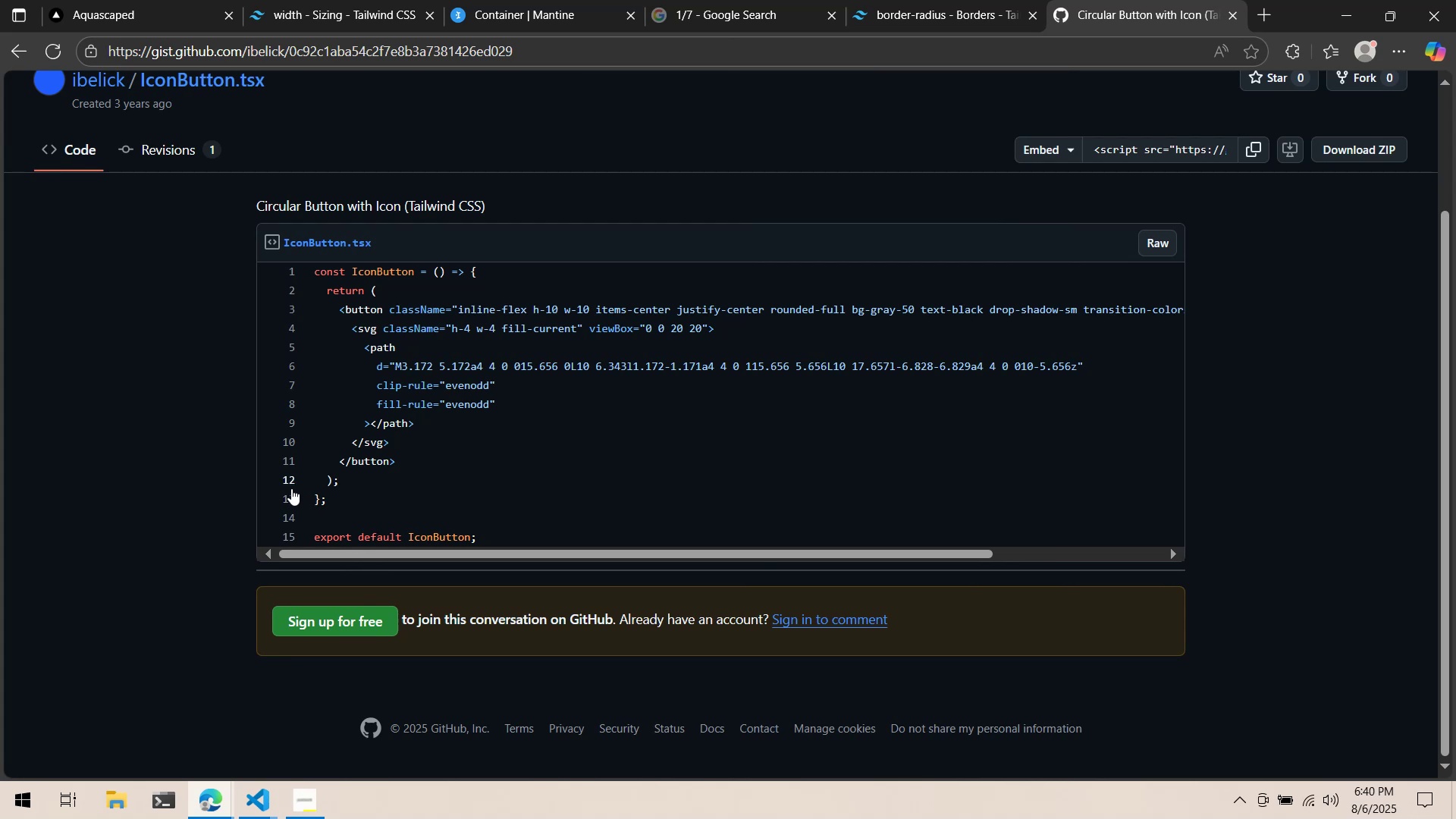 
wait(7.97)
 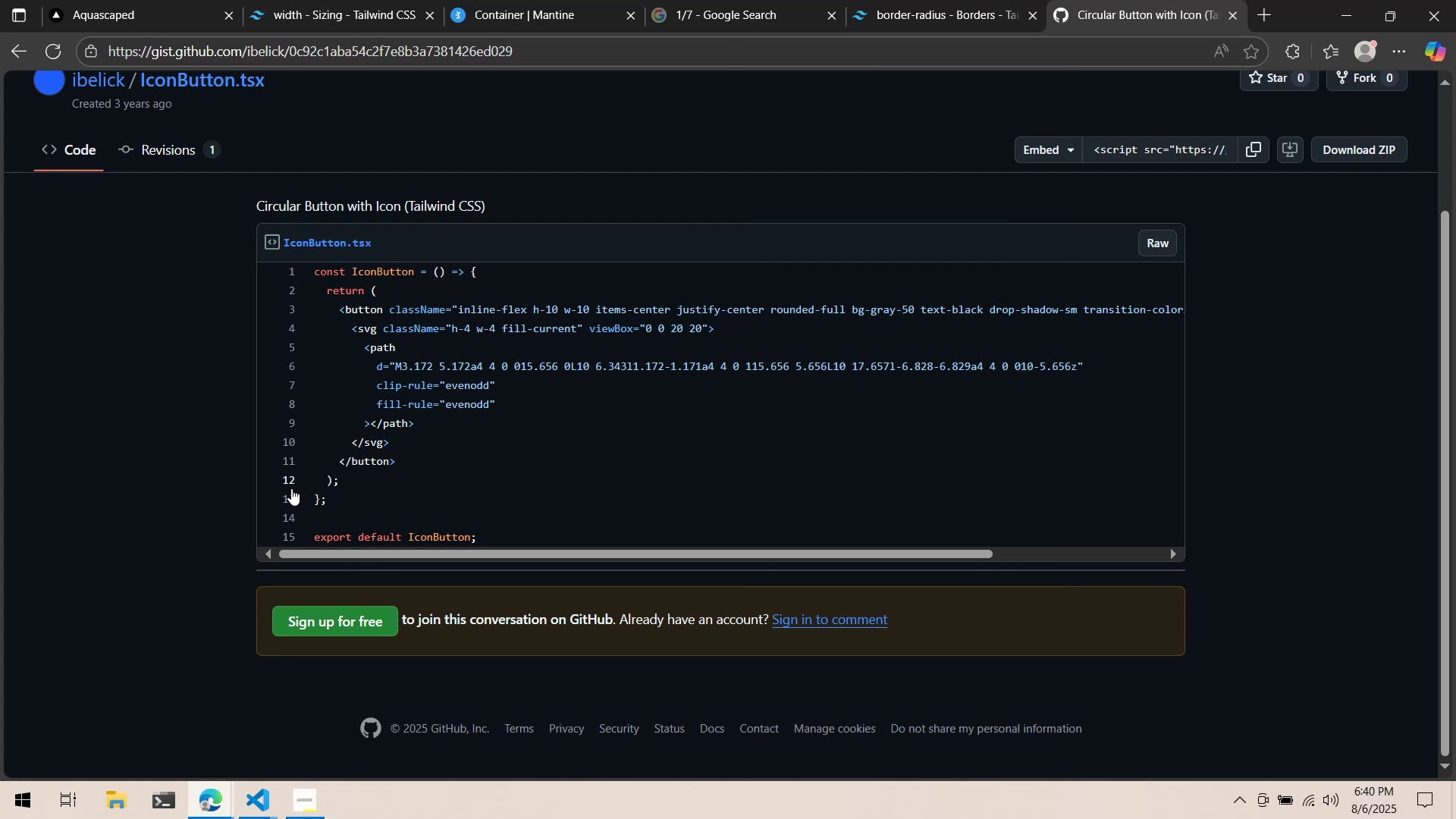 
key(Alt+Tab)
 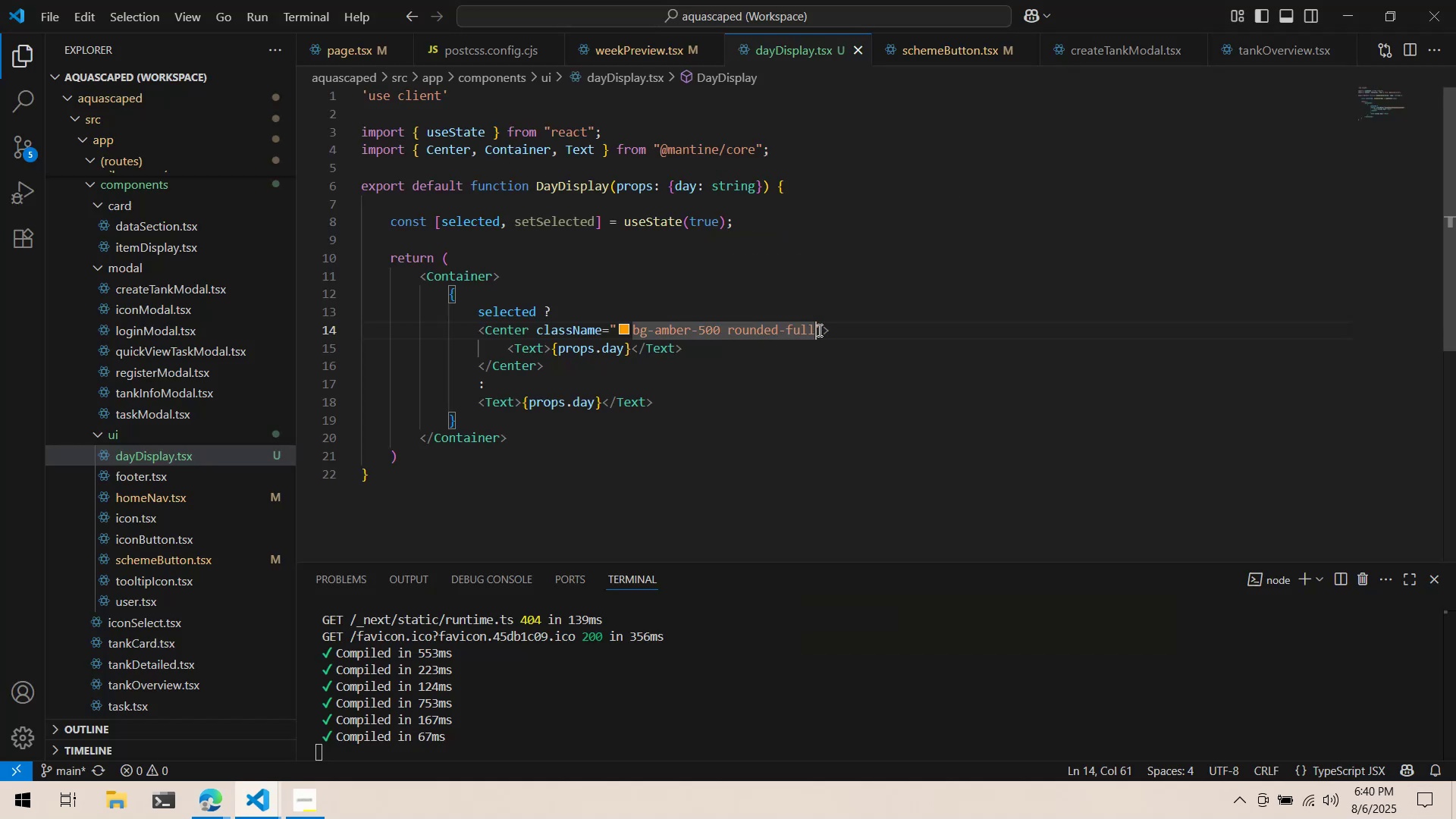 
key(Space)
 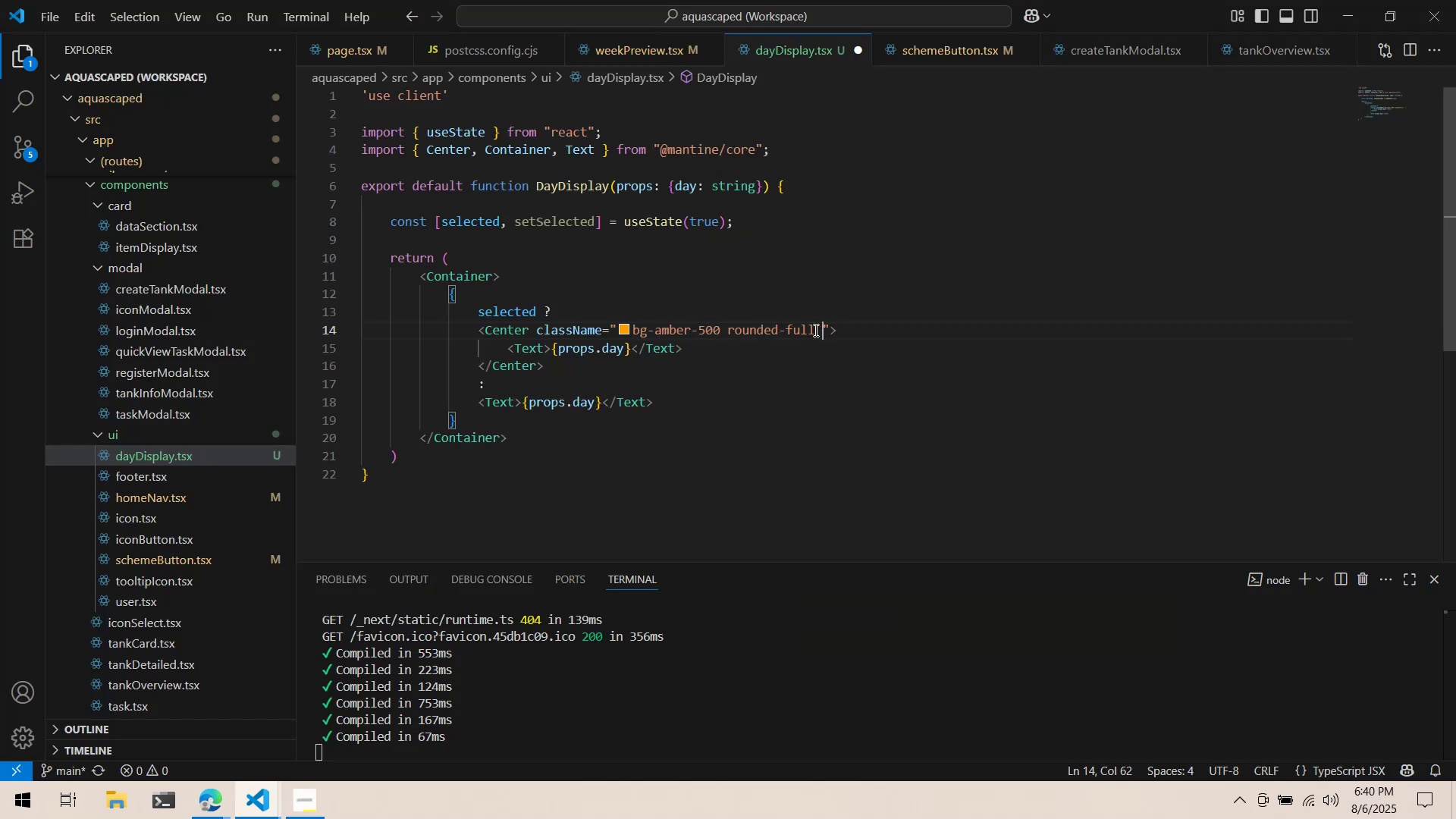 
key(W)
 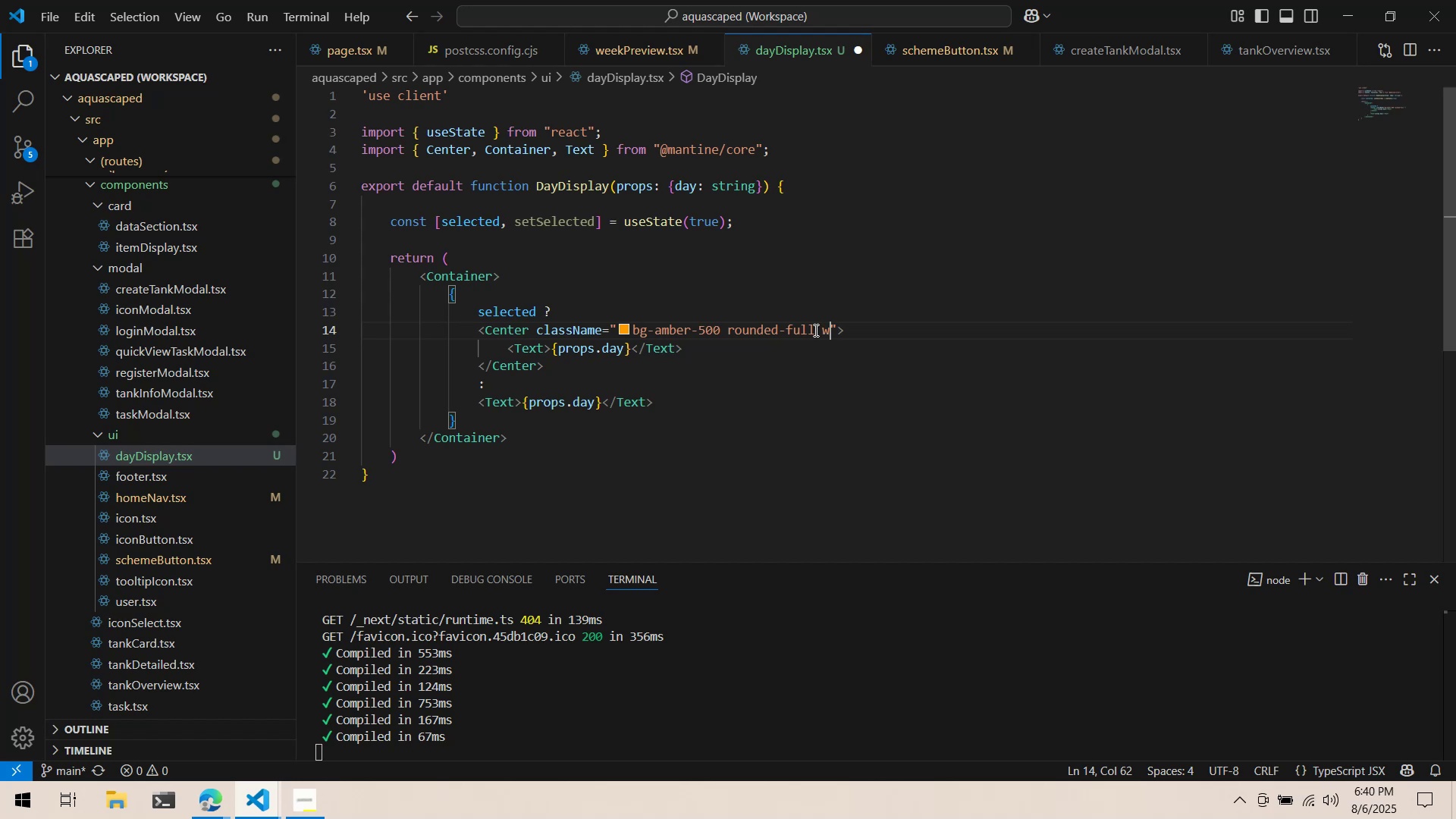 
key(Minus)
 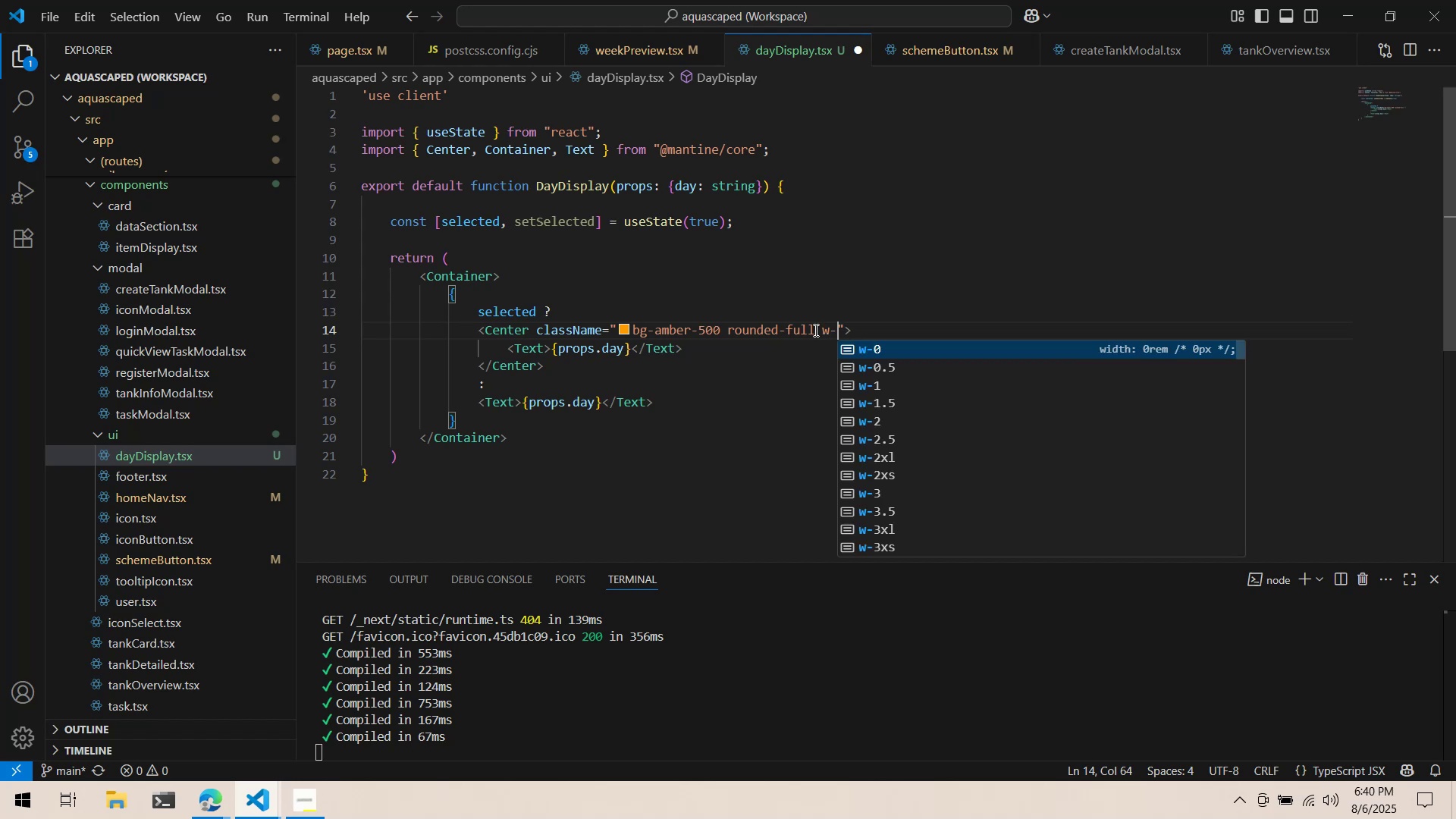 
hold_key(key=ArrowDown, duration=0.62)
 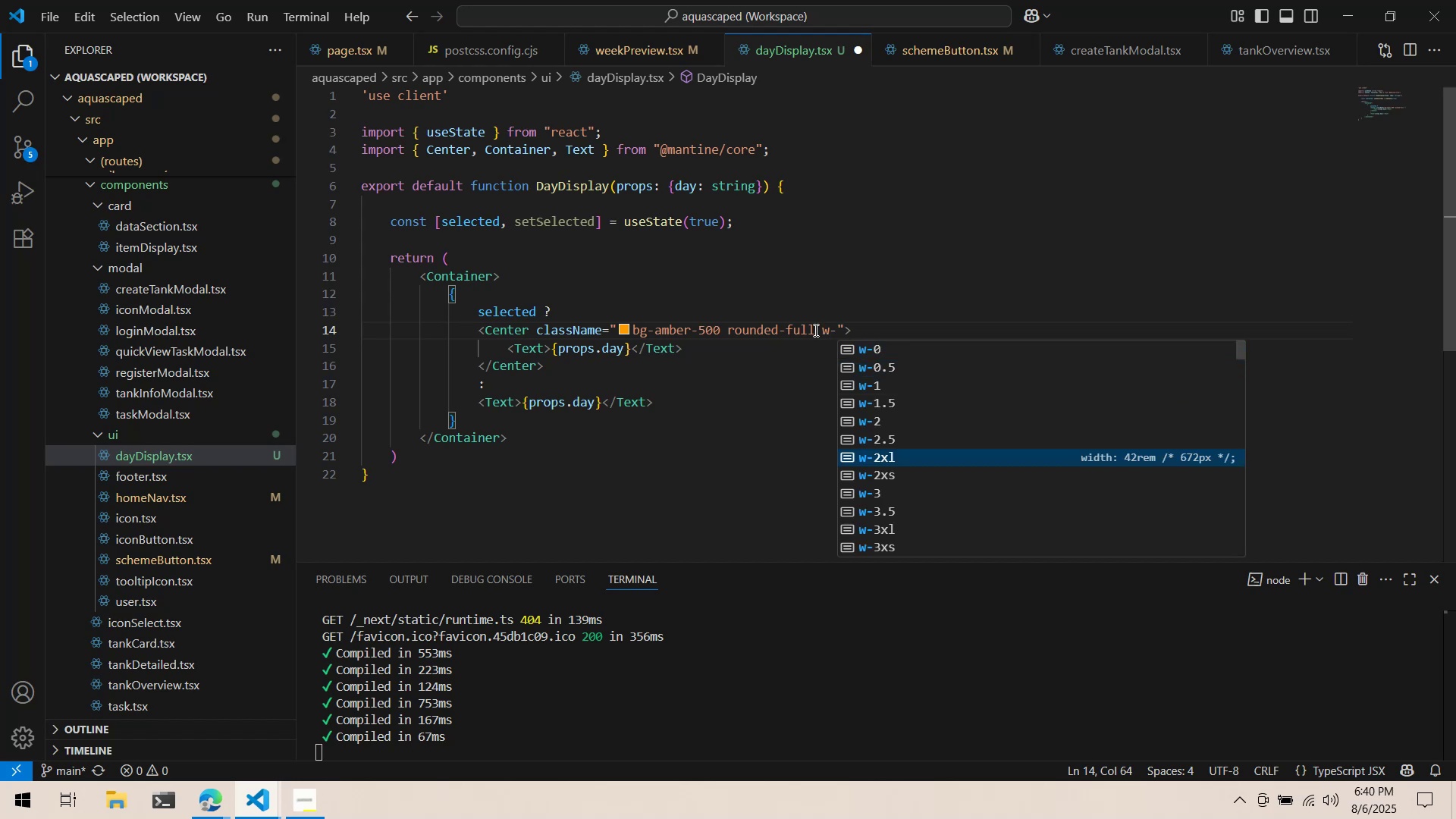 
key(ArrowDown)
 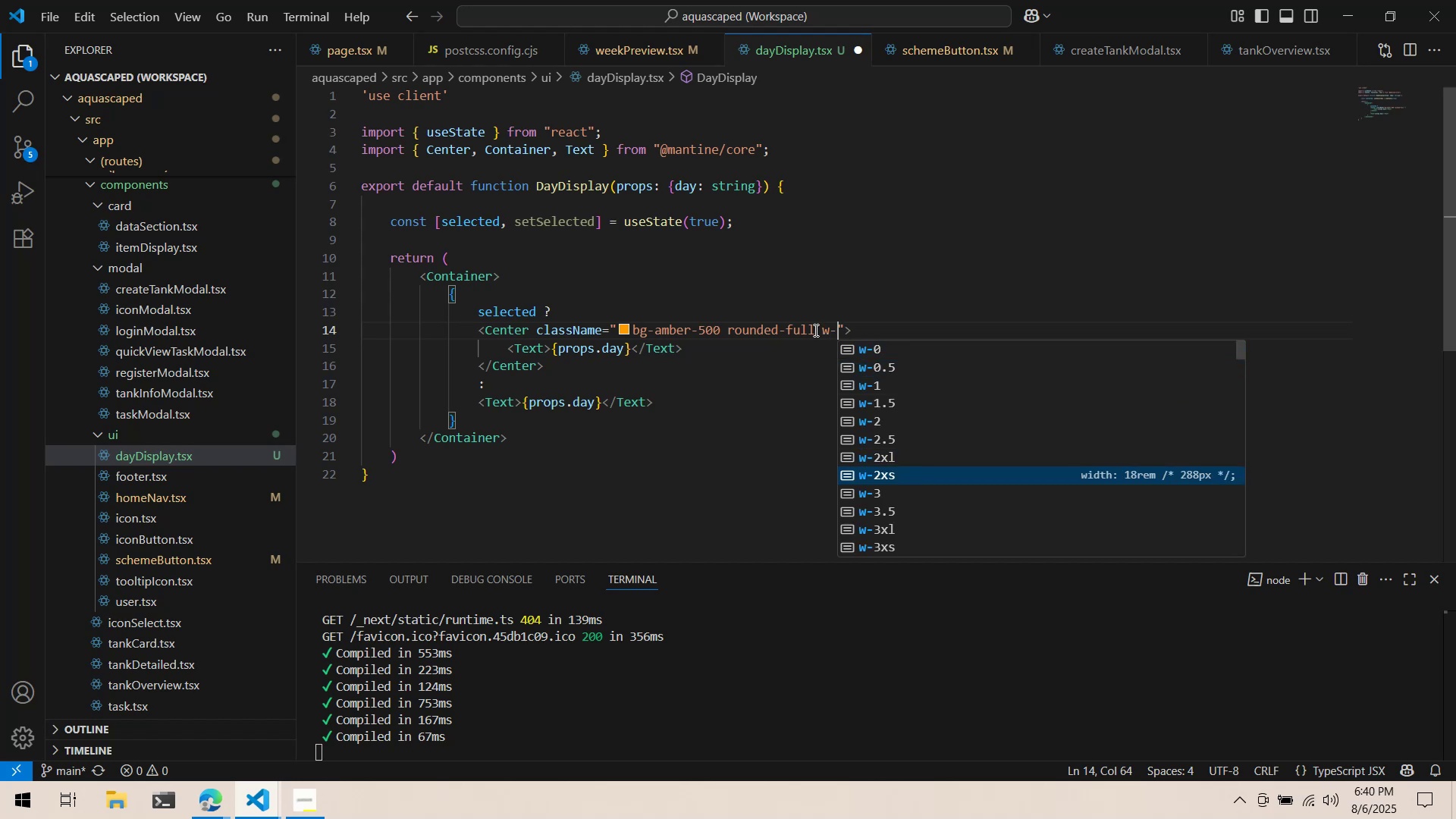 
hold_key(key=ArrowUp, duration=0.57)
 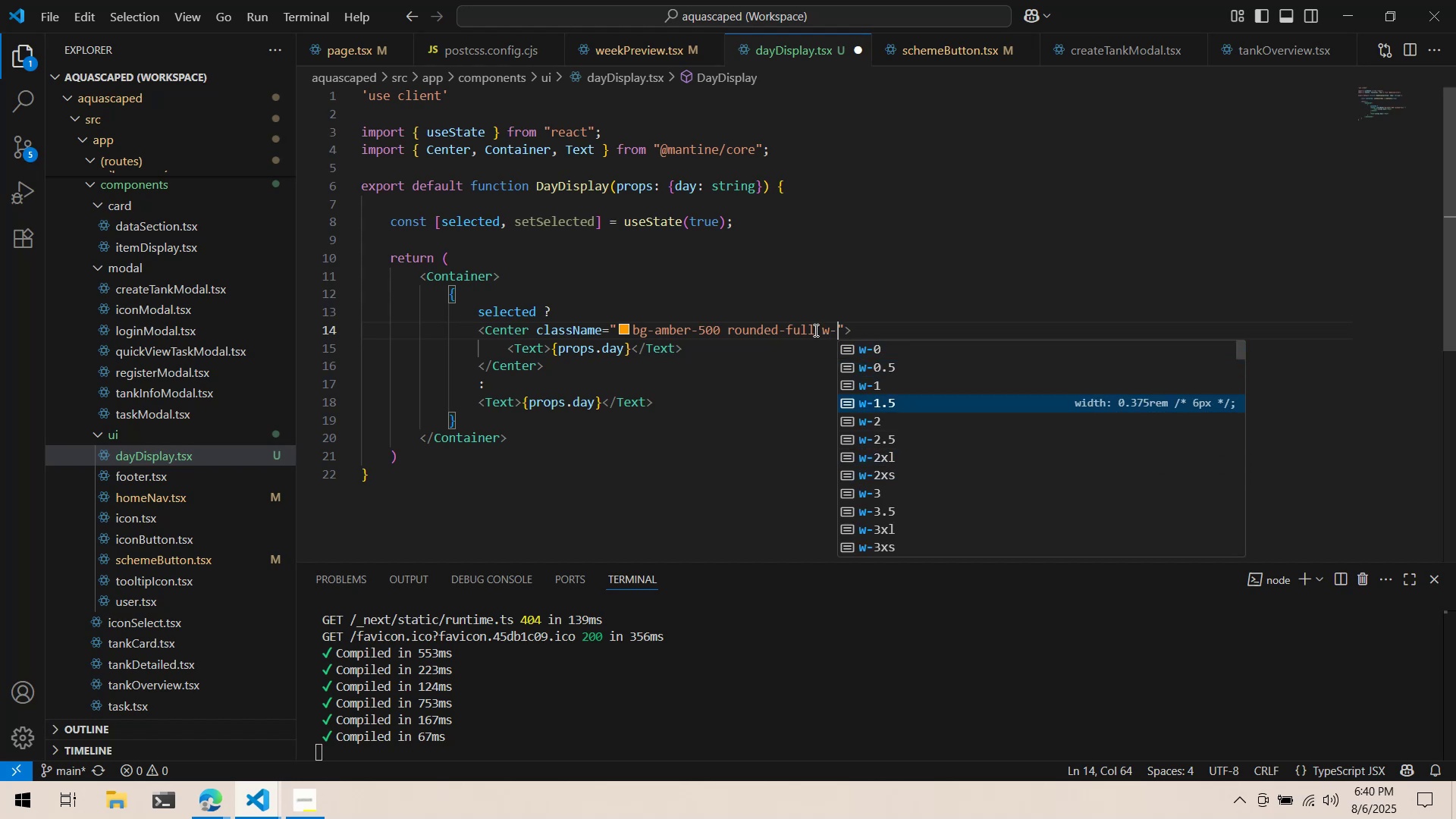 
key(ArrowDown)
 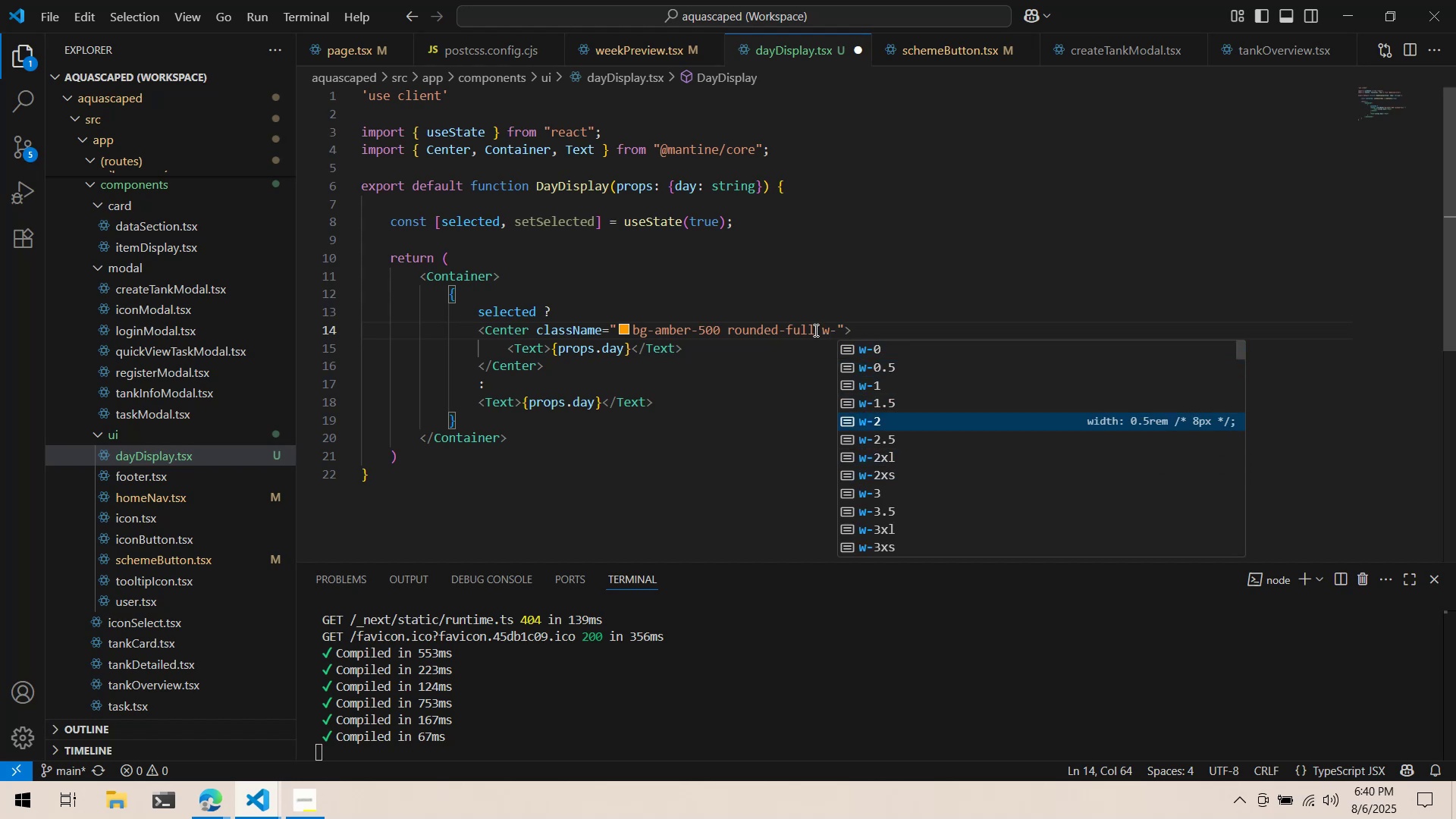 
key(ArrowDown)
 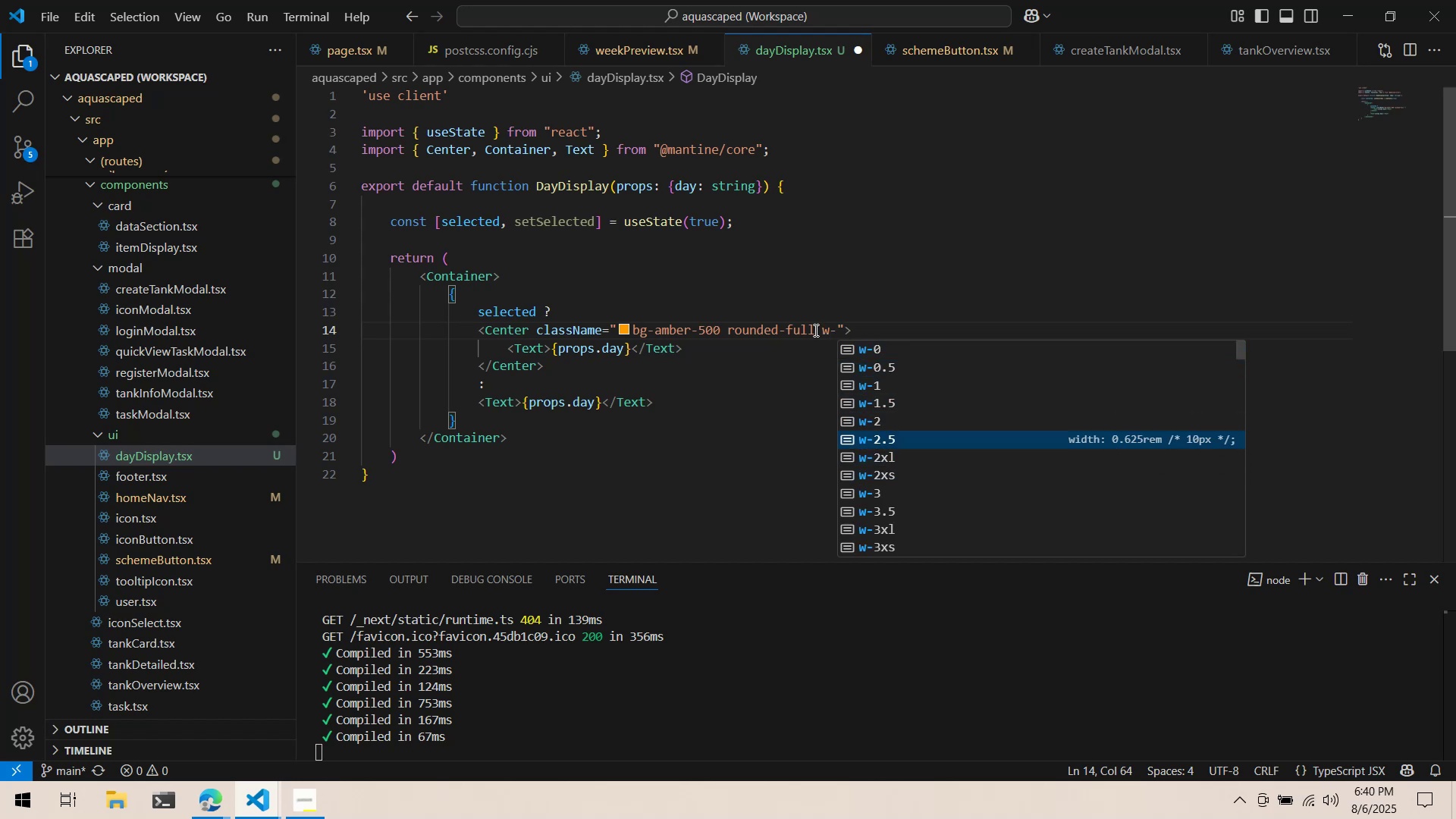 
key(ArrowDown)
 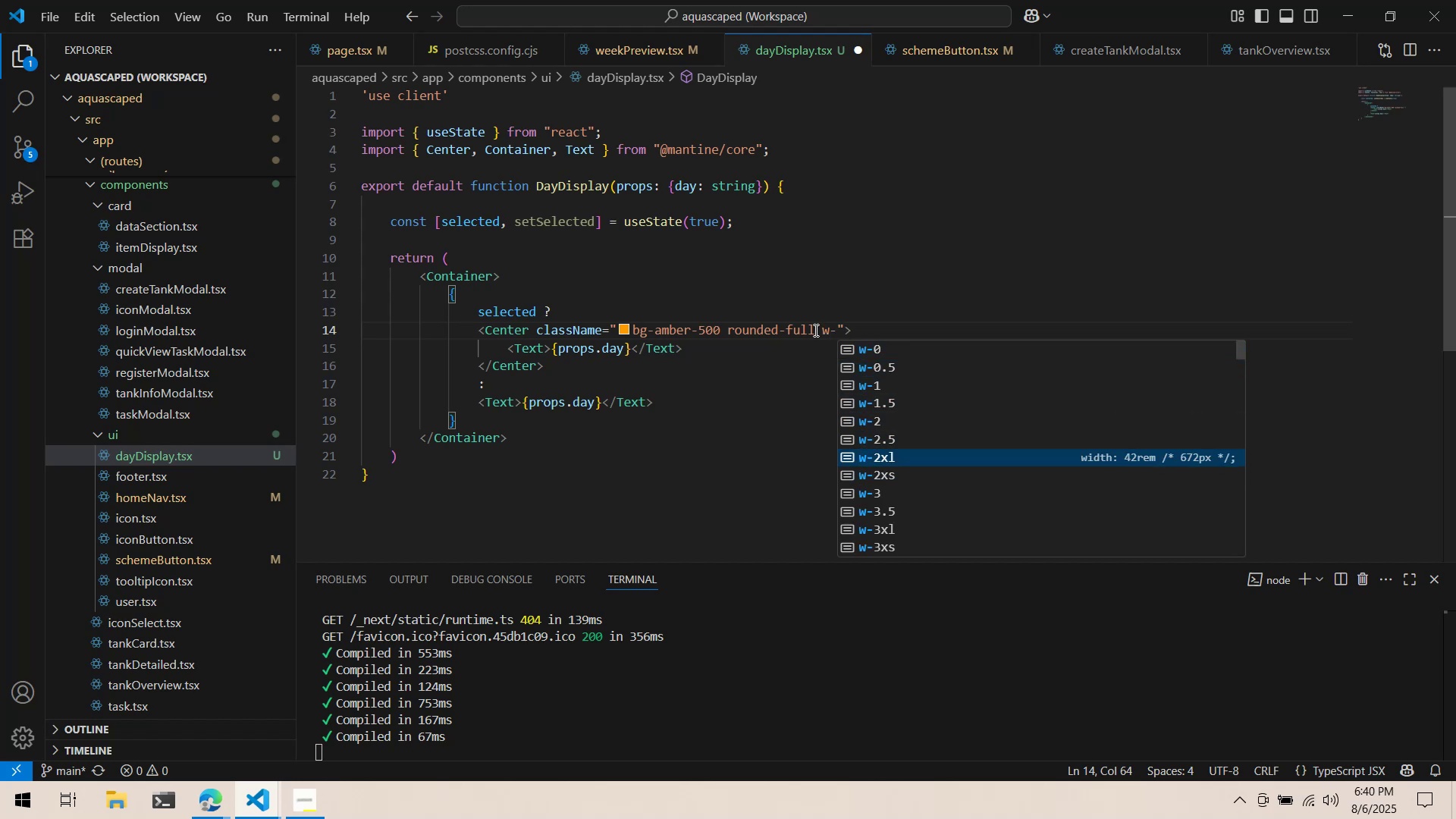 
key(ArrowDown)
 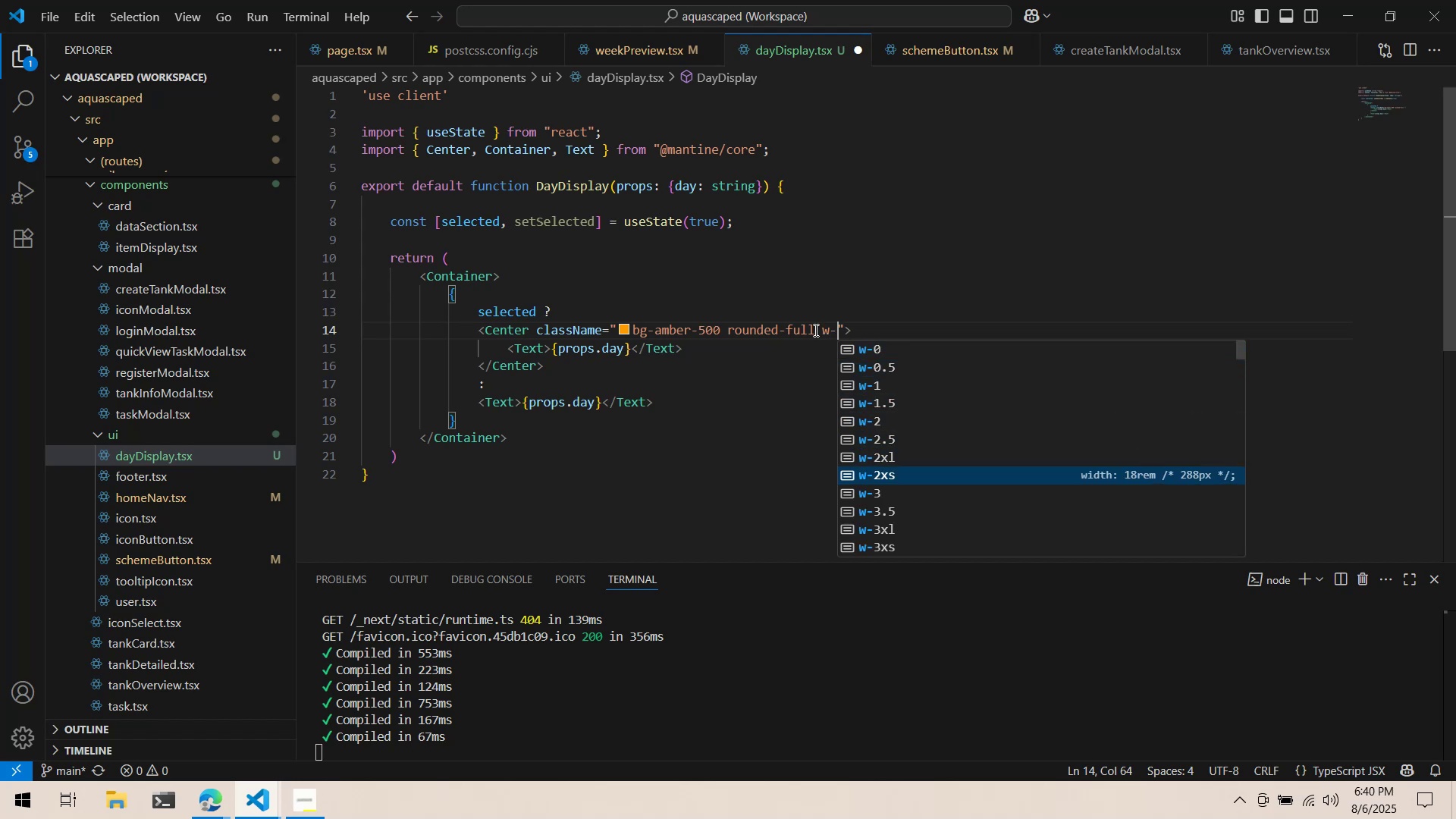 
key(ArrowDown)
 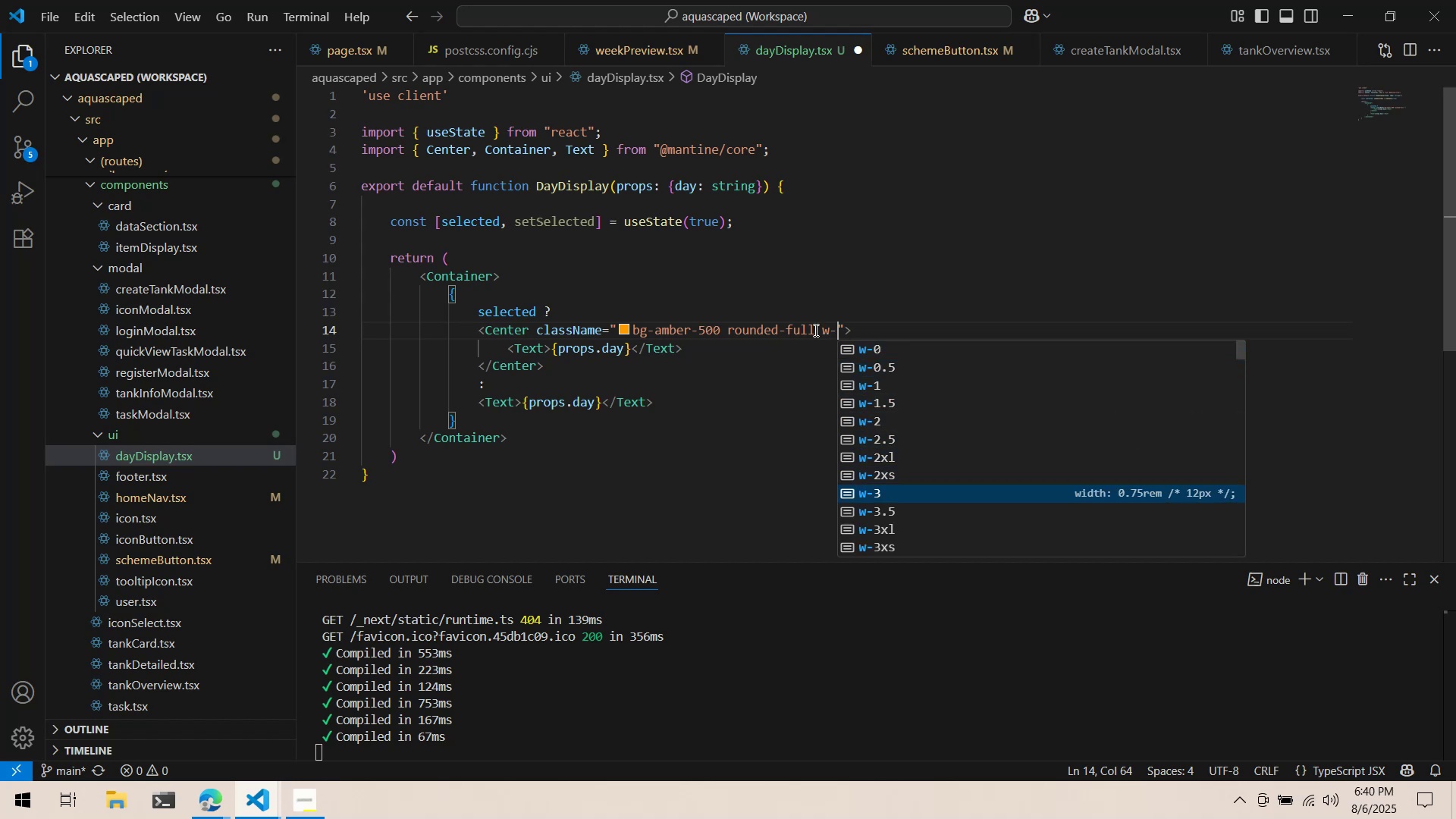 
key(ArrowDown)
 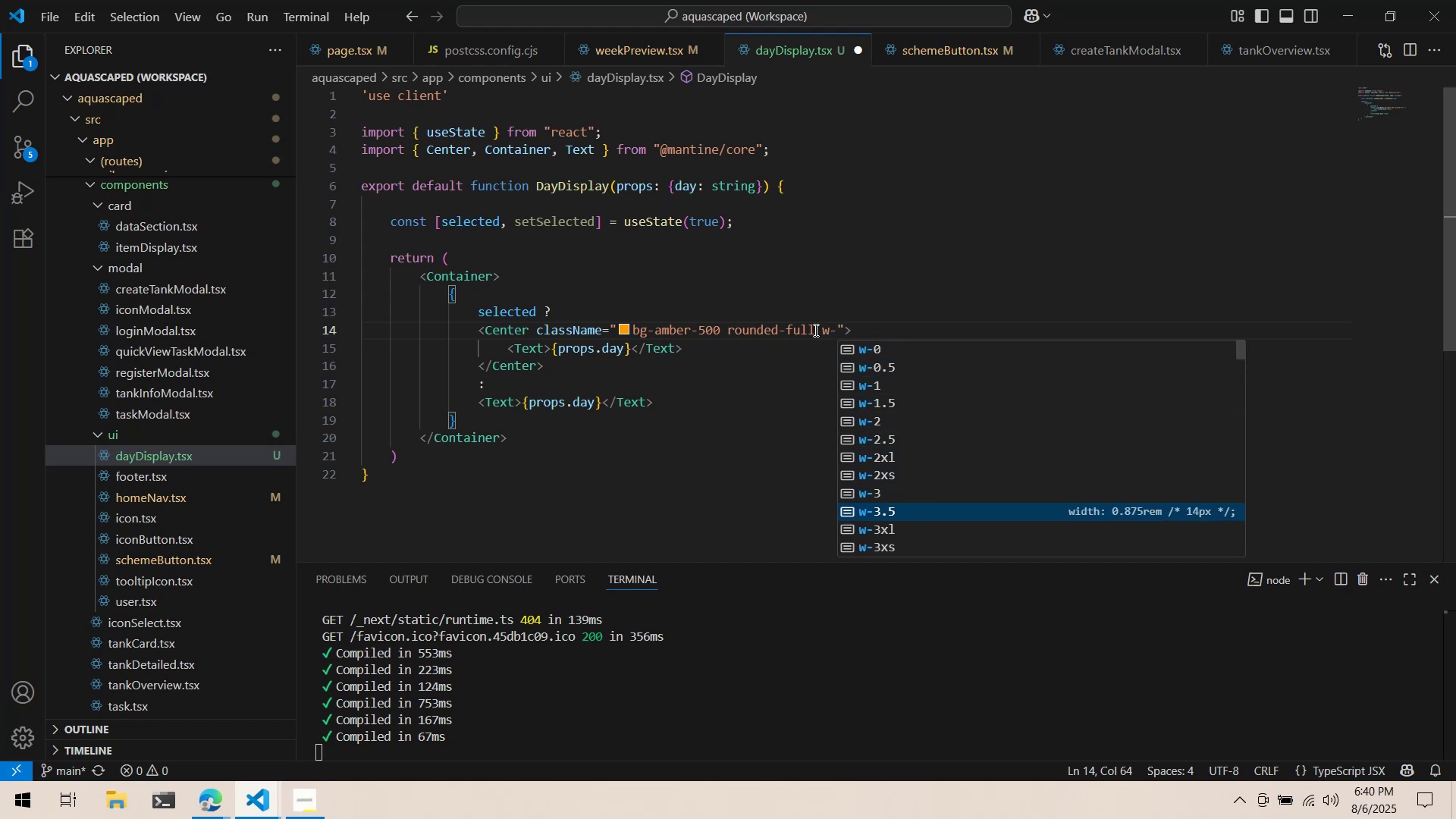 
key(ArrowUp)
 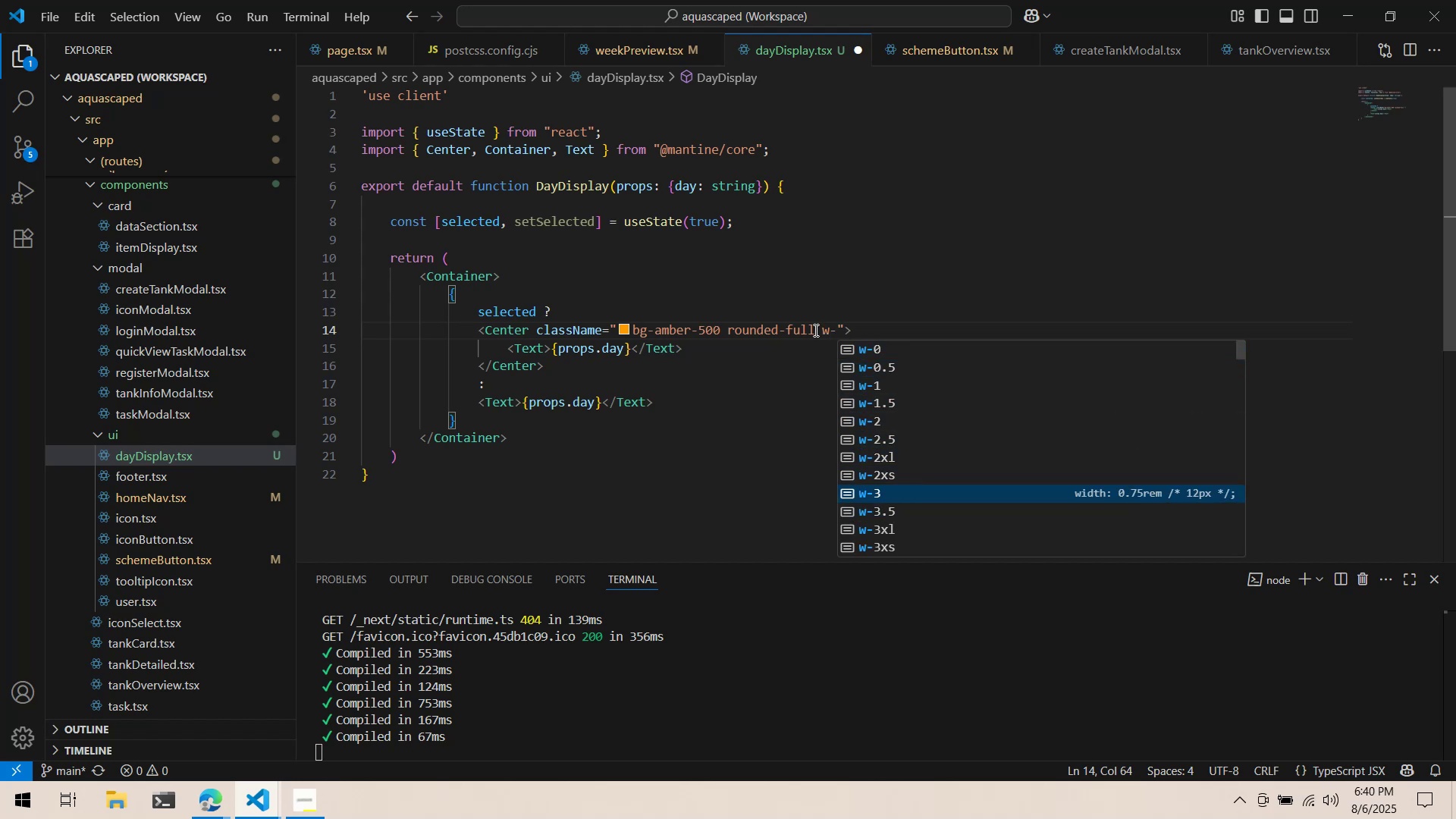 
key(ArrowDown)
 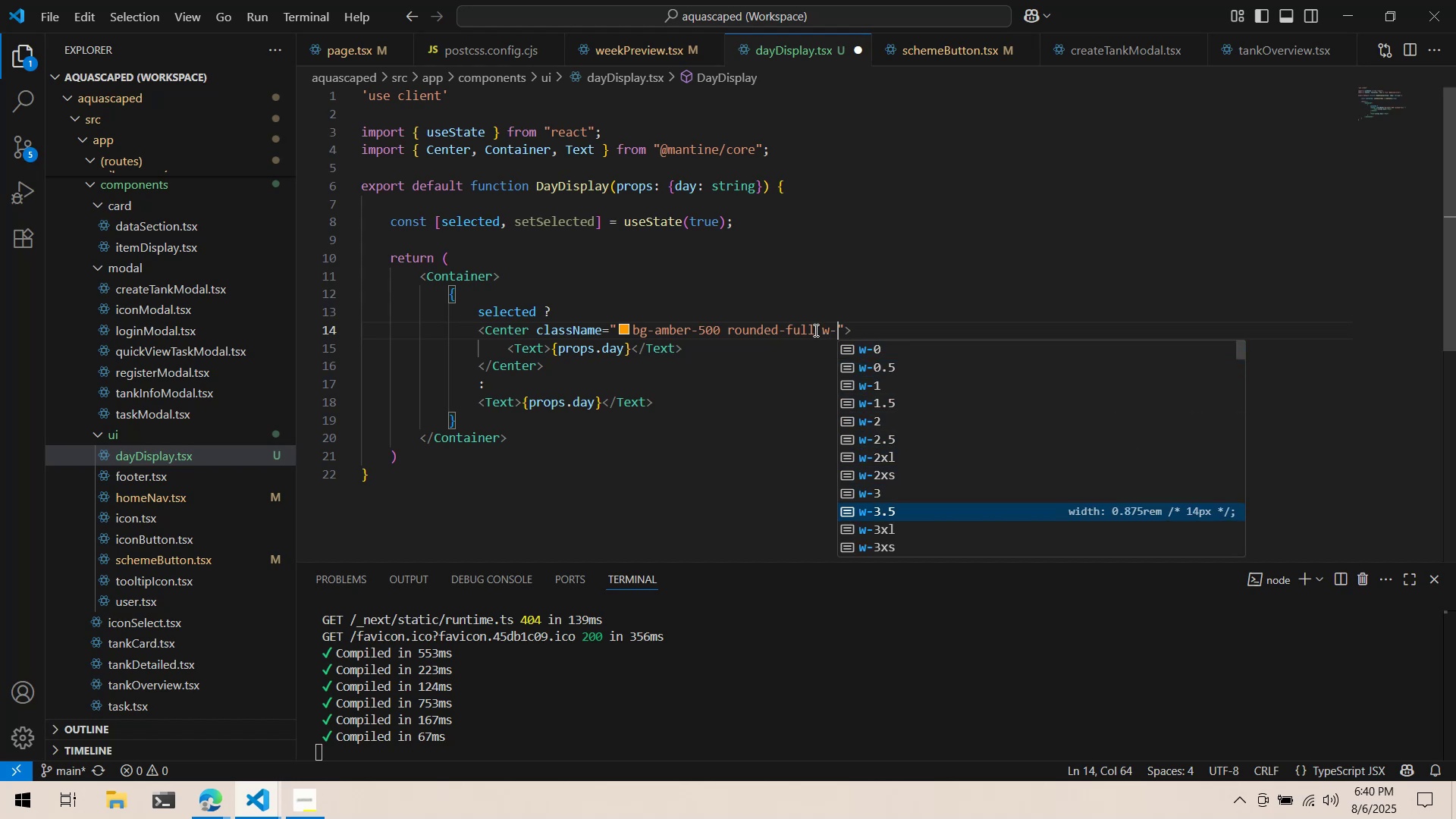 
key(ArrowDown)
 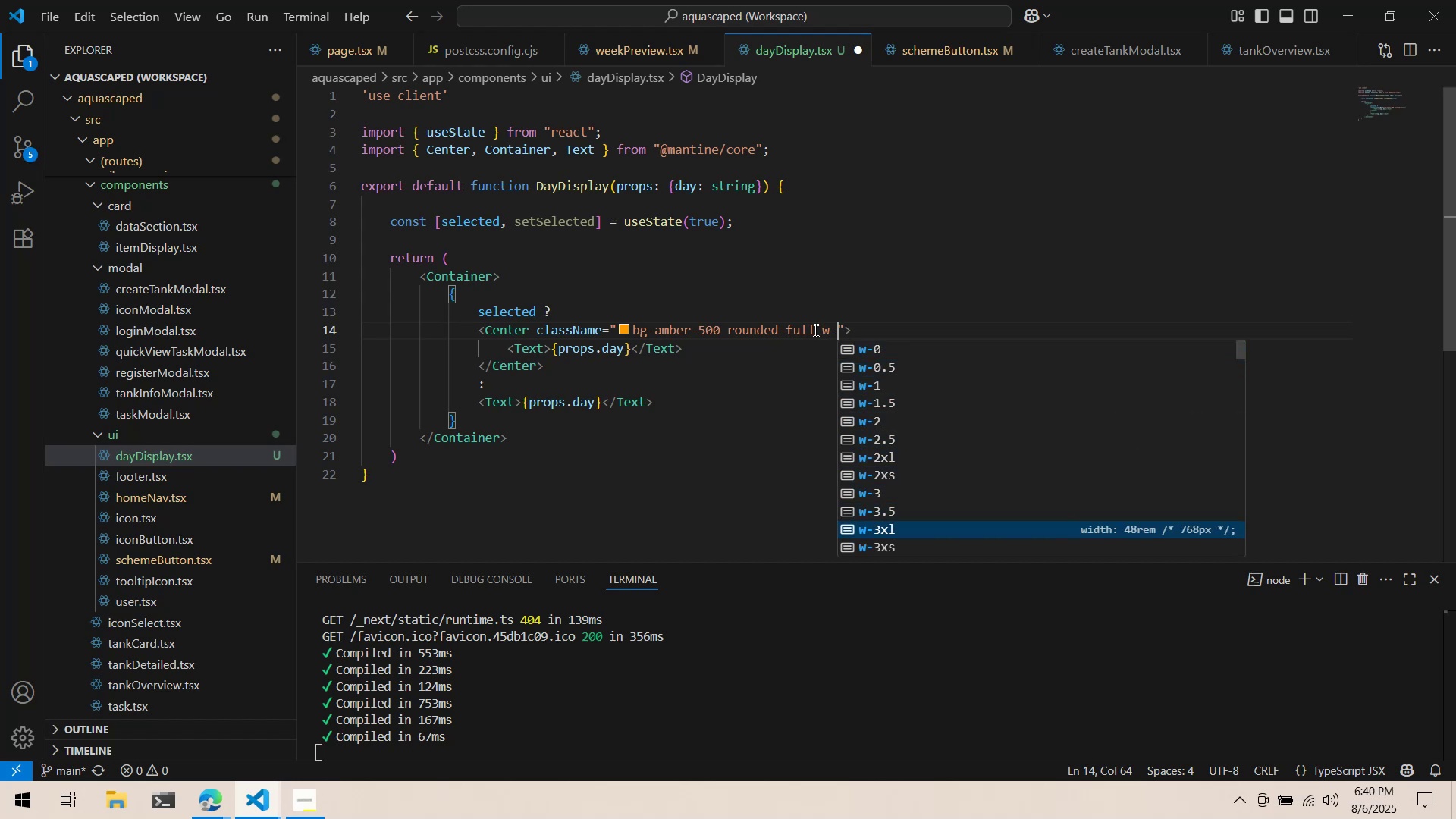 
key(ArrowDown)
 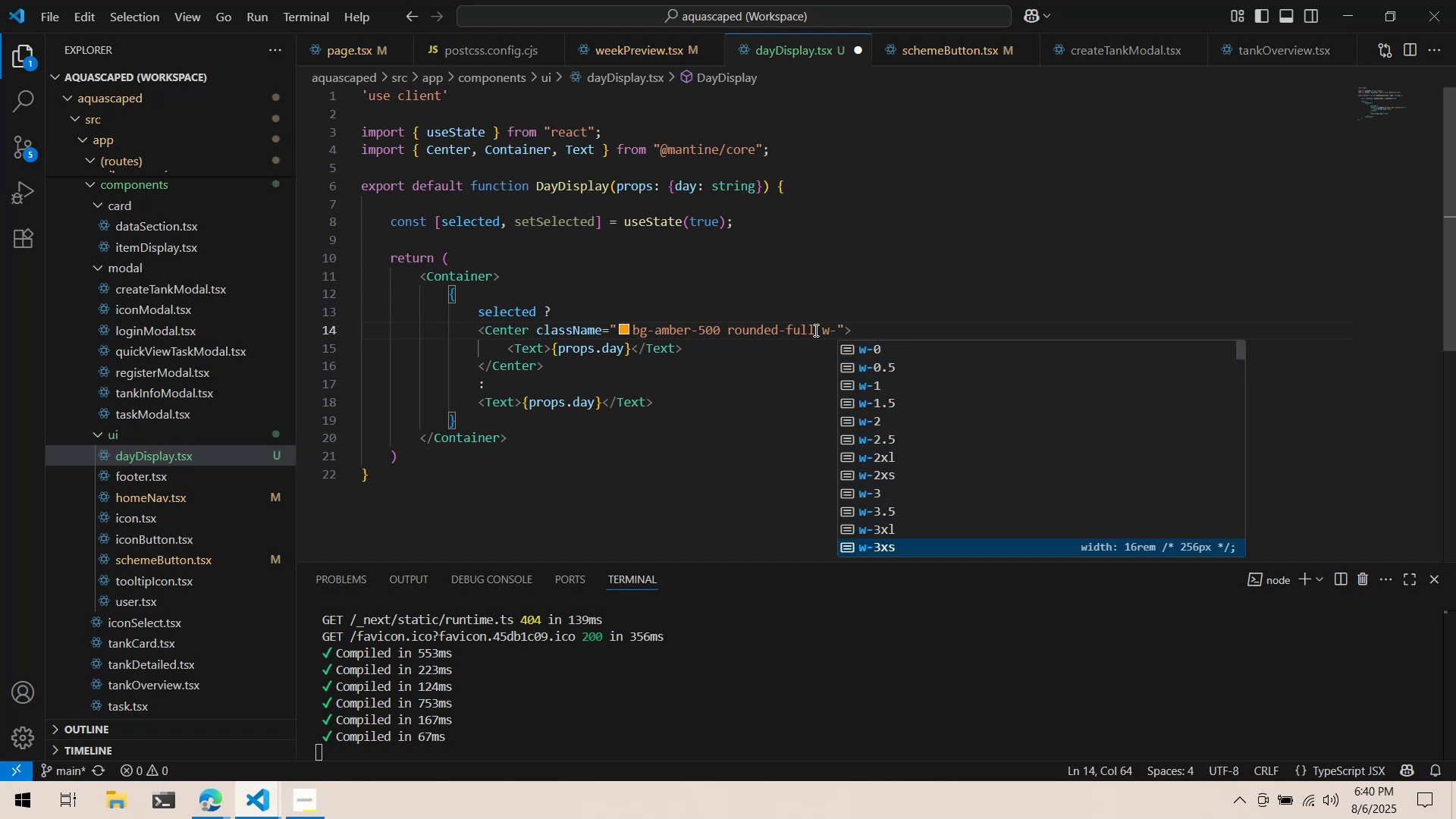 
key(ArrowDown)
 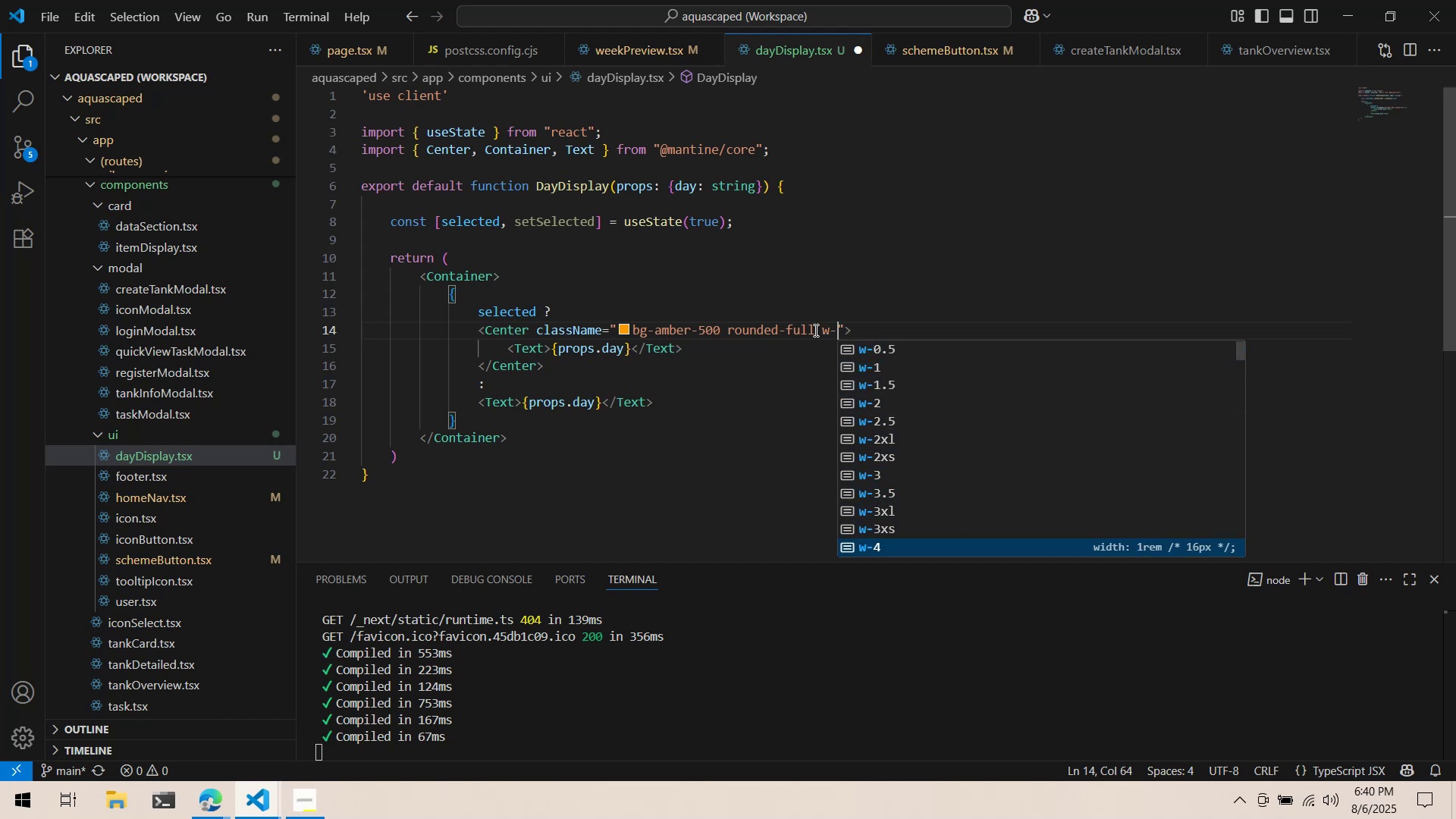 
key(Enter)
 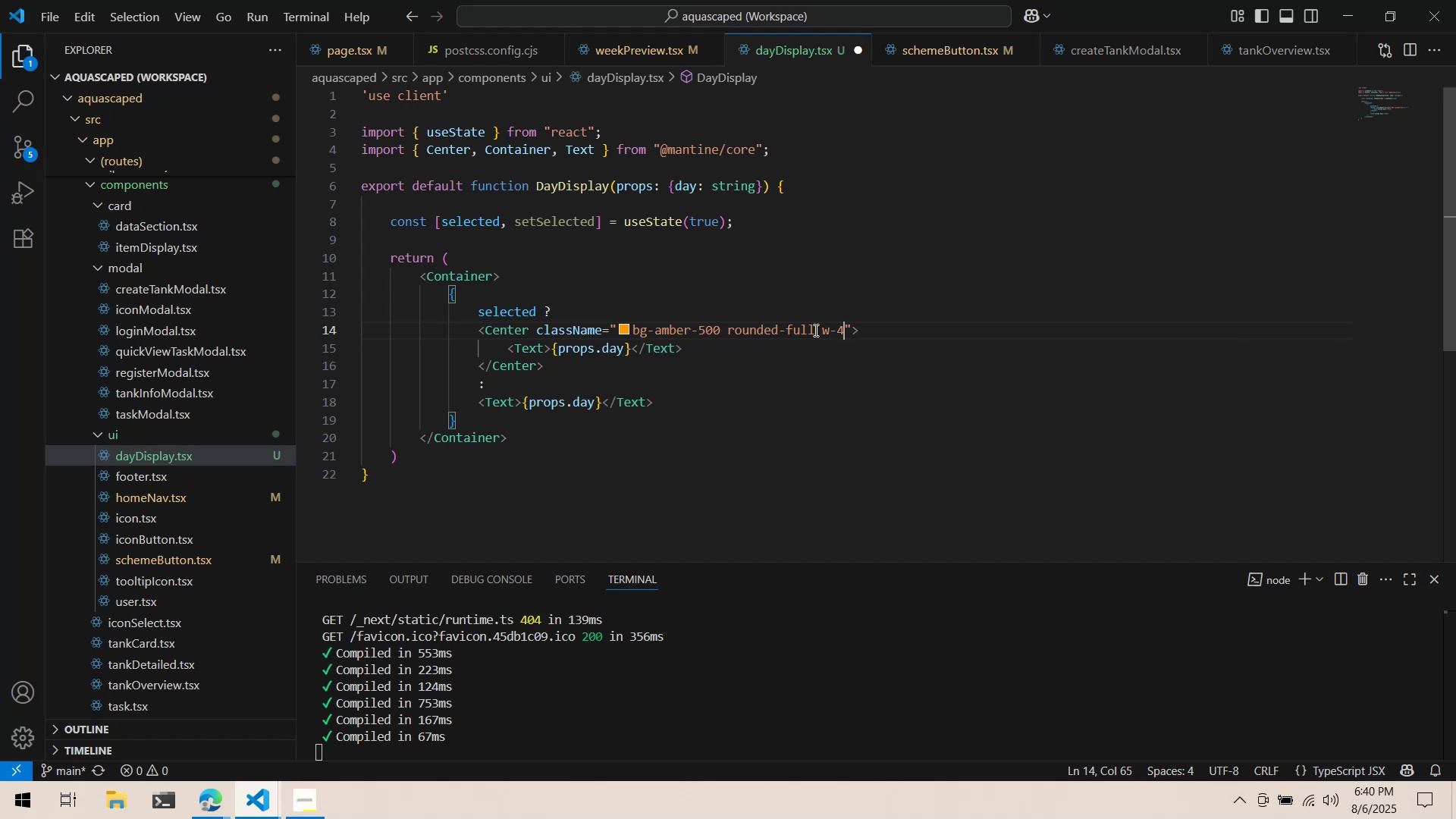 
key(Space)
 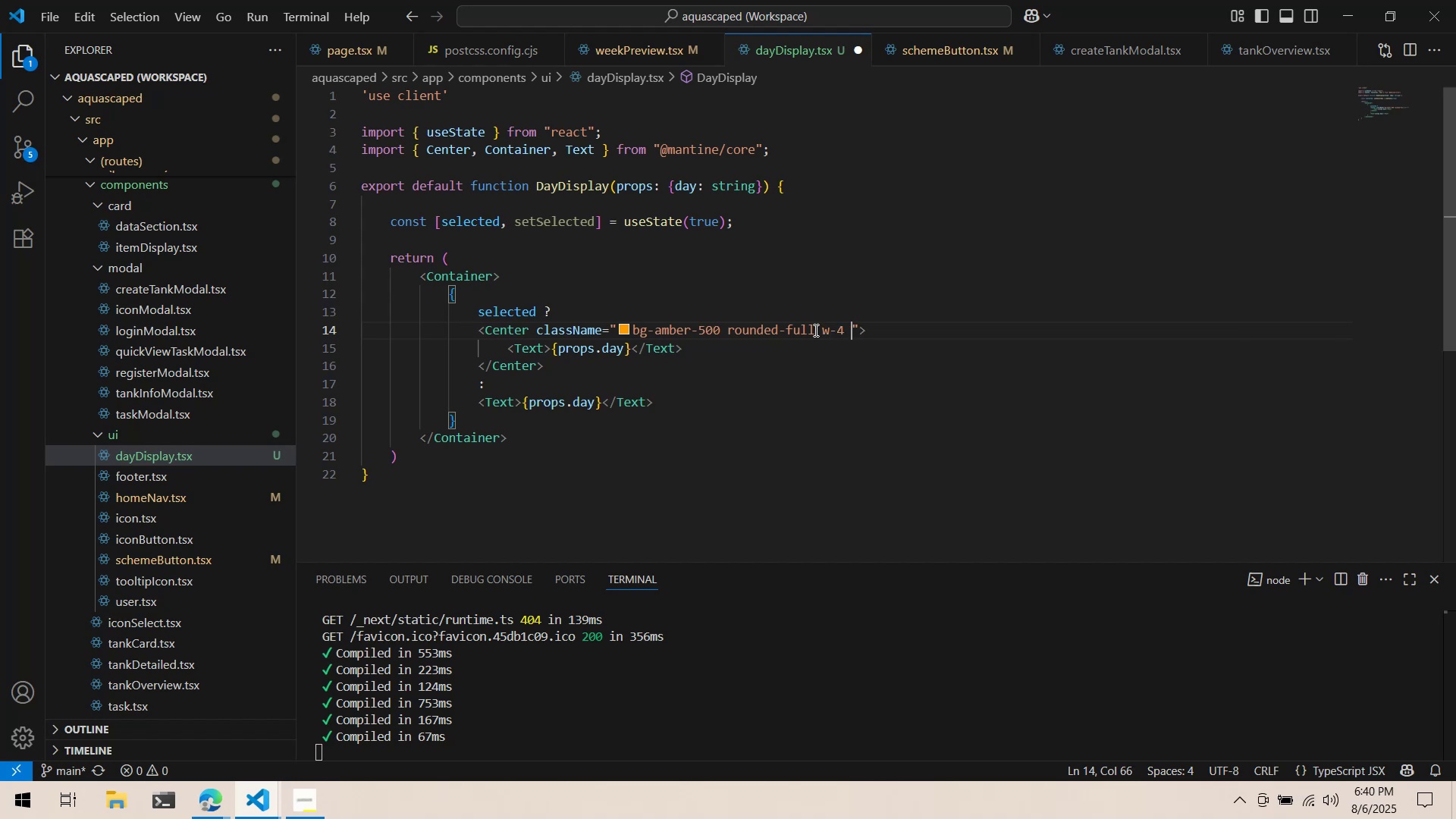 
key(H)
 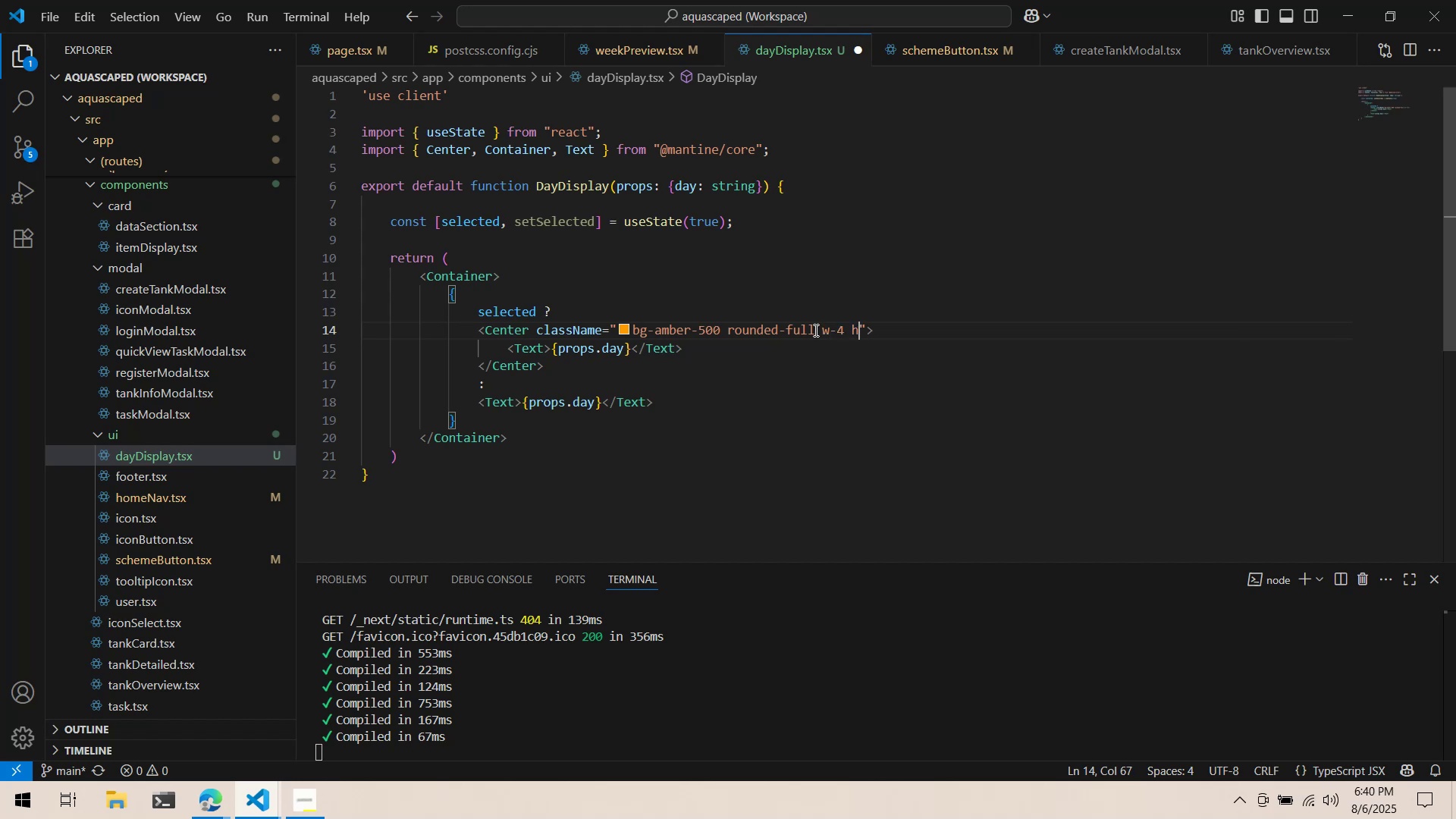 
key(Minus)
 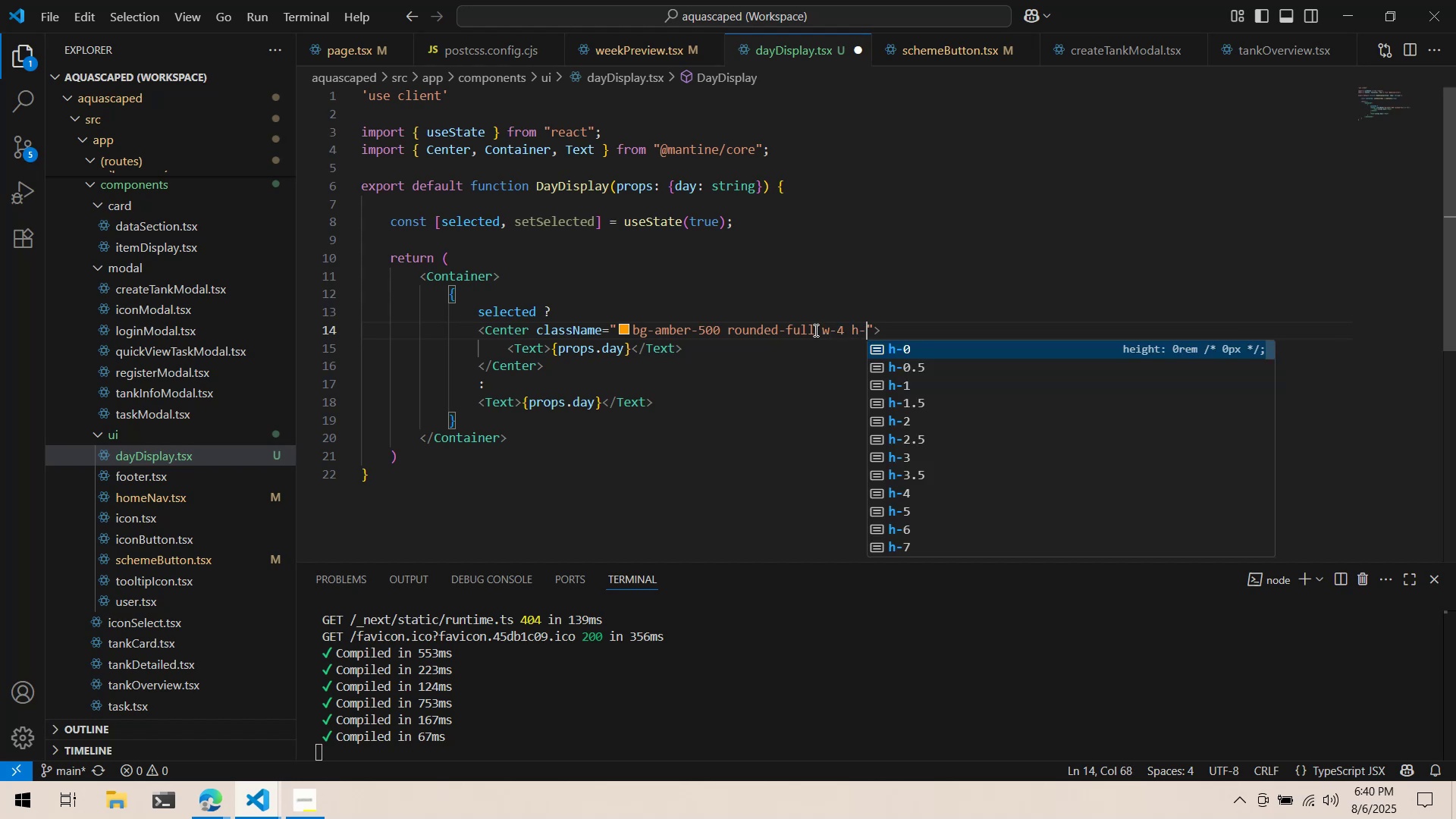 
key(4)
 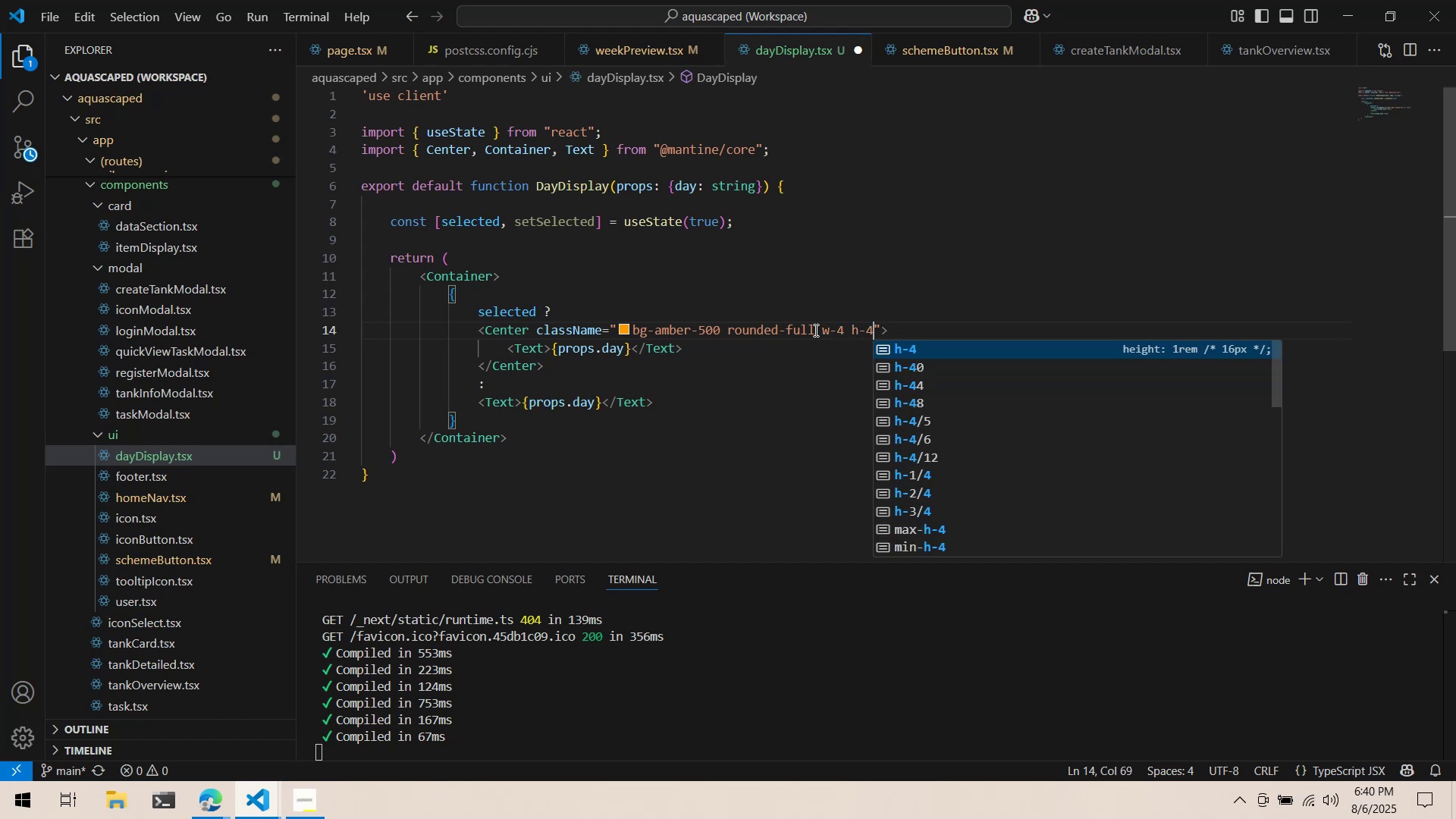 
key(Control+ControlLeft)
 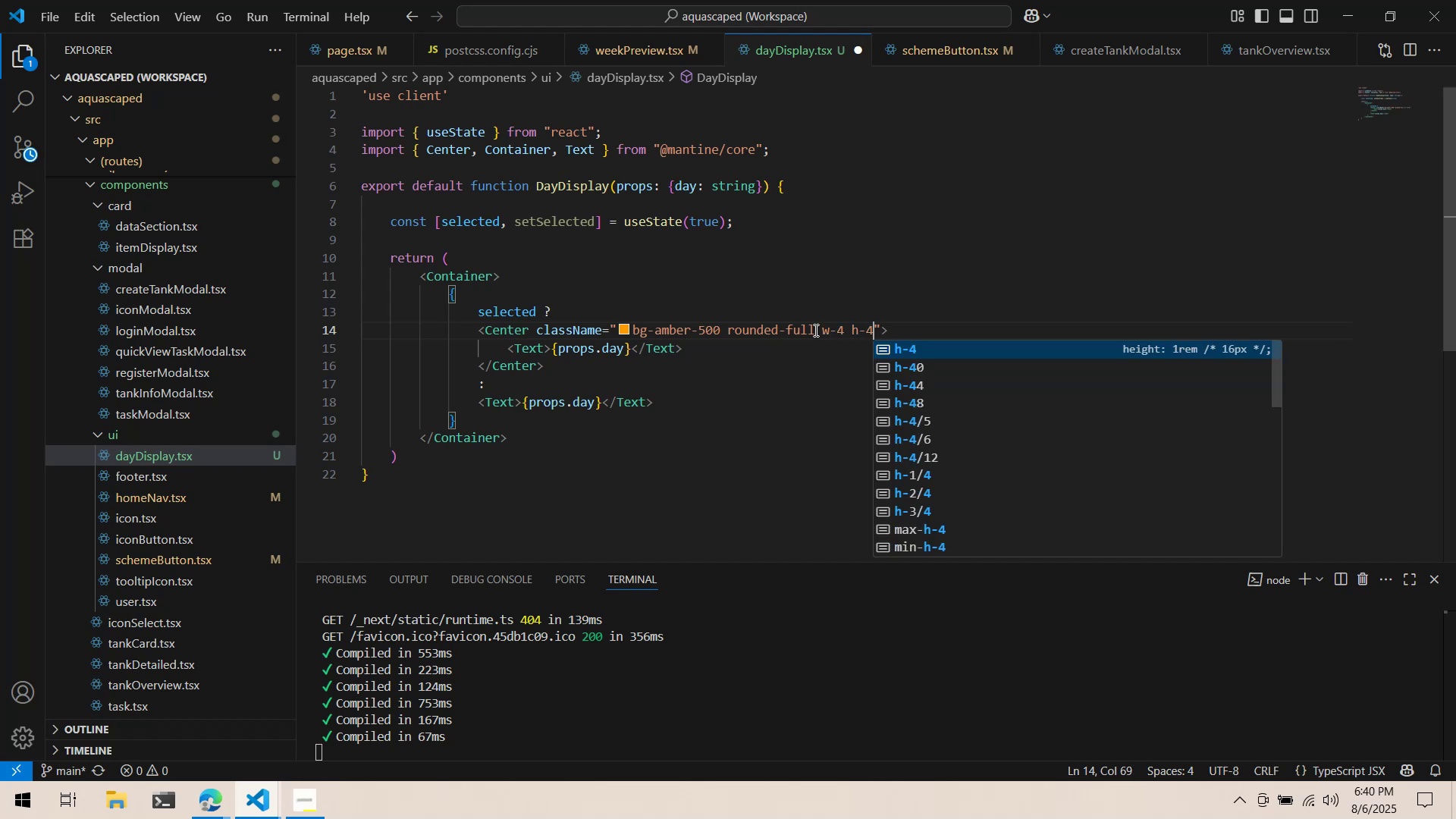 
key(Control+S)
 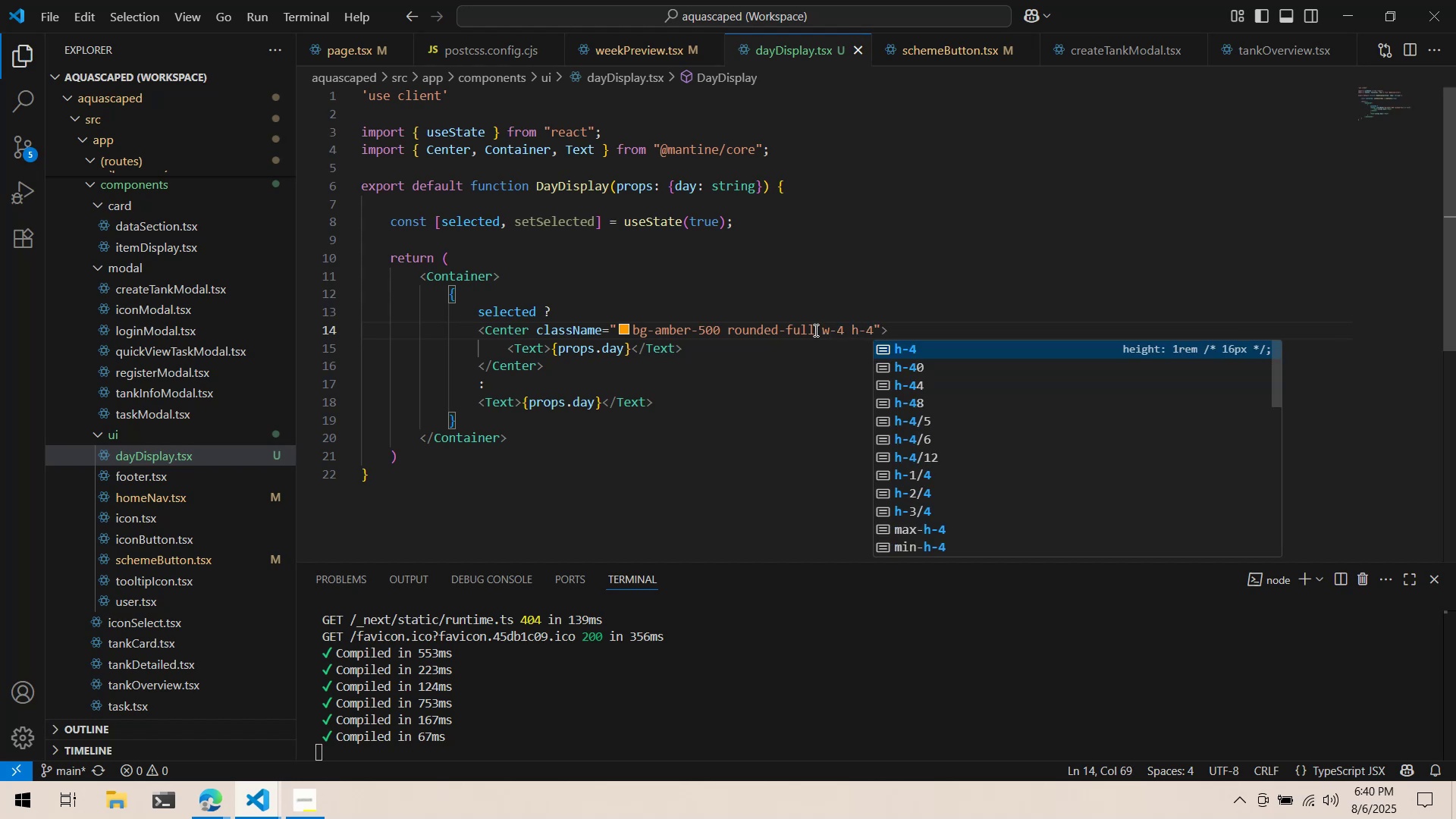 
key(Alt+AltLeft)
 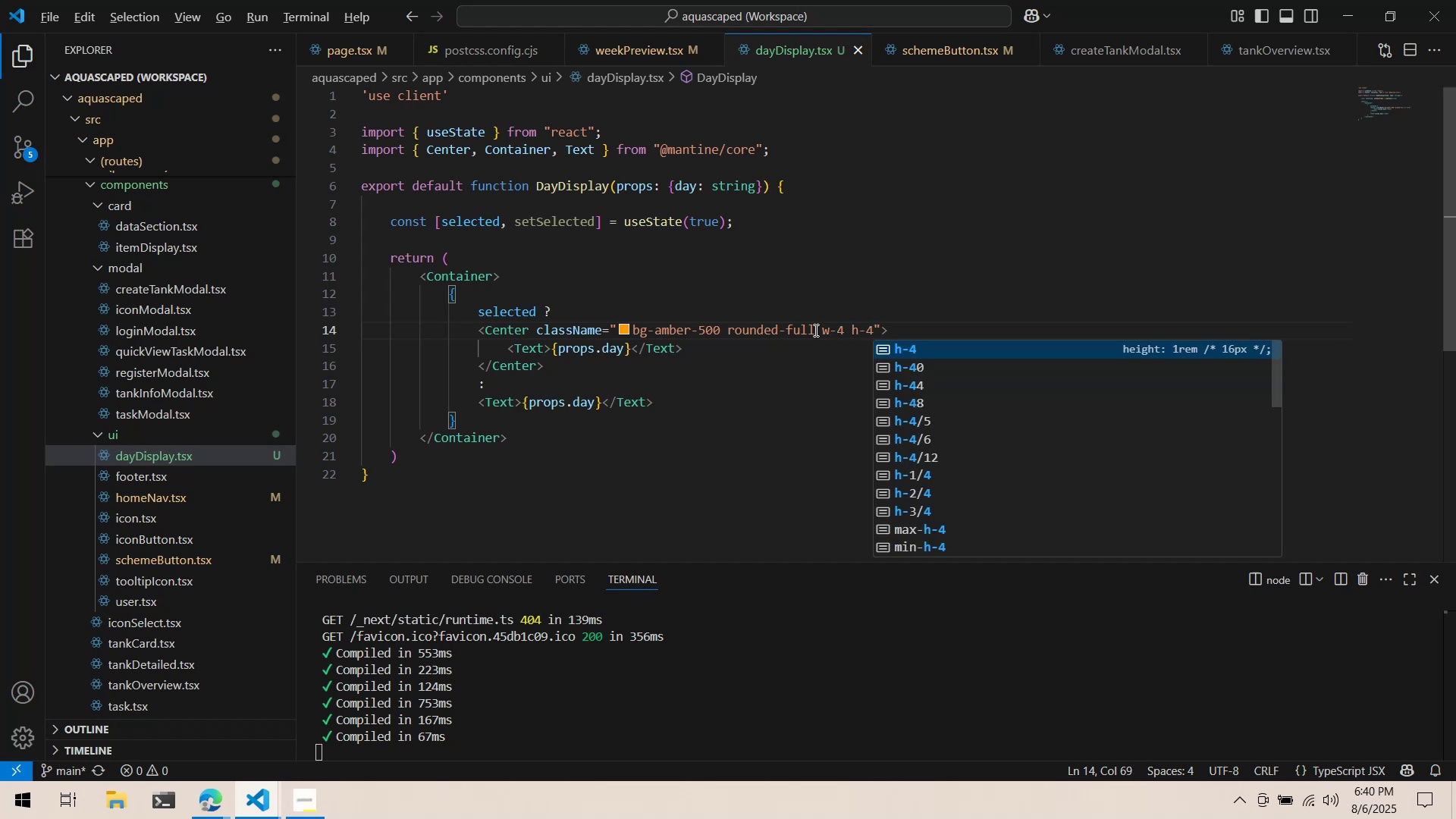 
key(Alt+Tab)
 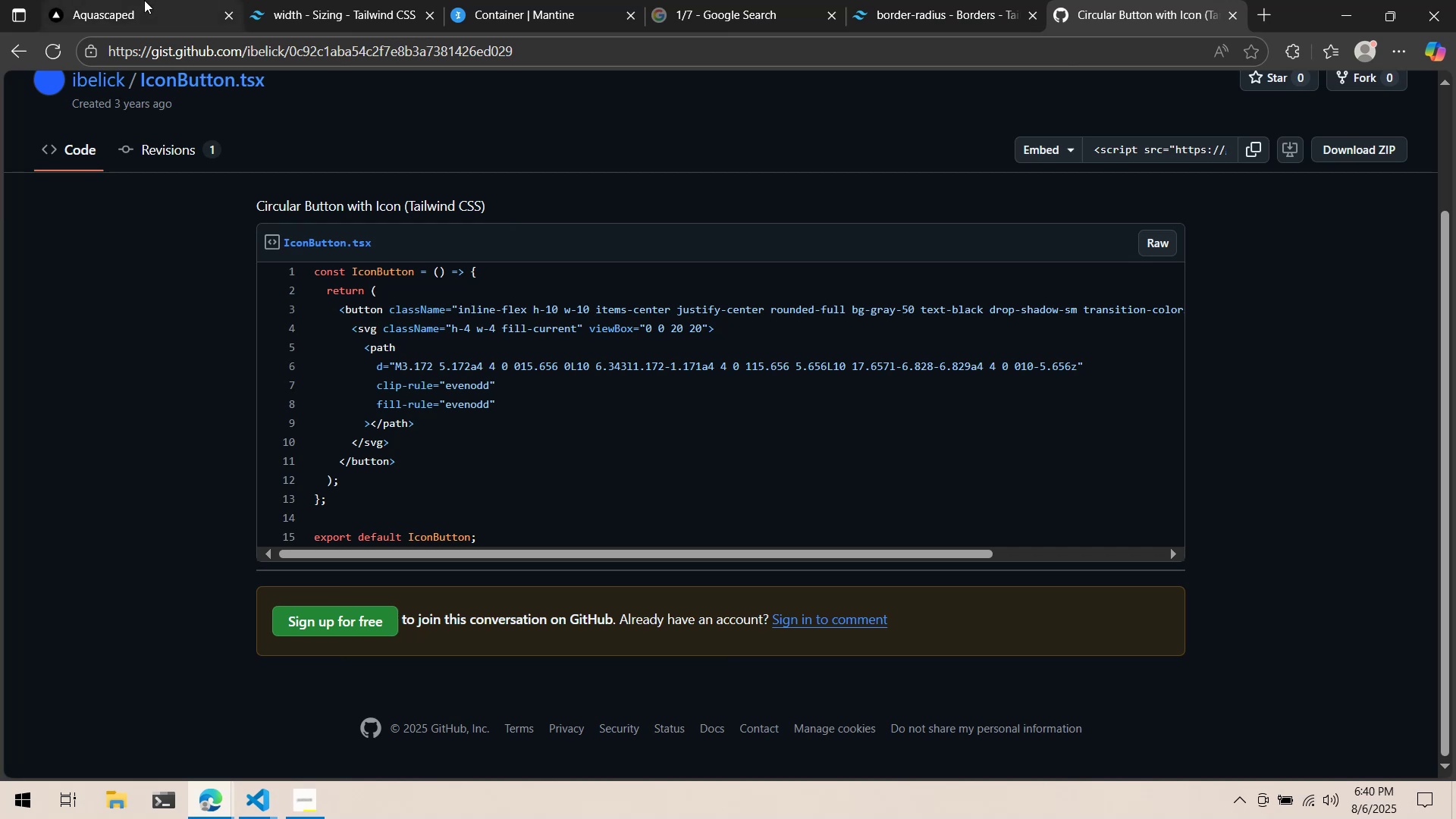 
left_click([127, 0])
 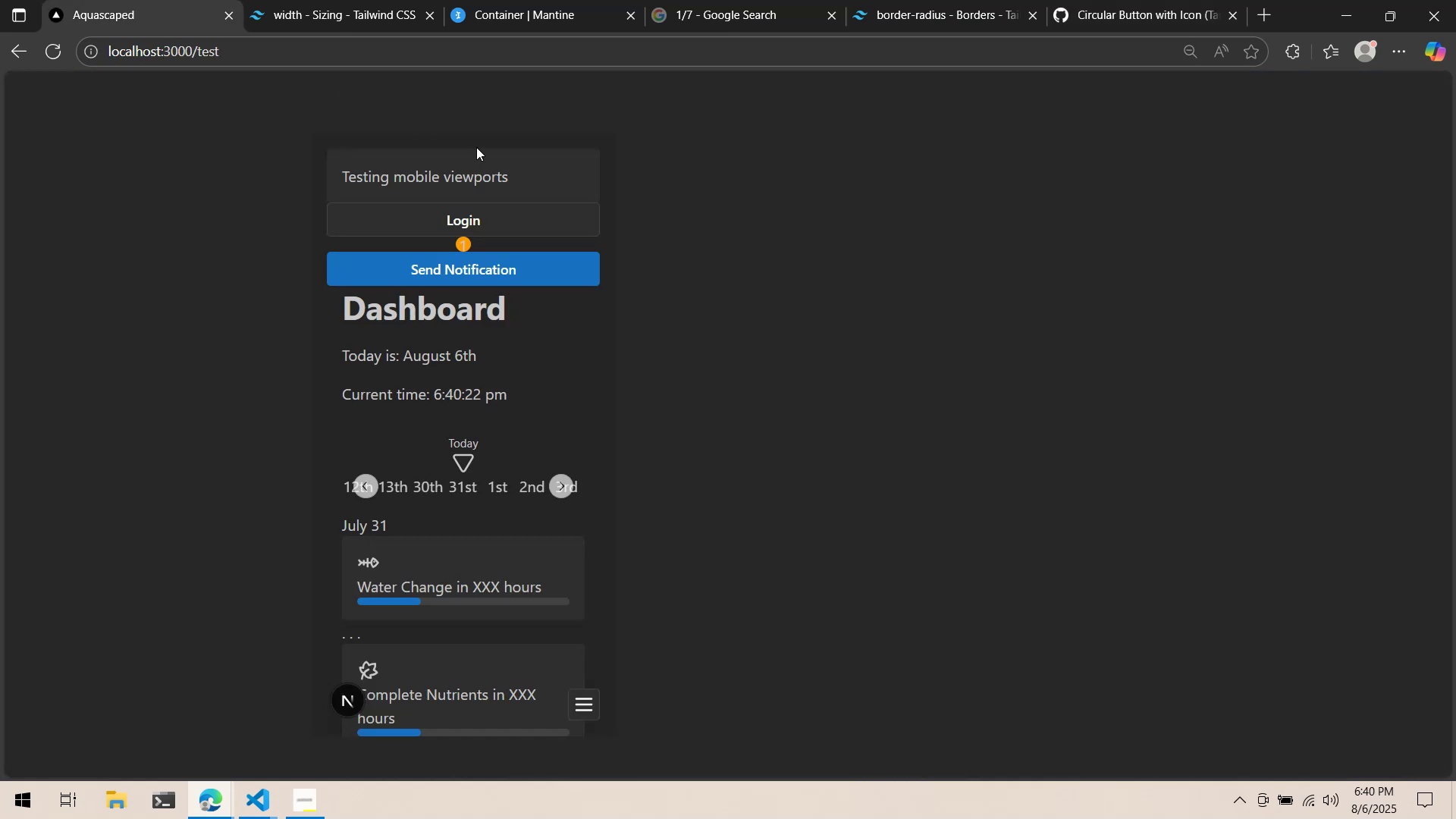 
key(Alt+AltLeft)
 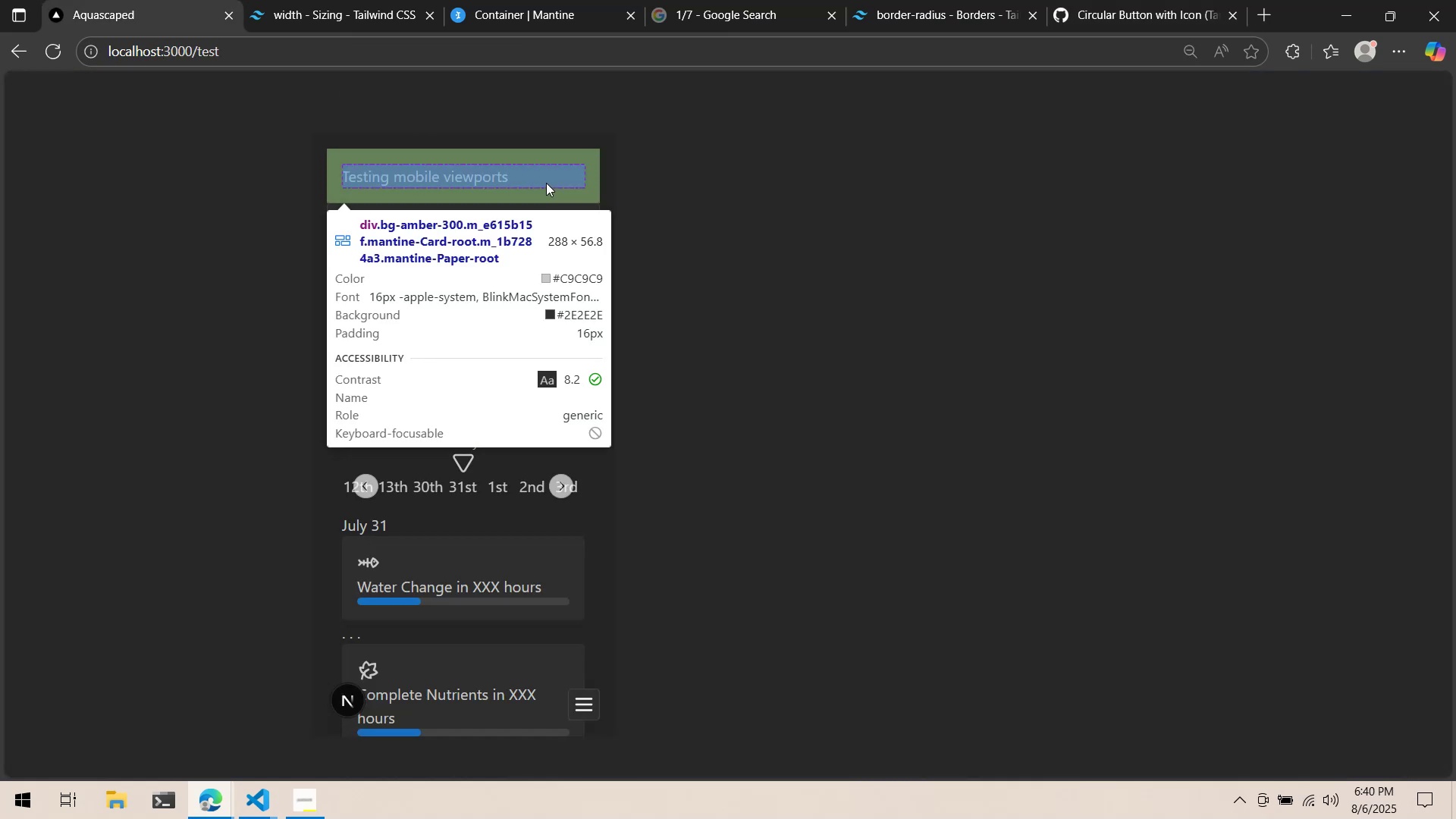 
key(Alt+Tab)
 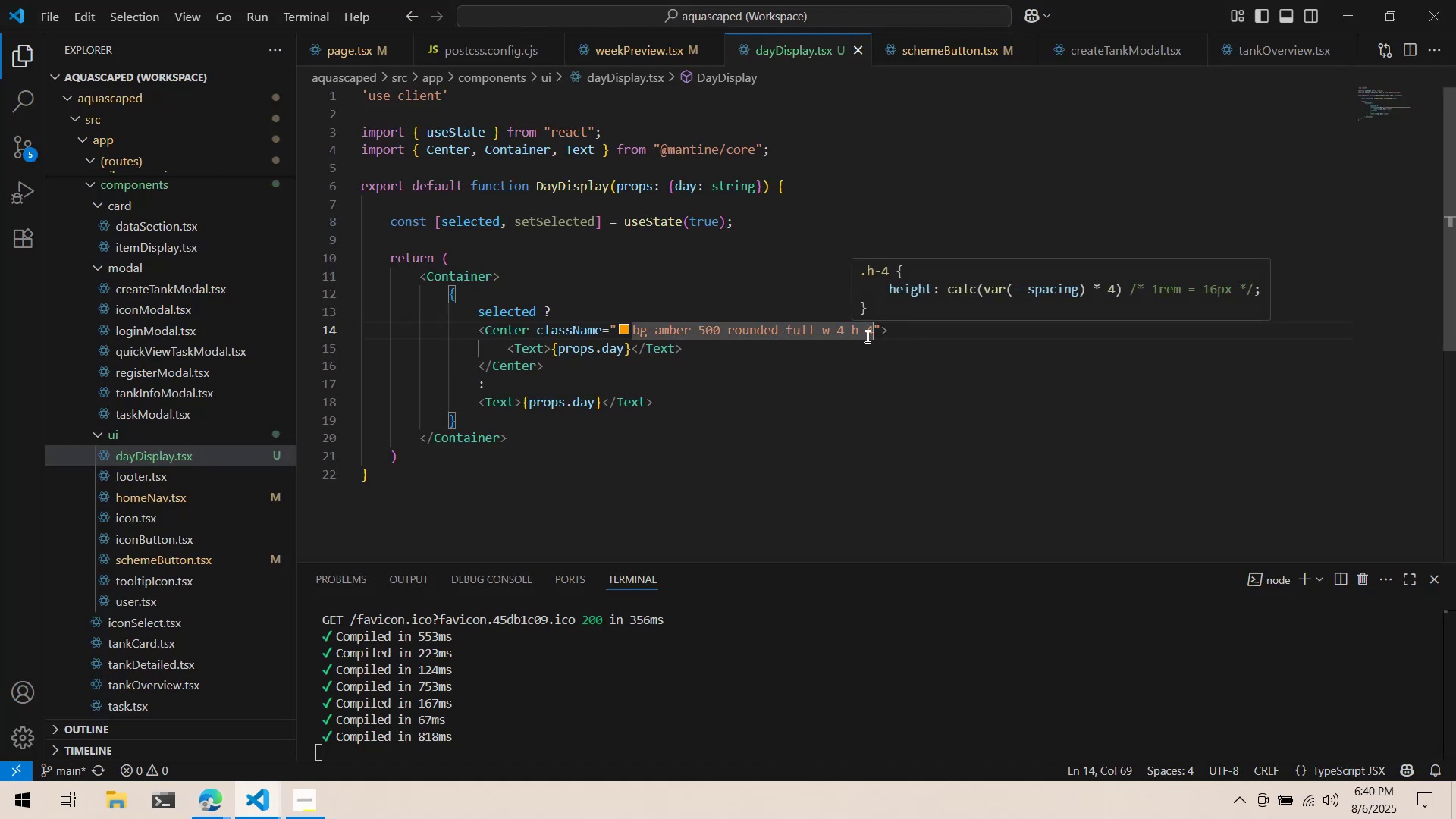 
key(Backspace)
 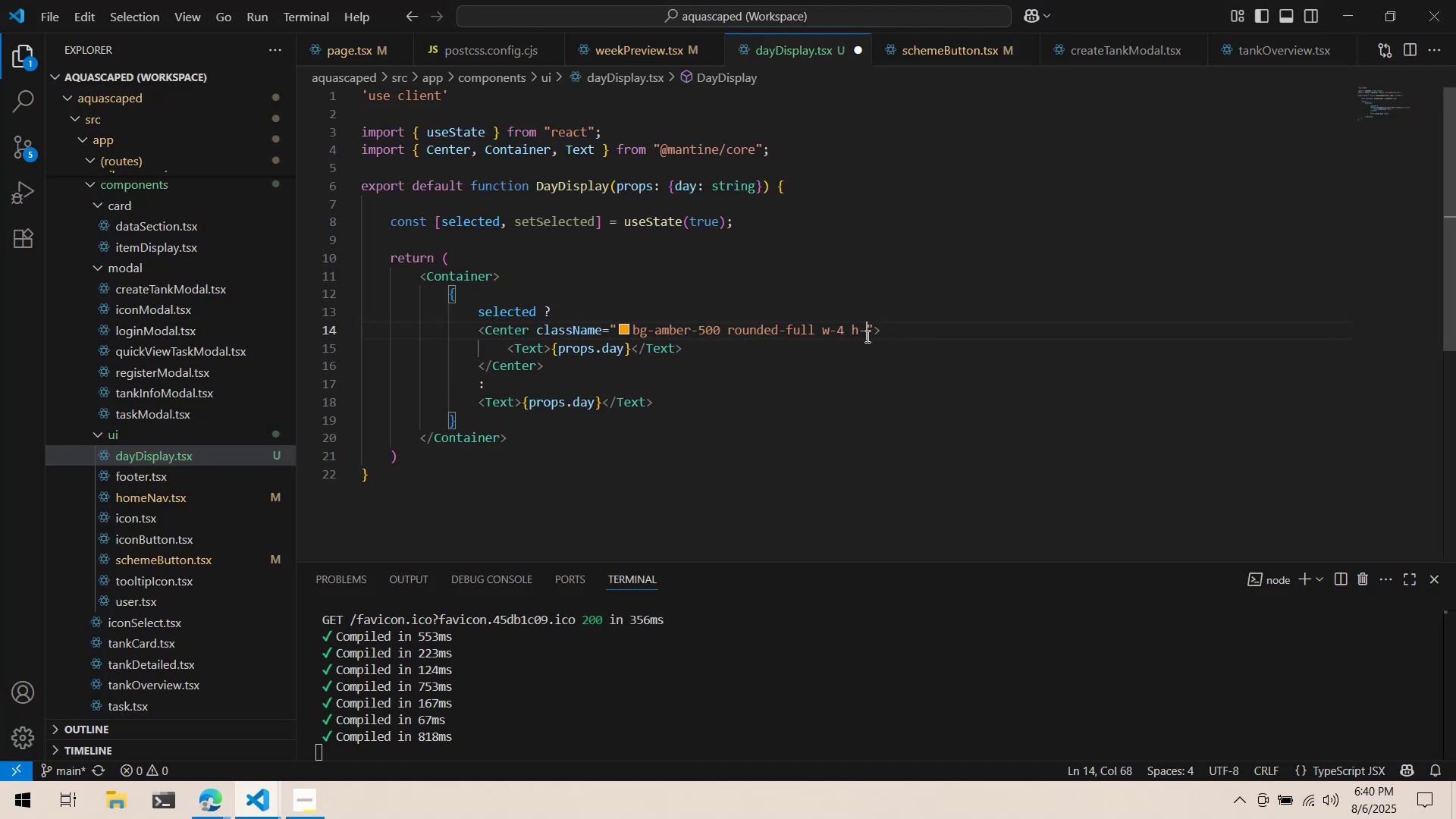 
key(8)
 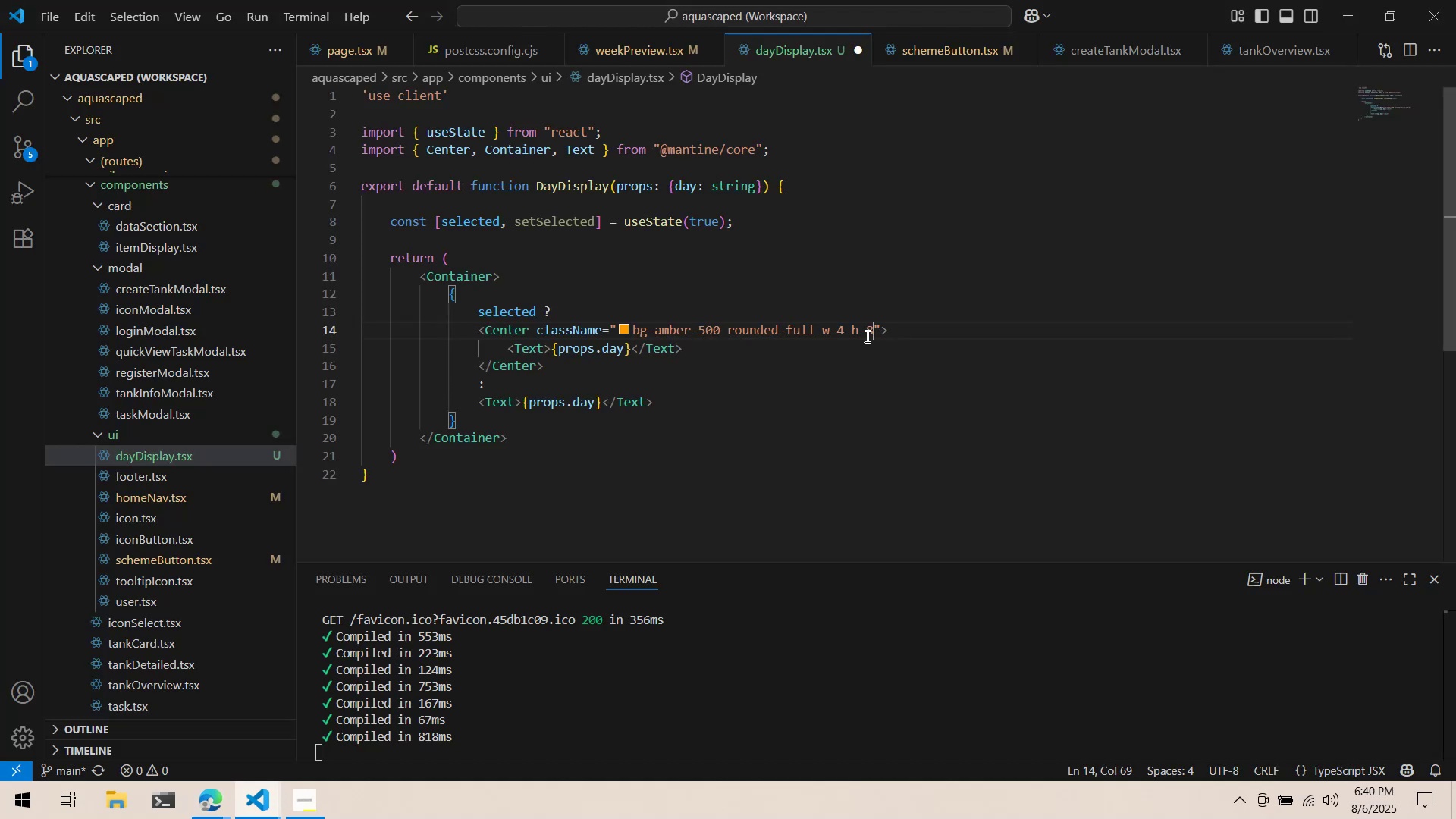 
key(ArrowLeft)
 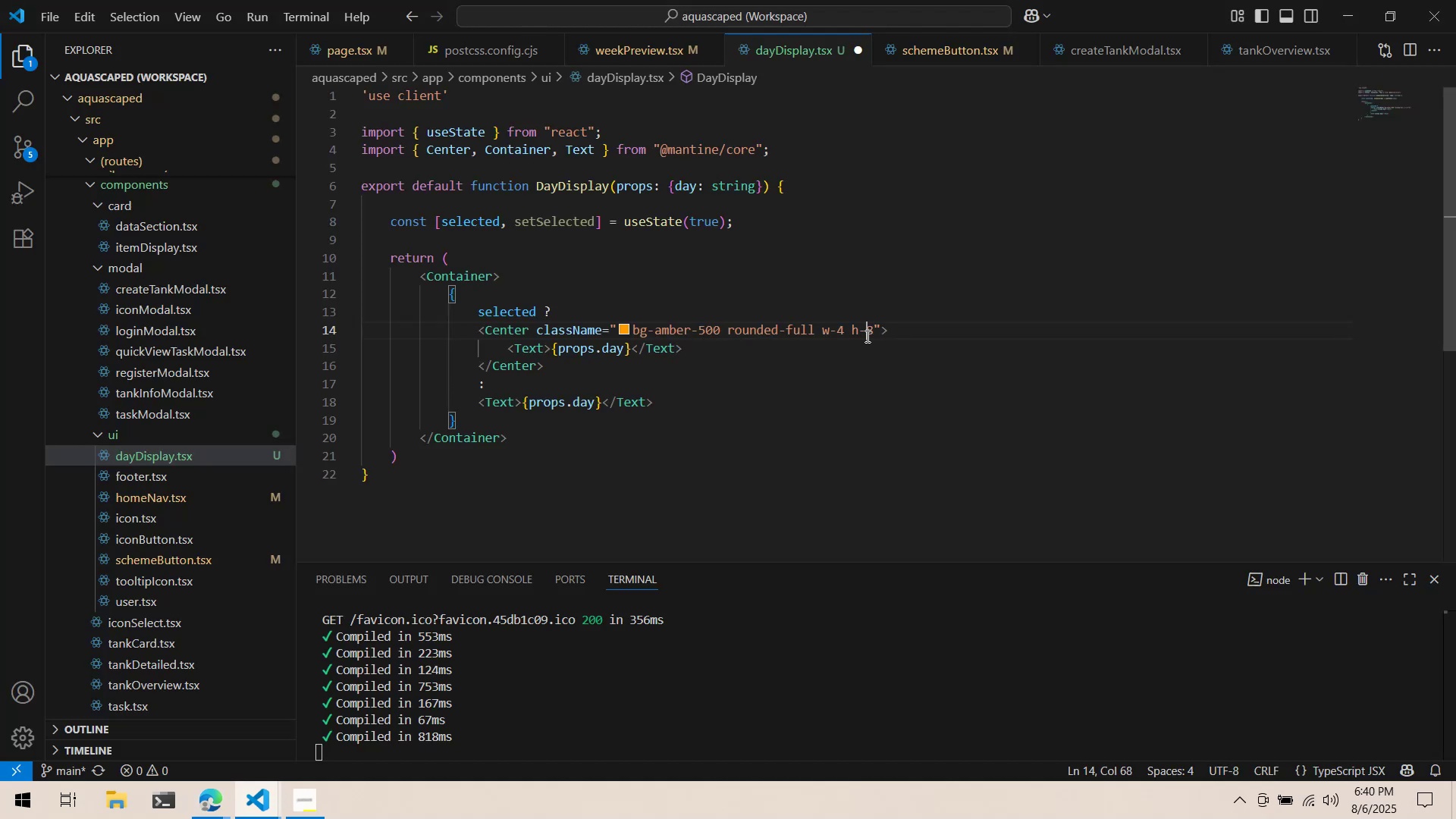 
key(ArrowLeft)
 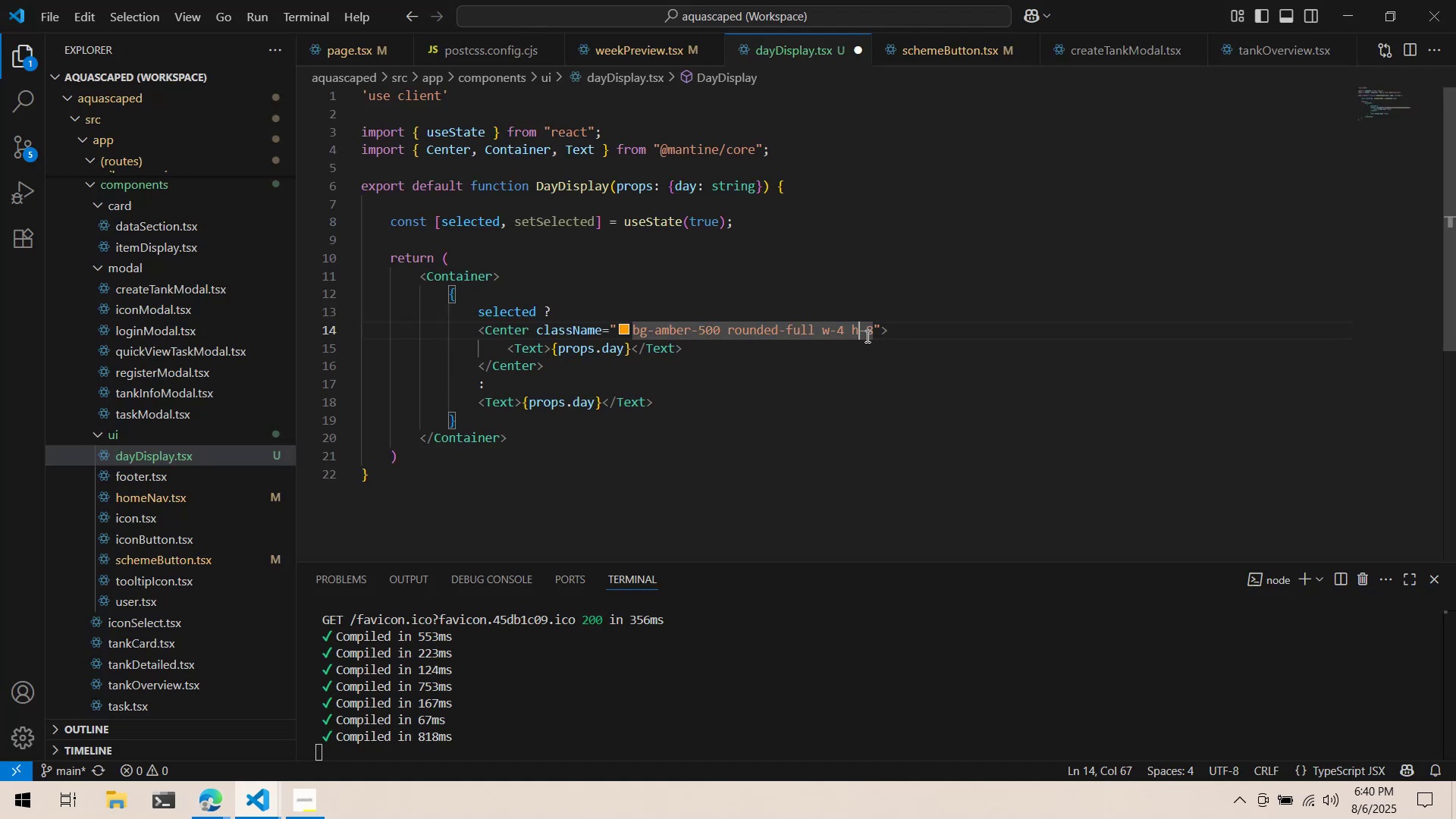 
key(ArrowLeft)
 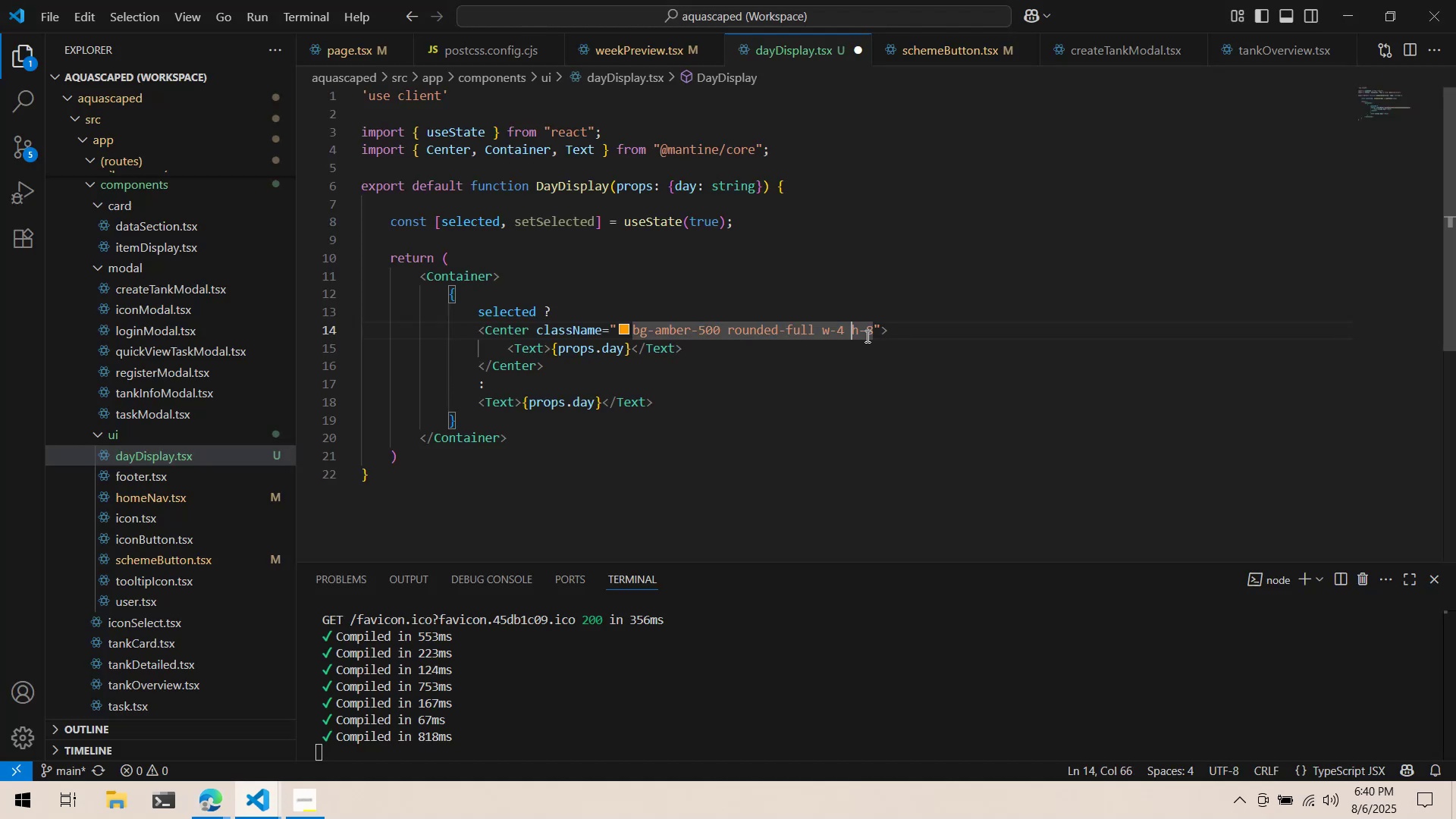 
key(ArrowLeft)
 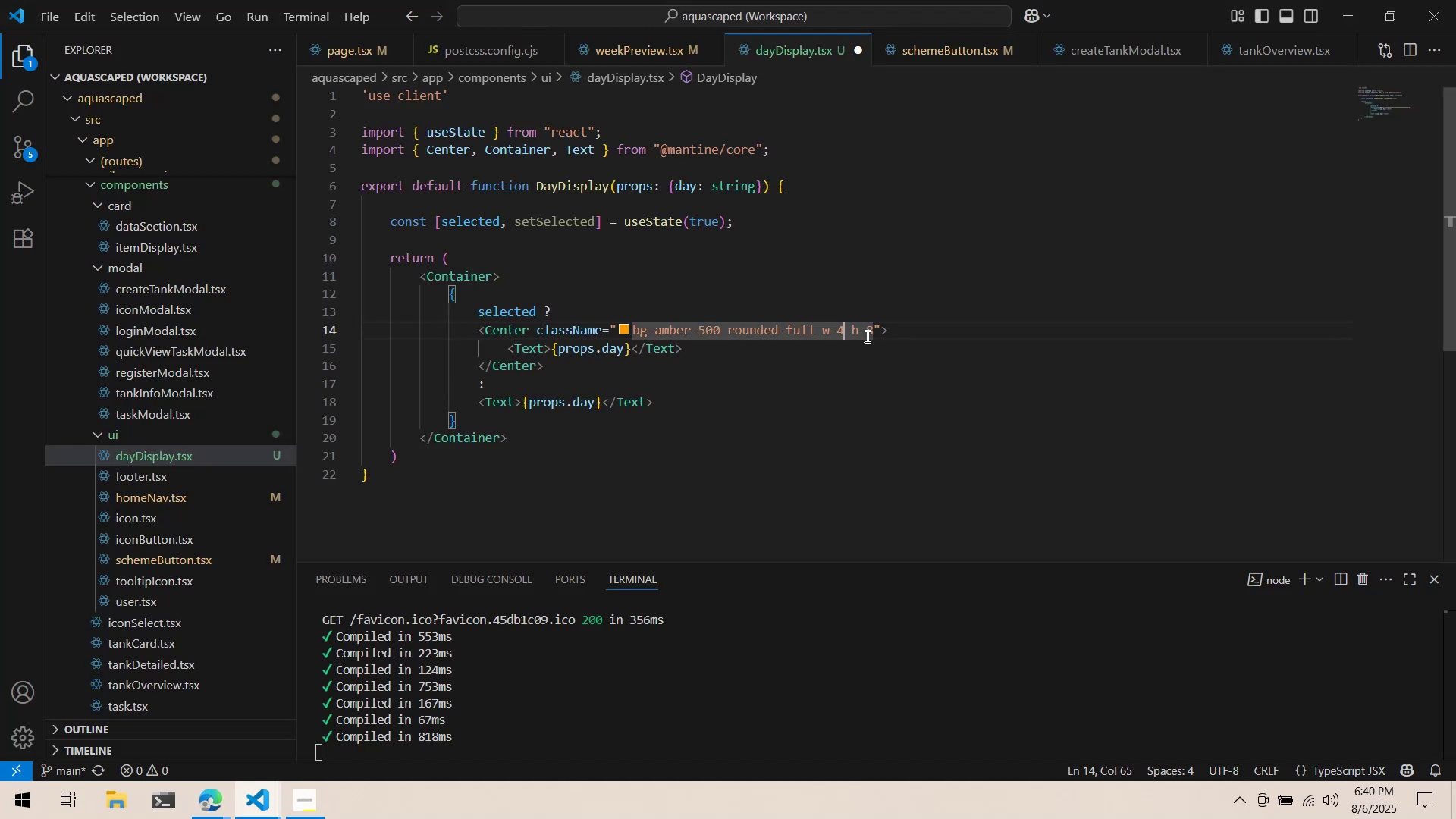 
key(ArrowLeft)
 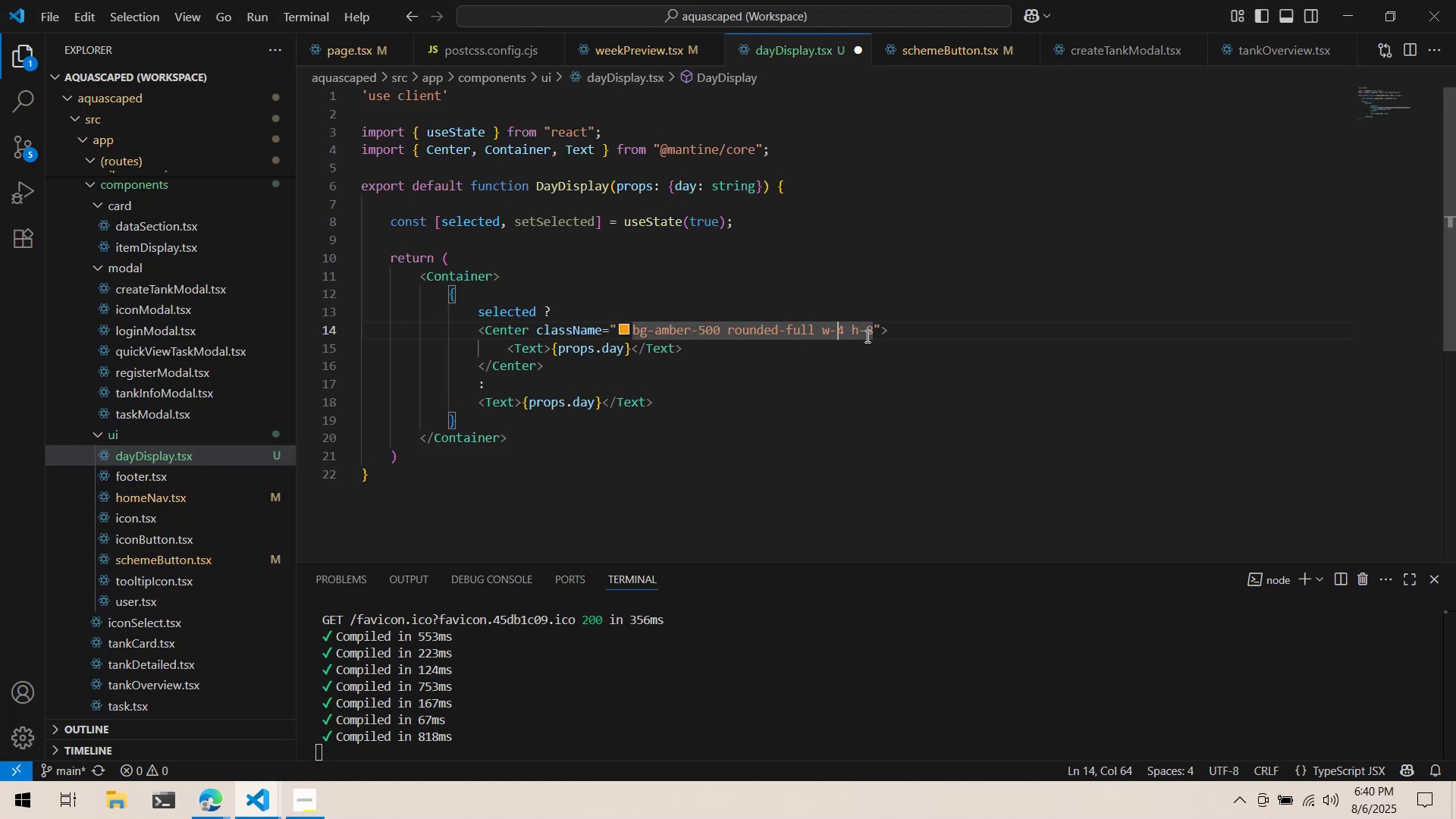 
key(ArrowRight)
 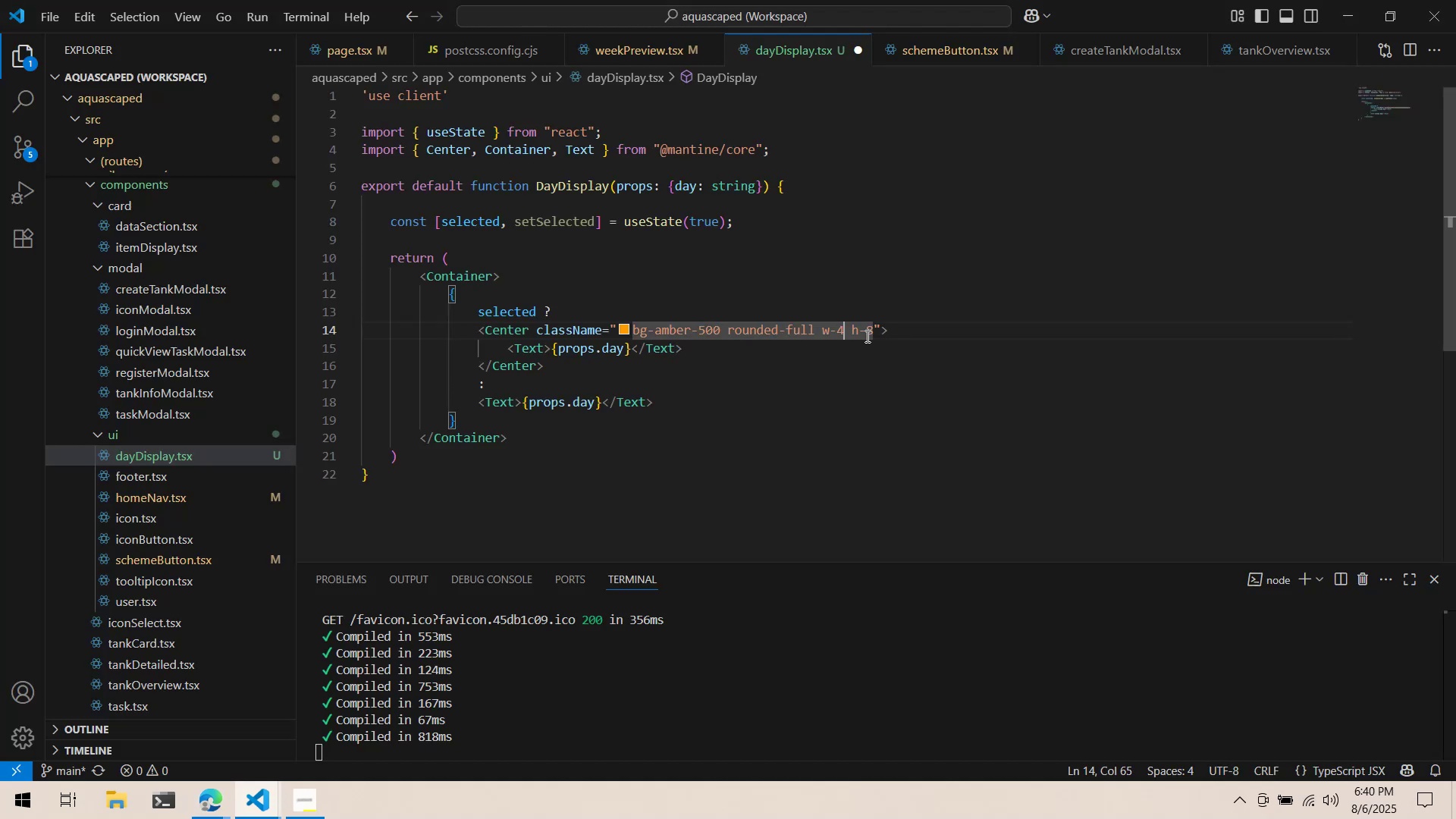 
key(Backspace)
 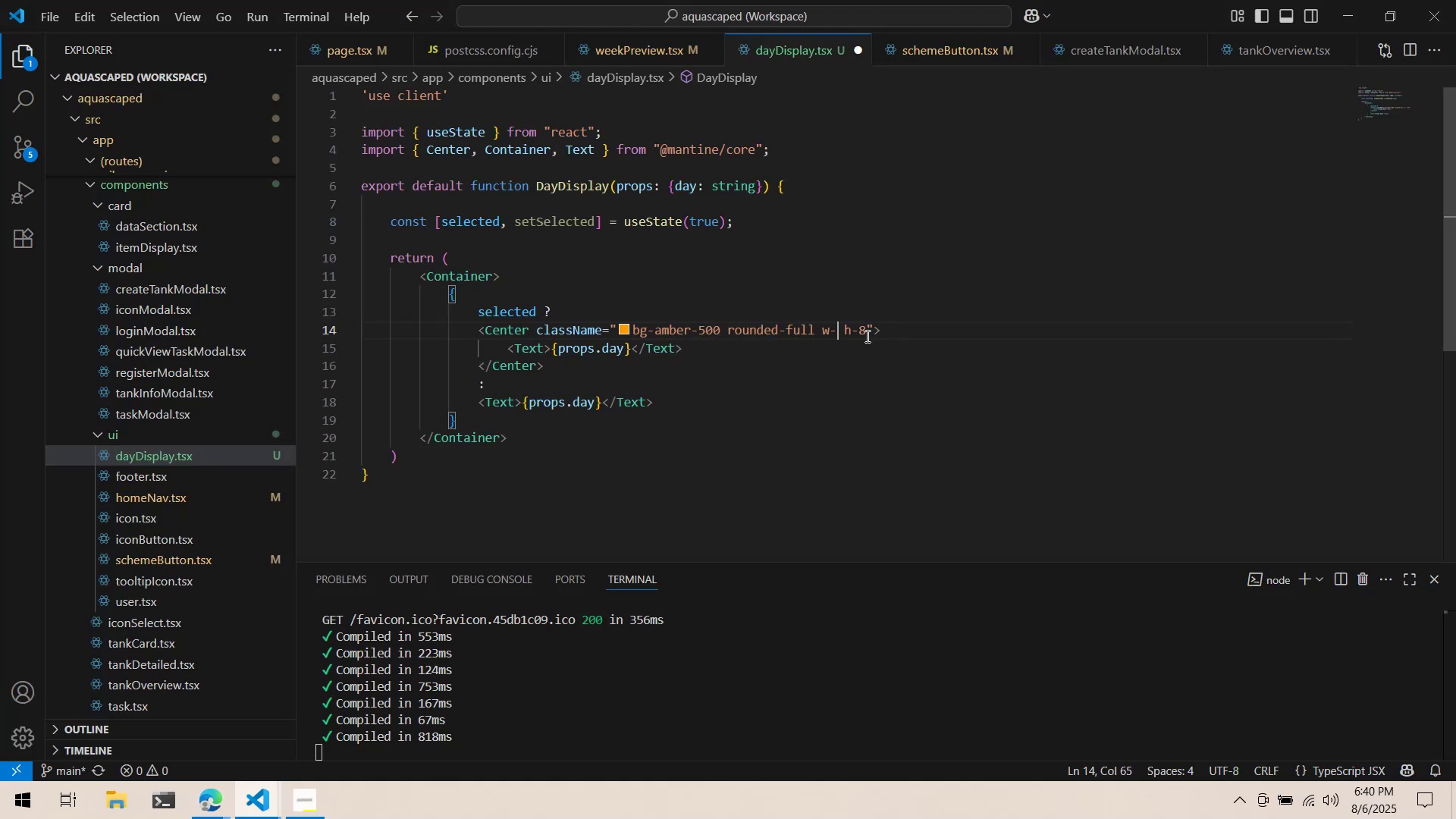 
key(8)
 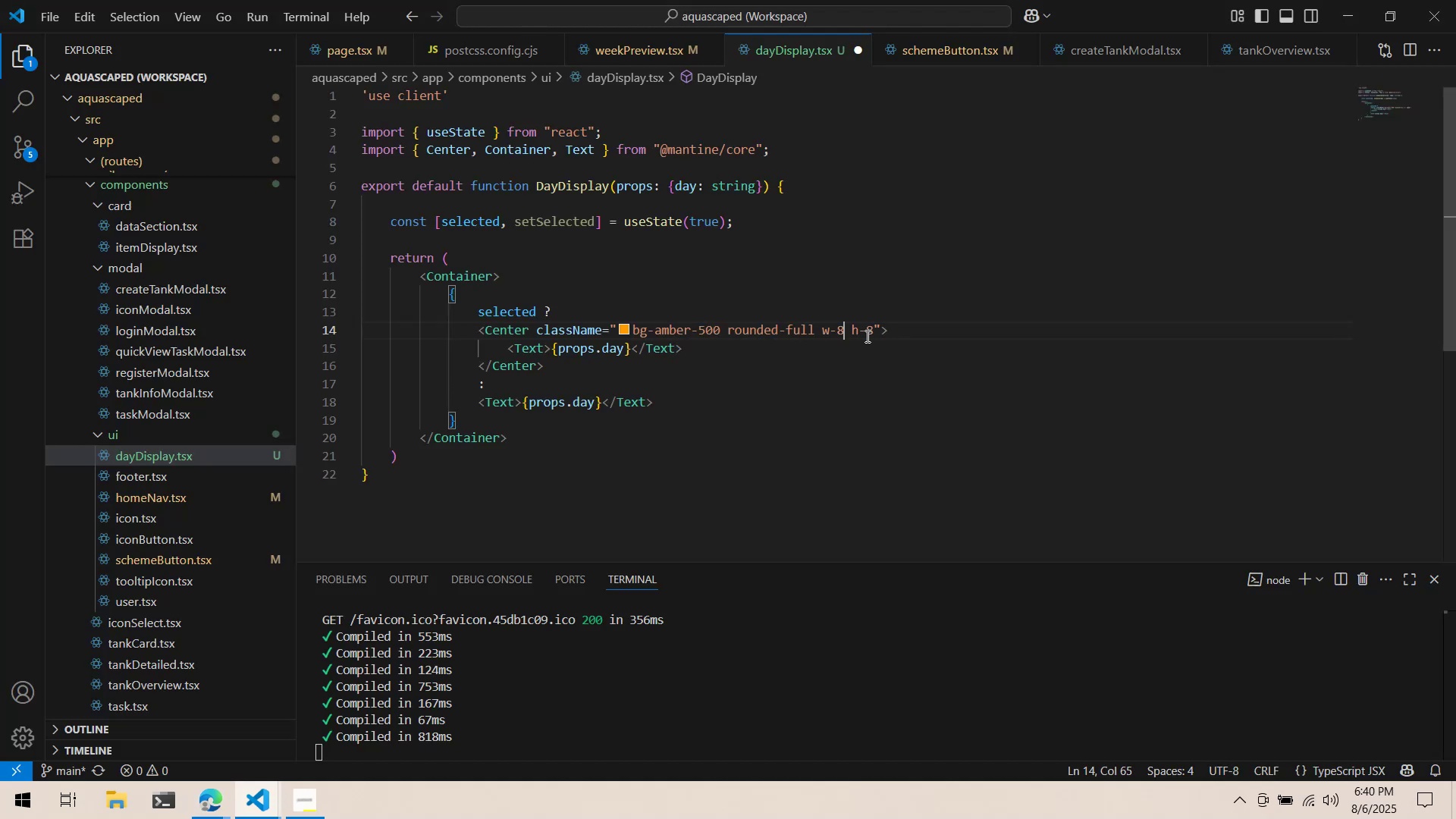 
key(Control+S)
 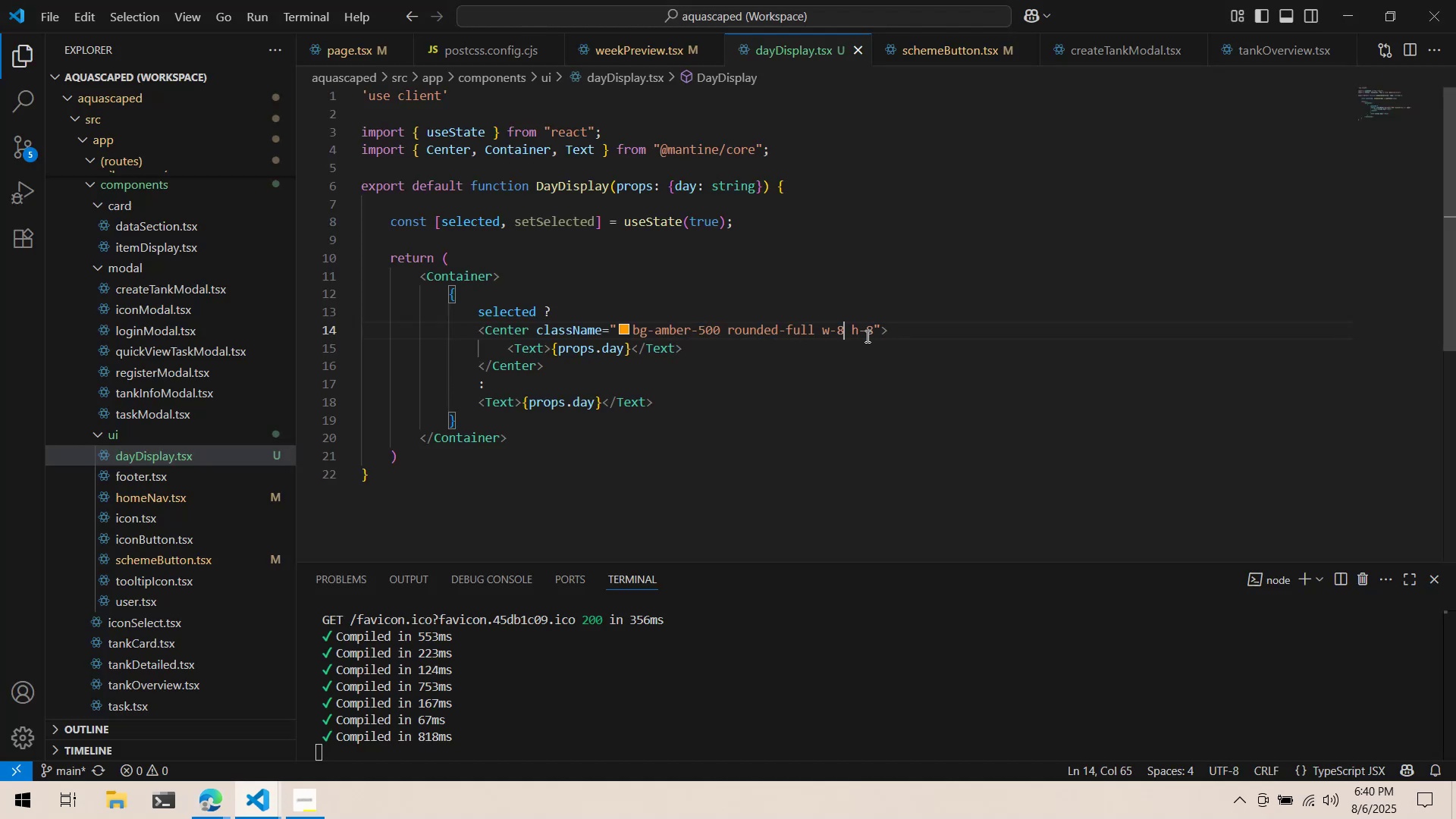 
key(Alt+AltLeft)
 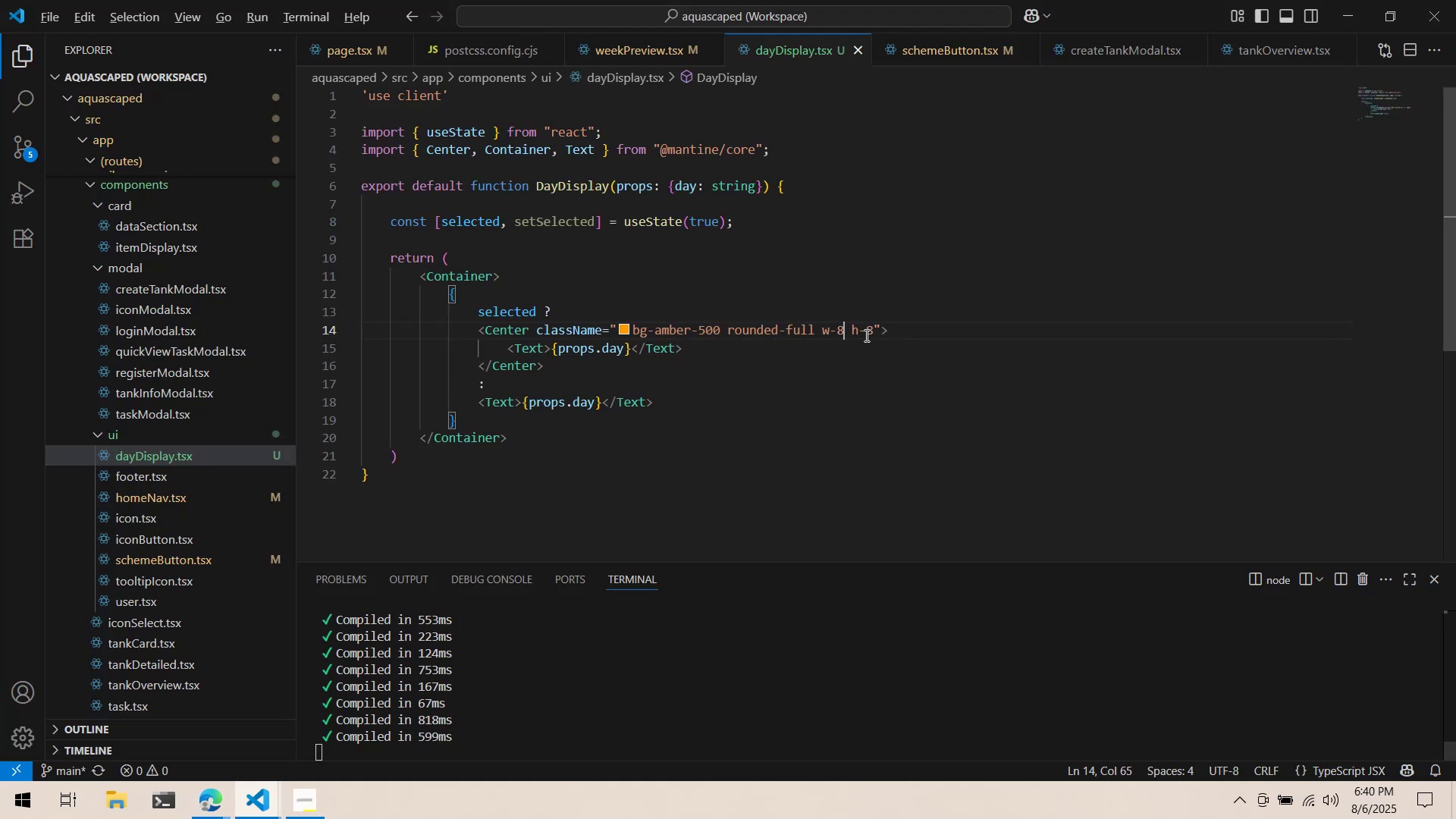 
key(Alt+Tab)
 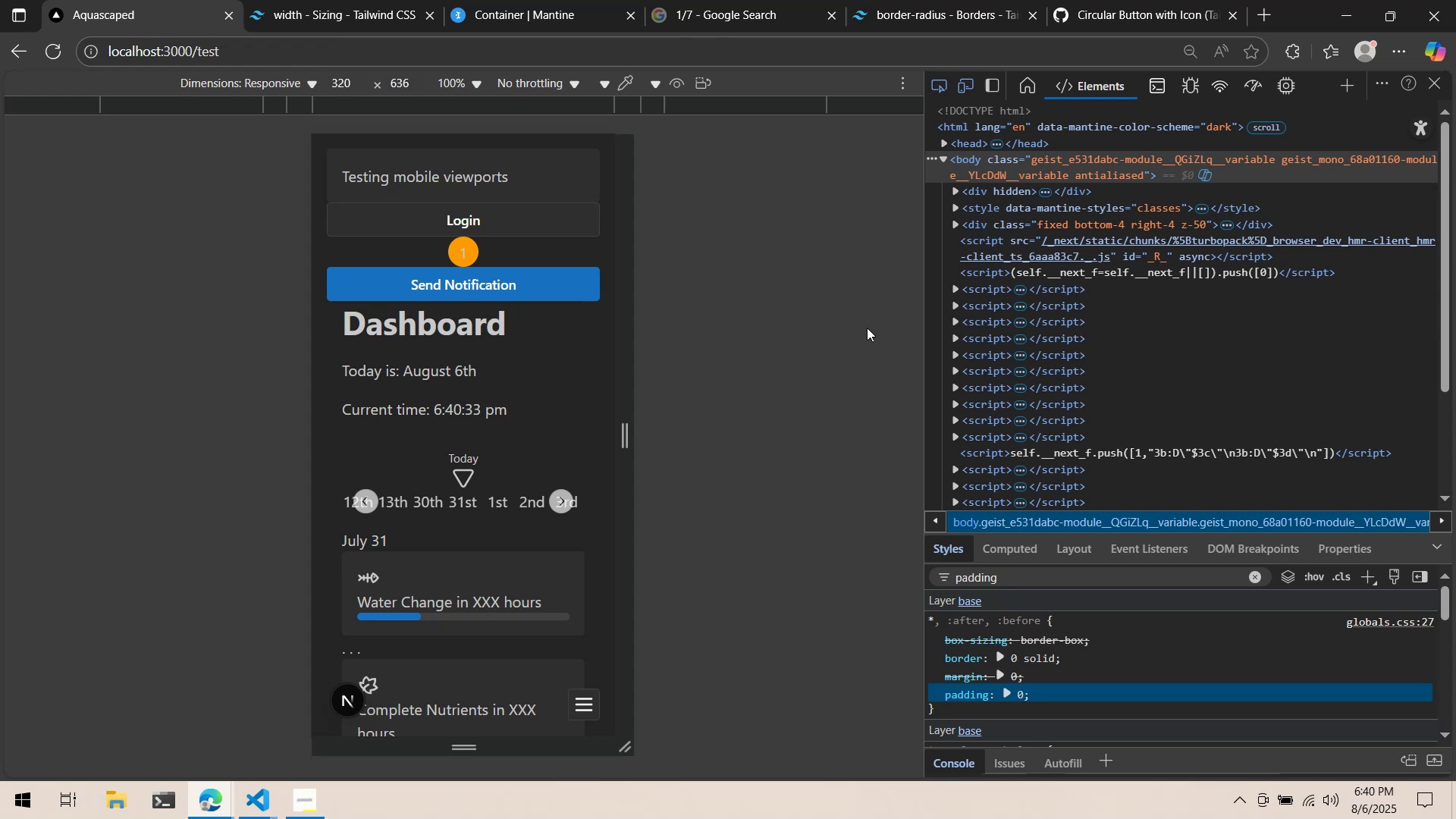 
wait(6.7)
 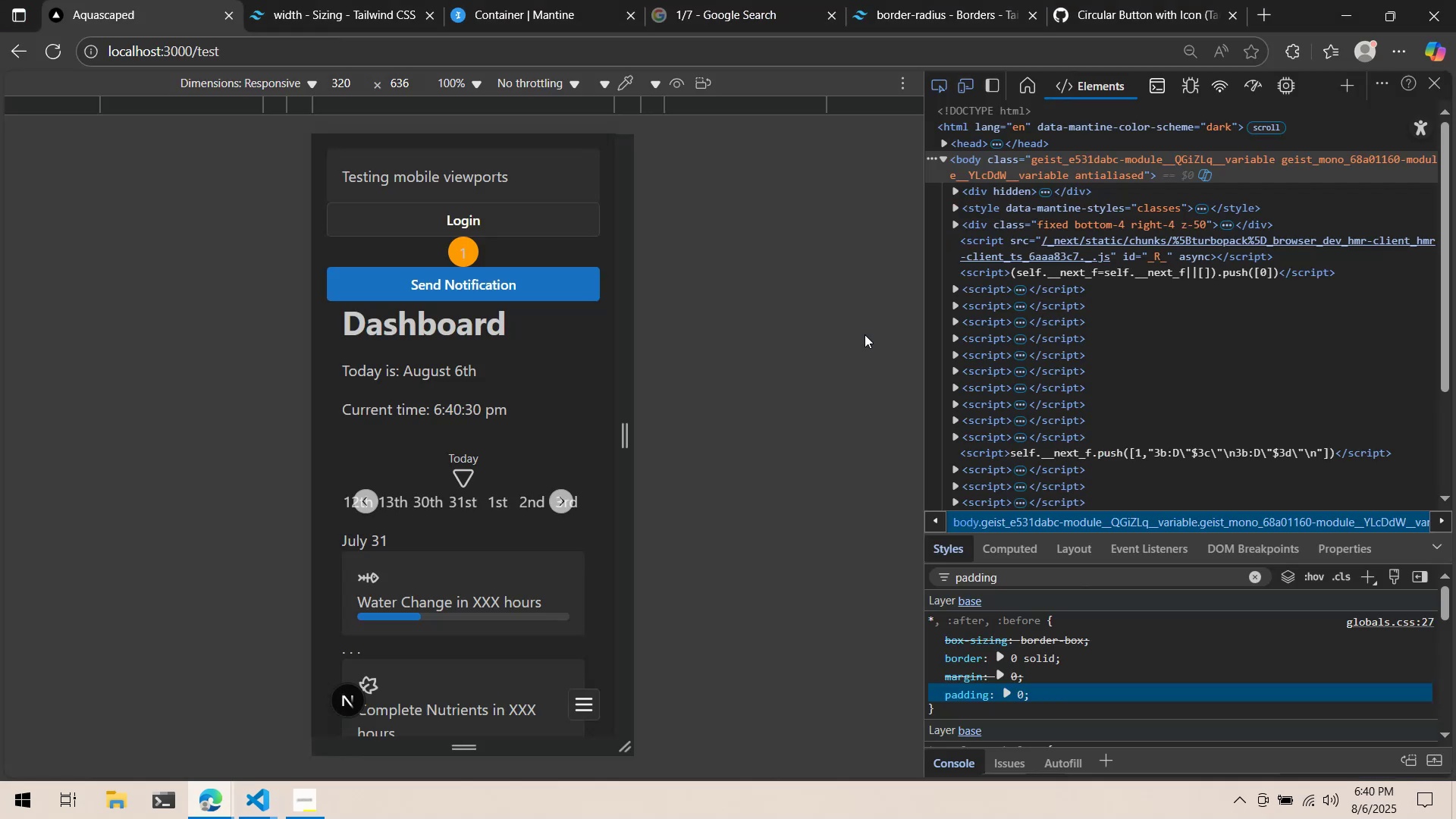 
left_click([716, 422])
 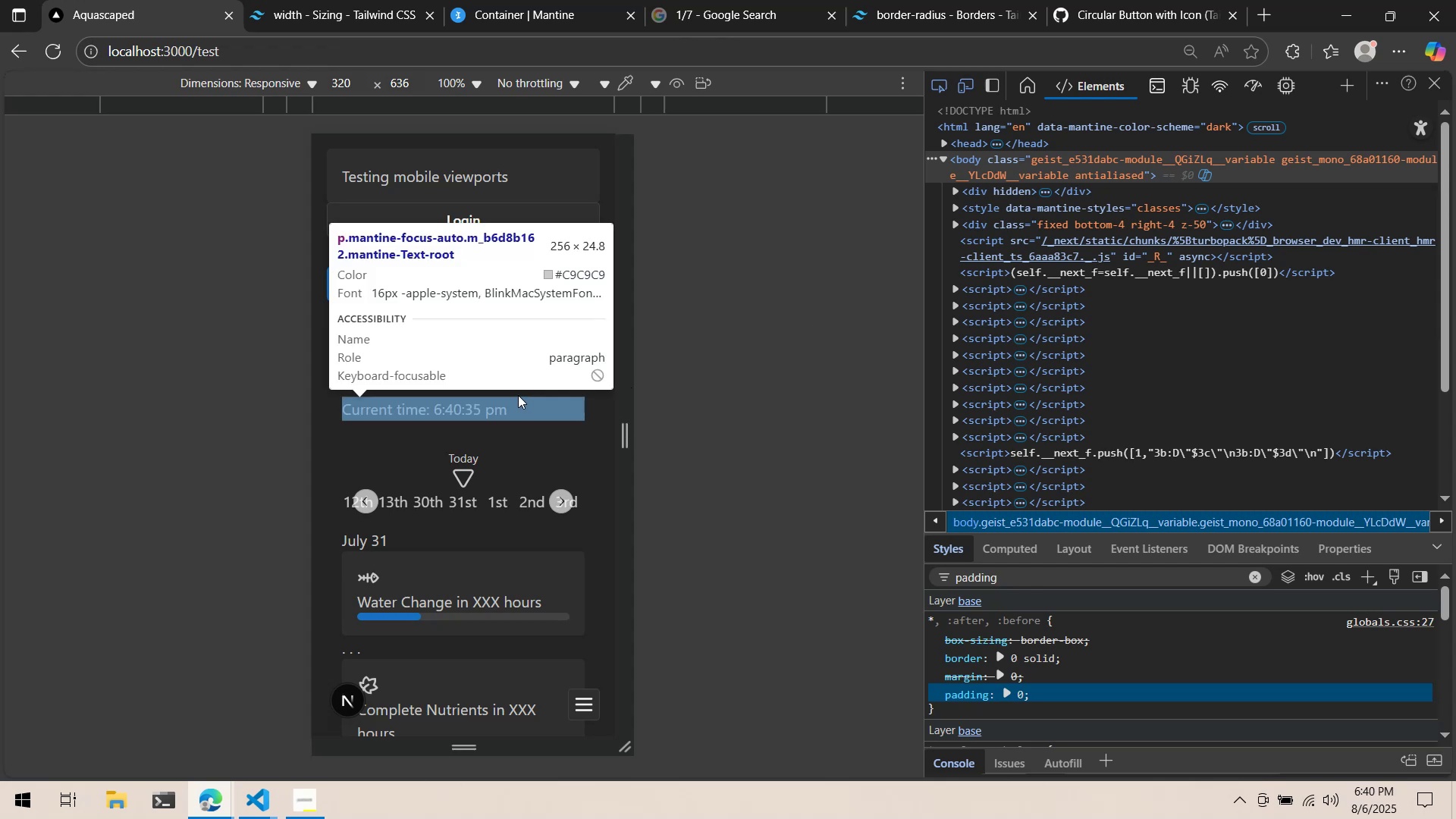 
scroll: coordinate [609, 366], scroll_direction: up, amount: 1.0
 